 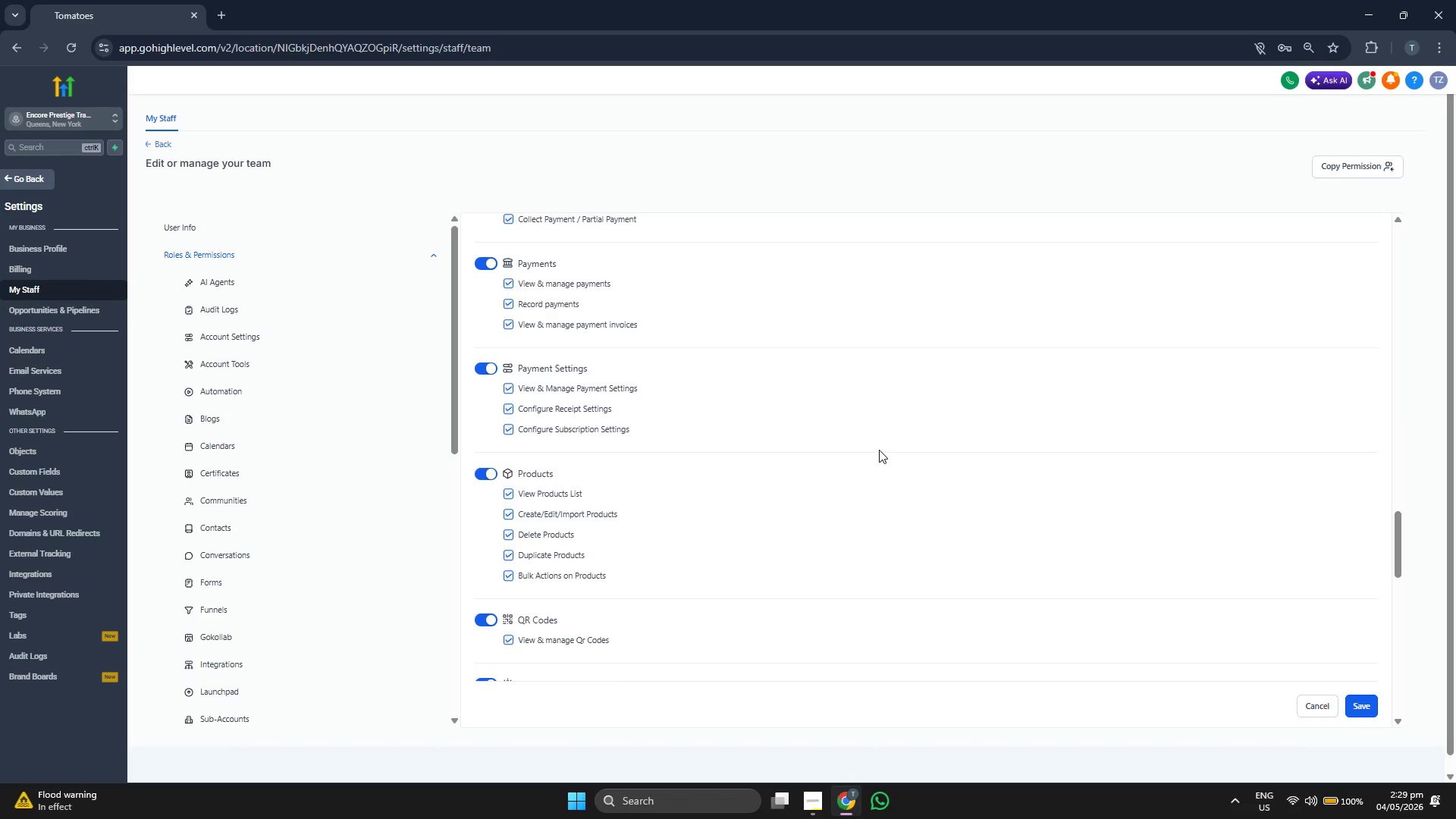 
scroll: coordinate [874, 439], scroll_direction: down, amount: 3.0
 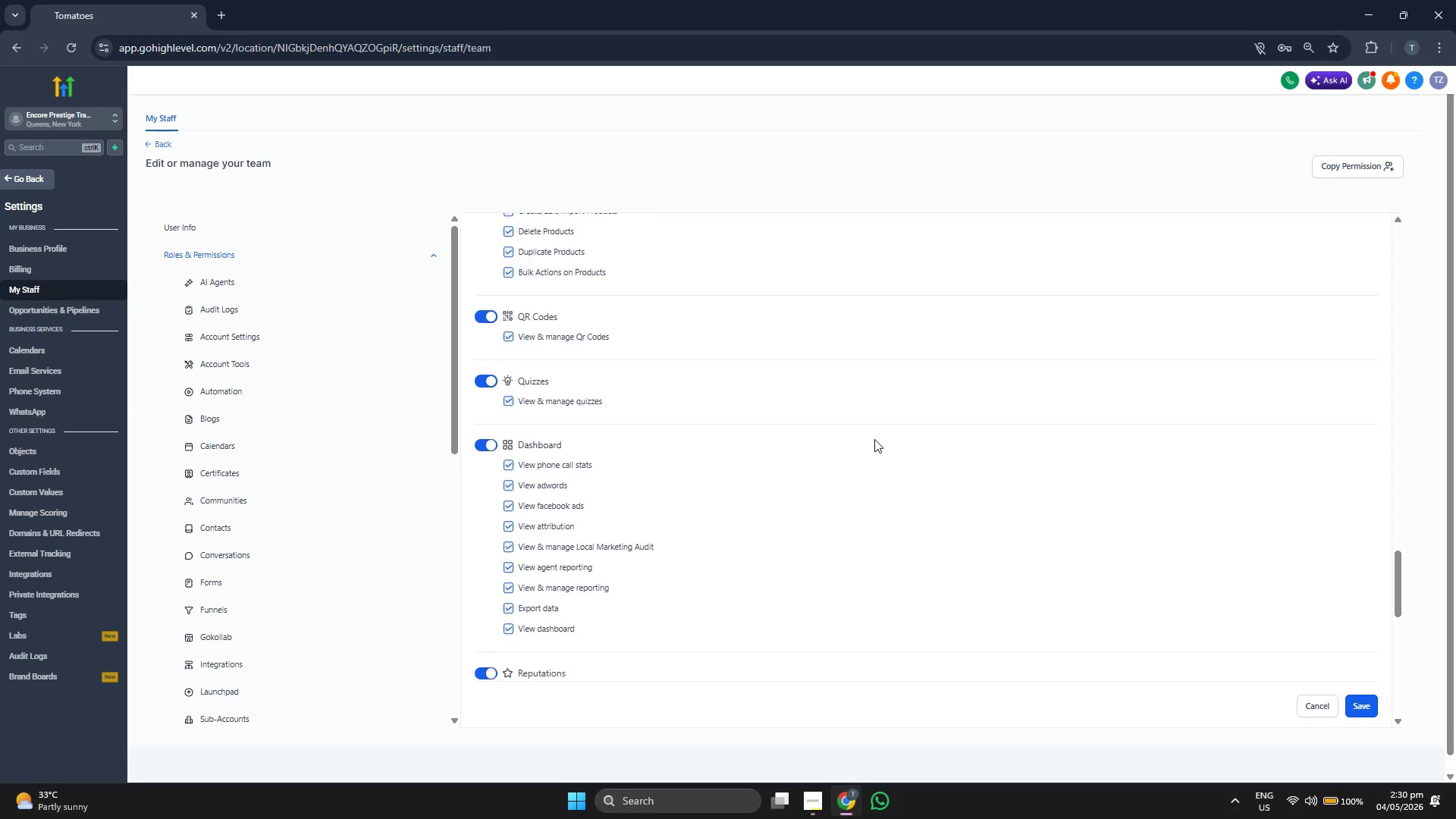 
scroll: coordinate [874, 439], scroll_direction: up, amount: 1.0
 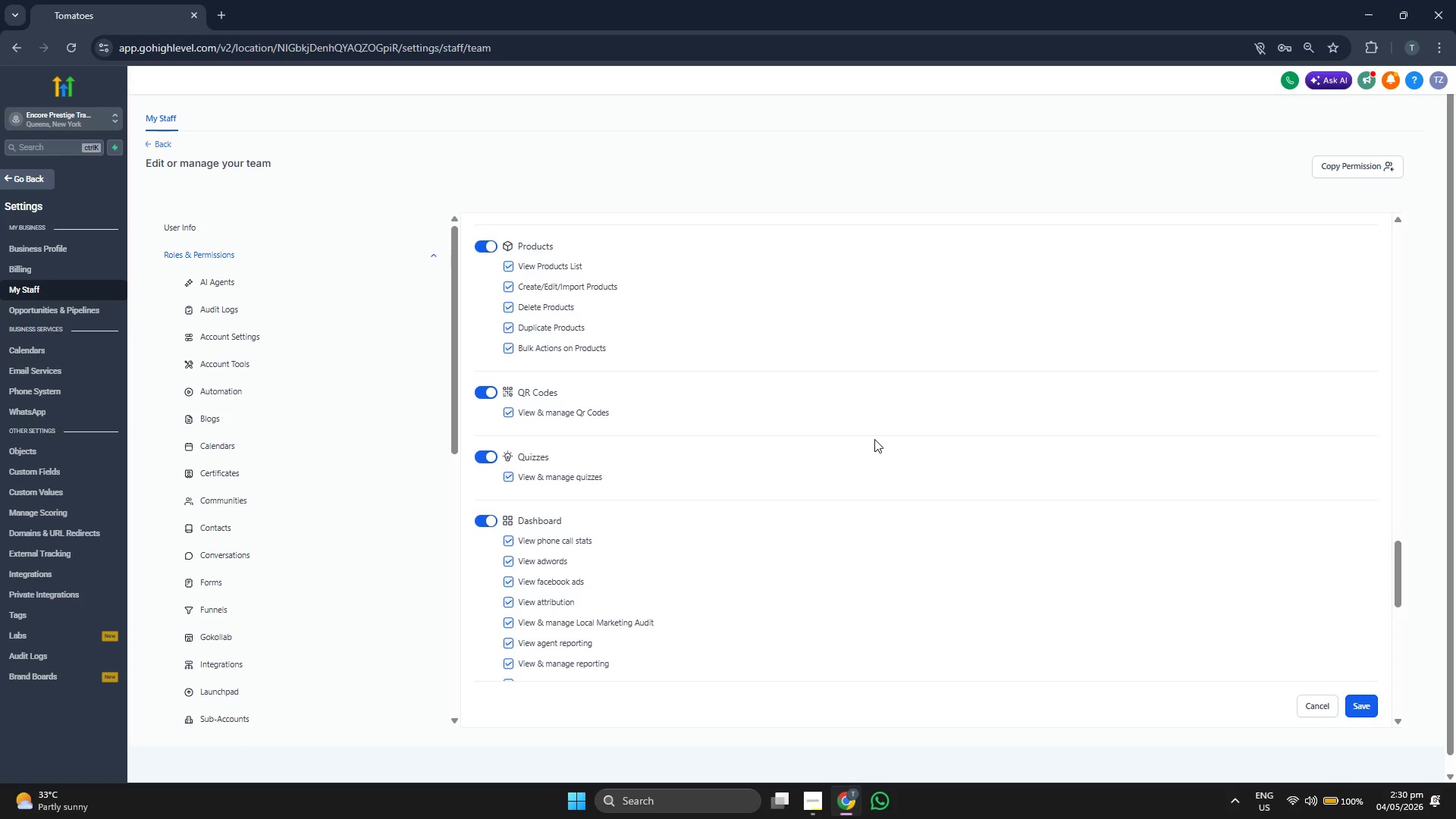 
scroll: coordinate [874, 439], scroll_direction: down, amount: 1.0
 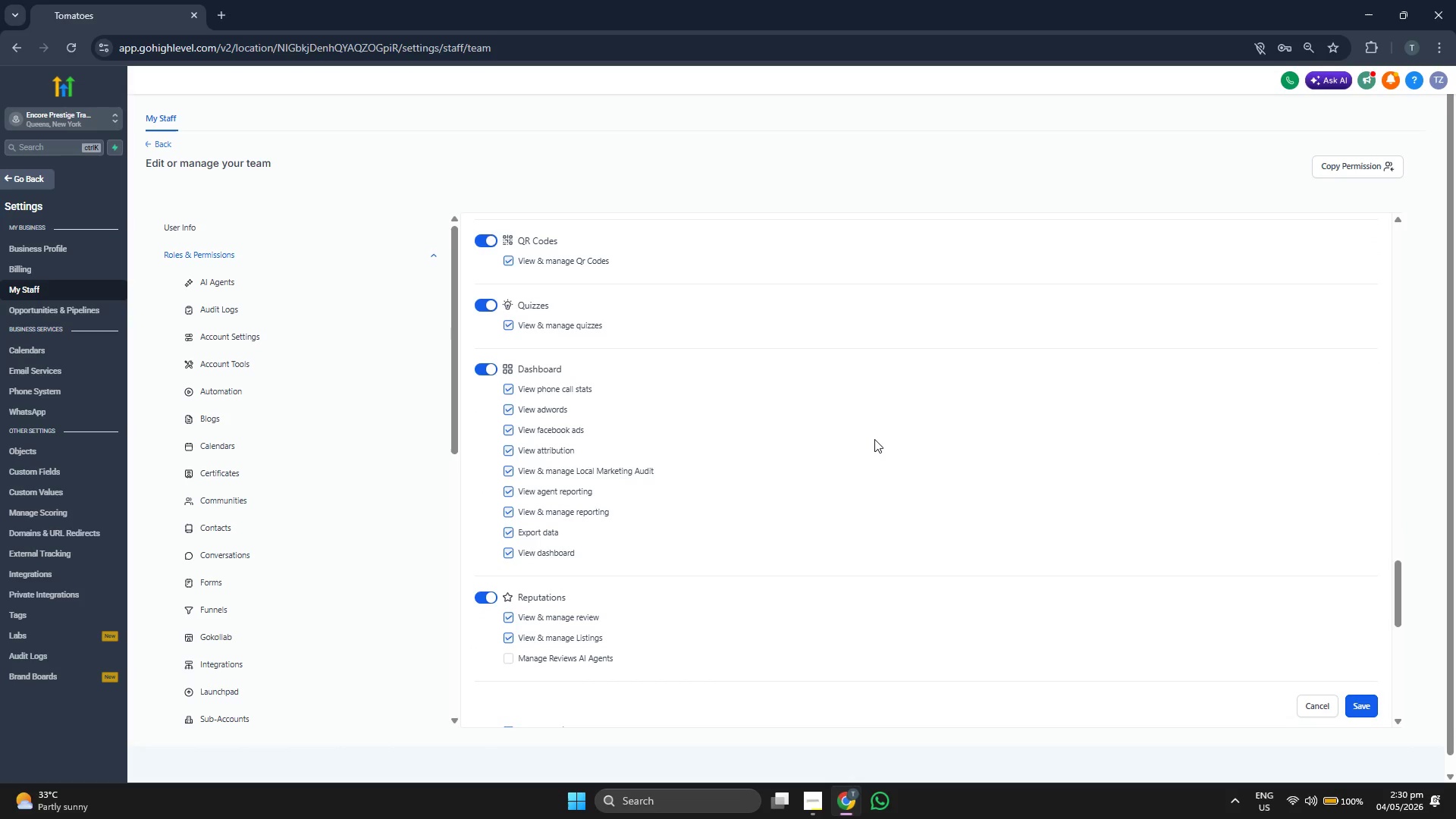 
scroll: coordinate [893, 442], scroll_direction: up, amount: 7.0
 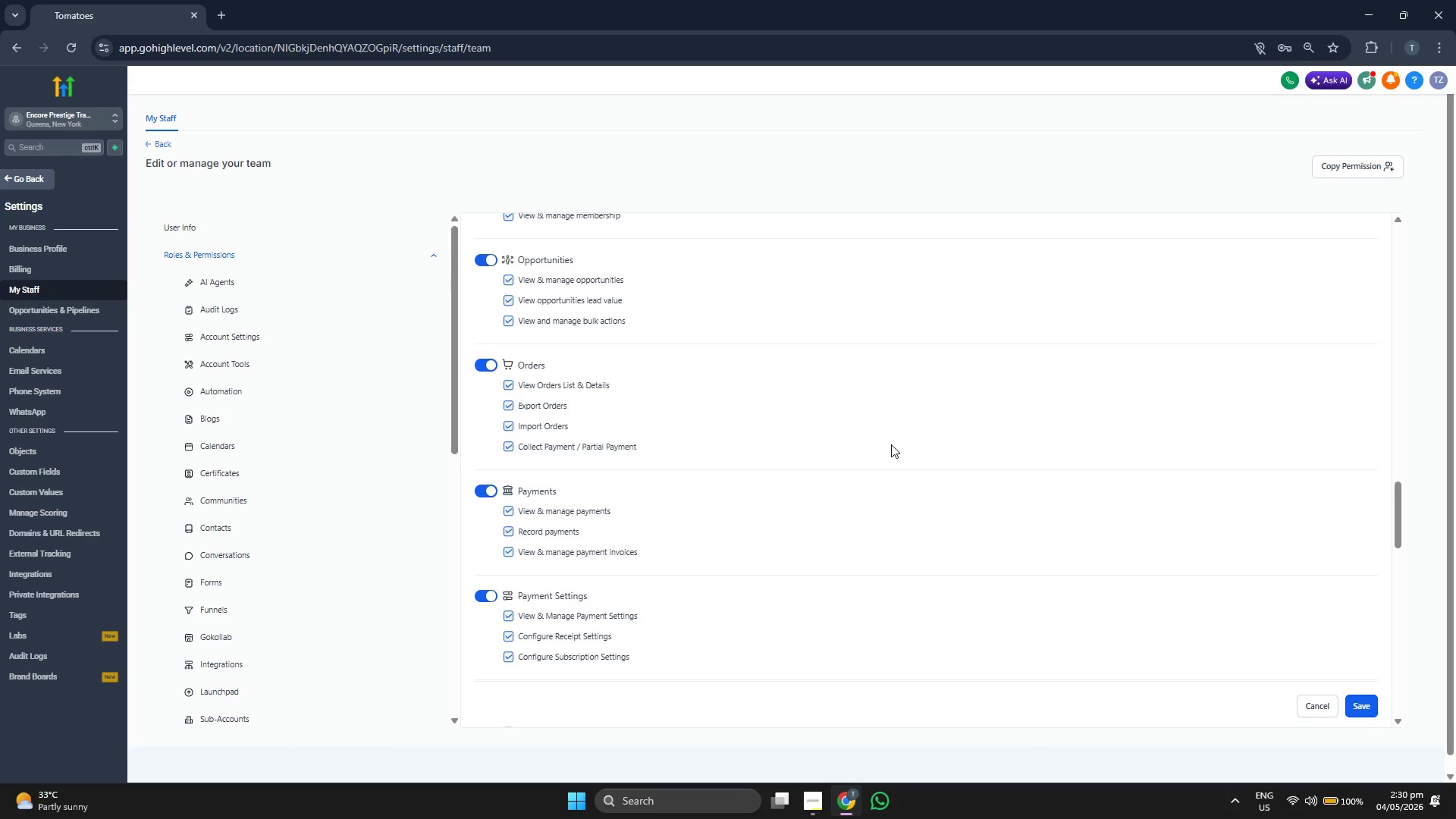 
scroll: coordinate [895, 466], scroll_direction: up, amount: 5.0
 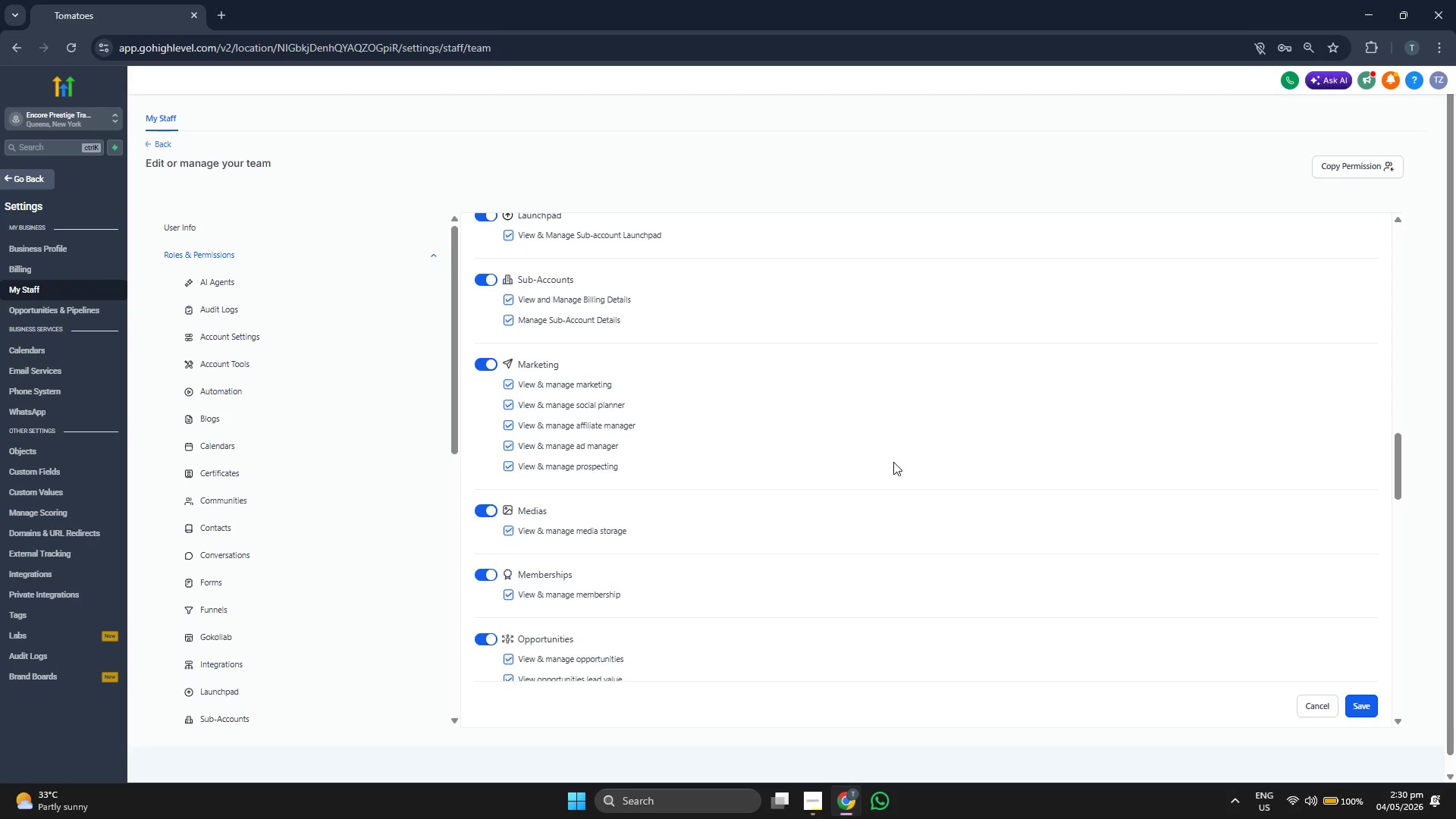 
scroll: coordinate [893, 460], scroll_direction: down, amount: 1.0
 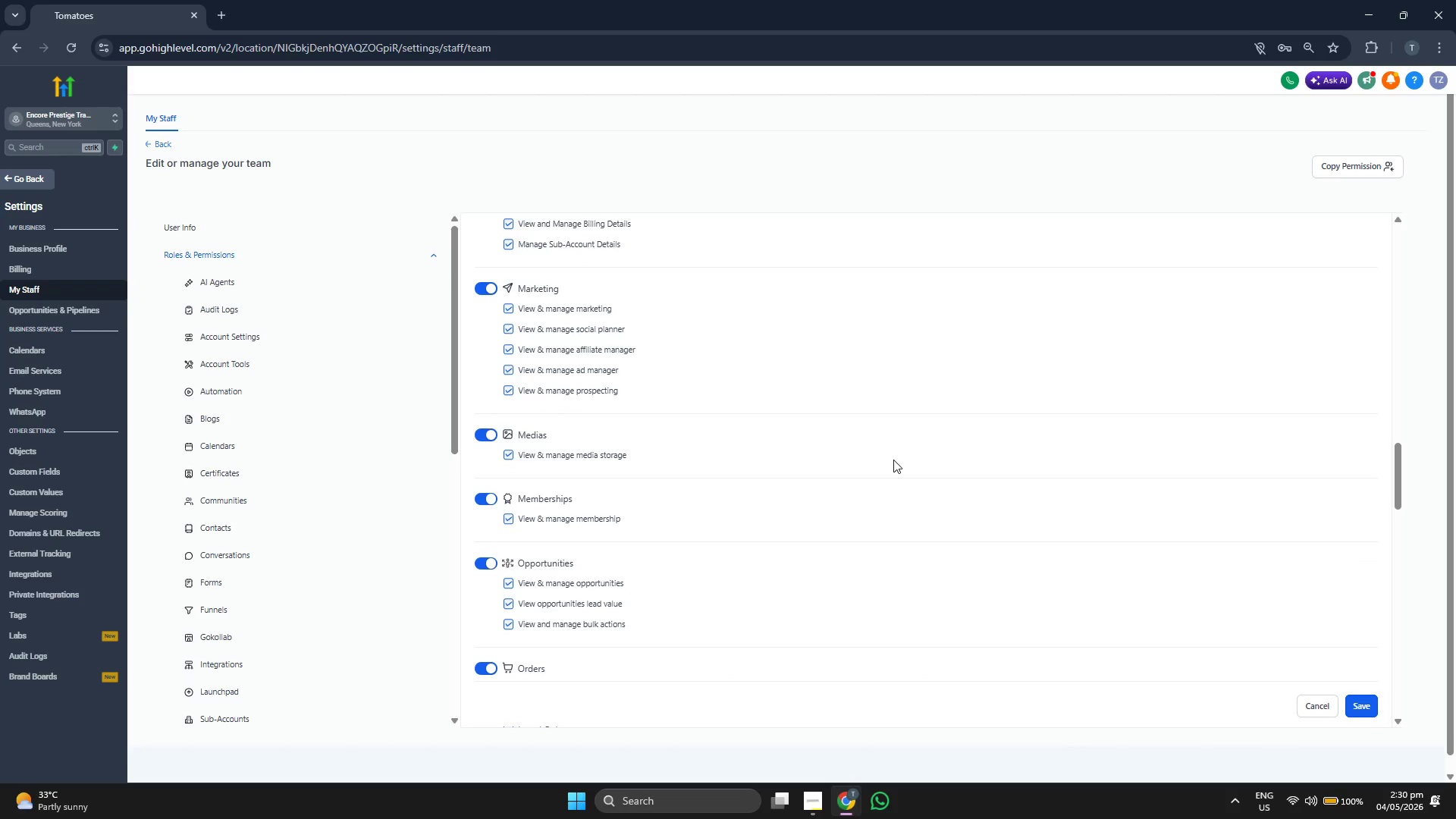 
scroll: coordinate [916, 444], scroll_direction: up, amount: 8.0
 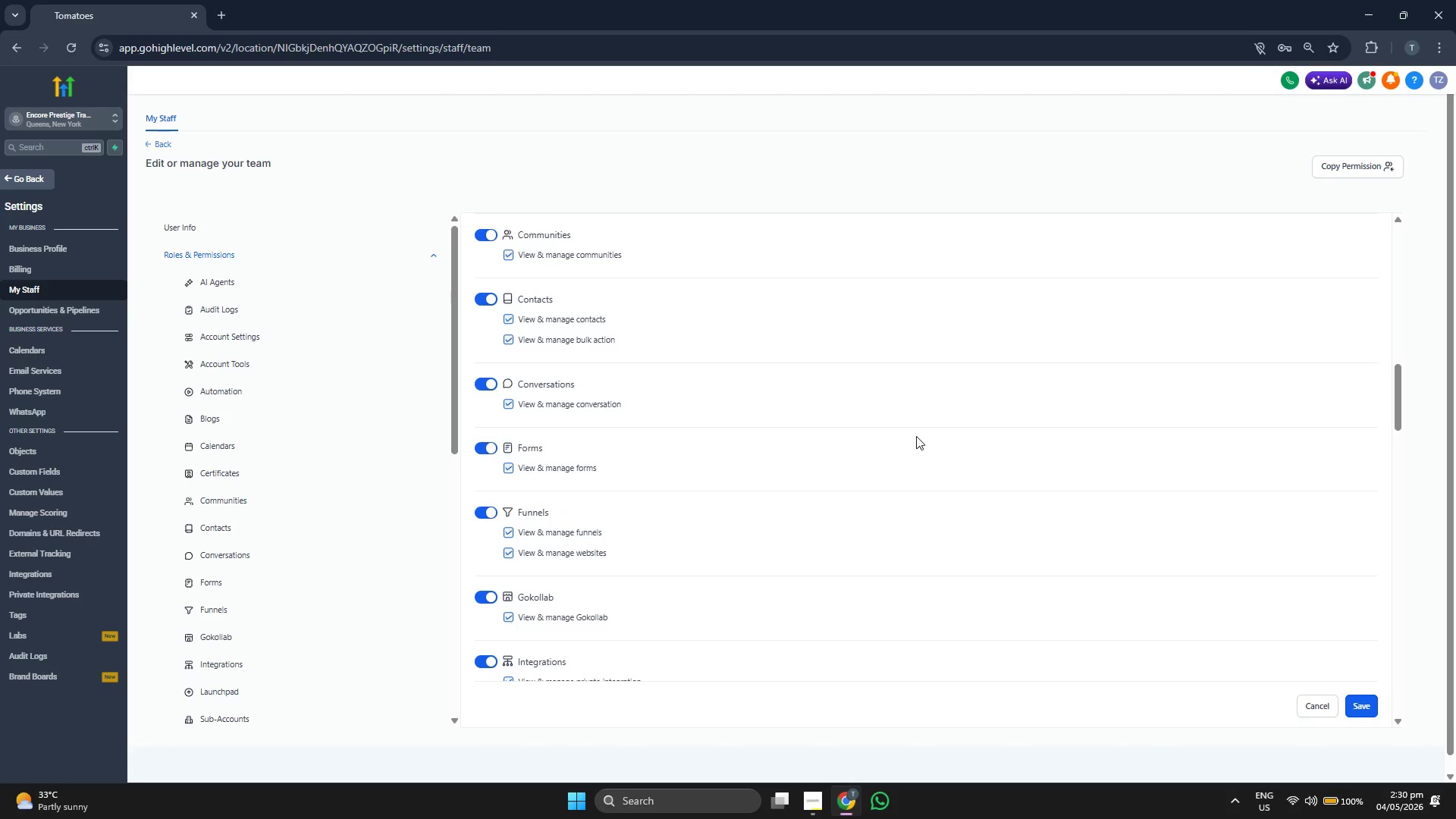 
scroll: coordinate [918, 442], scroll_direction: up, amount: 2.0
 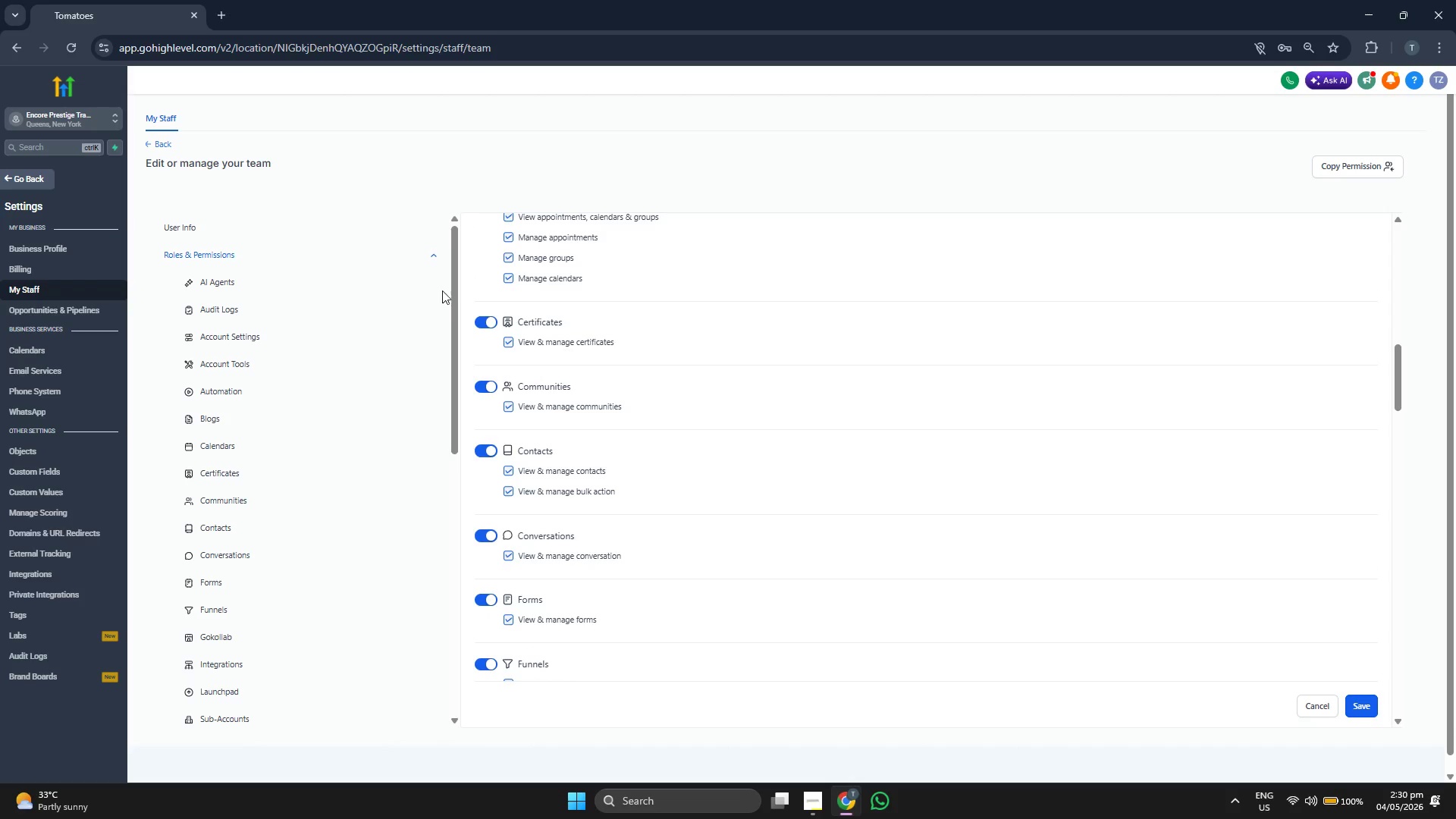 
scroll: coordinate [288, 615], scroll_direction: down, amount: 4.0
 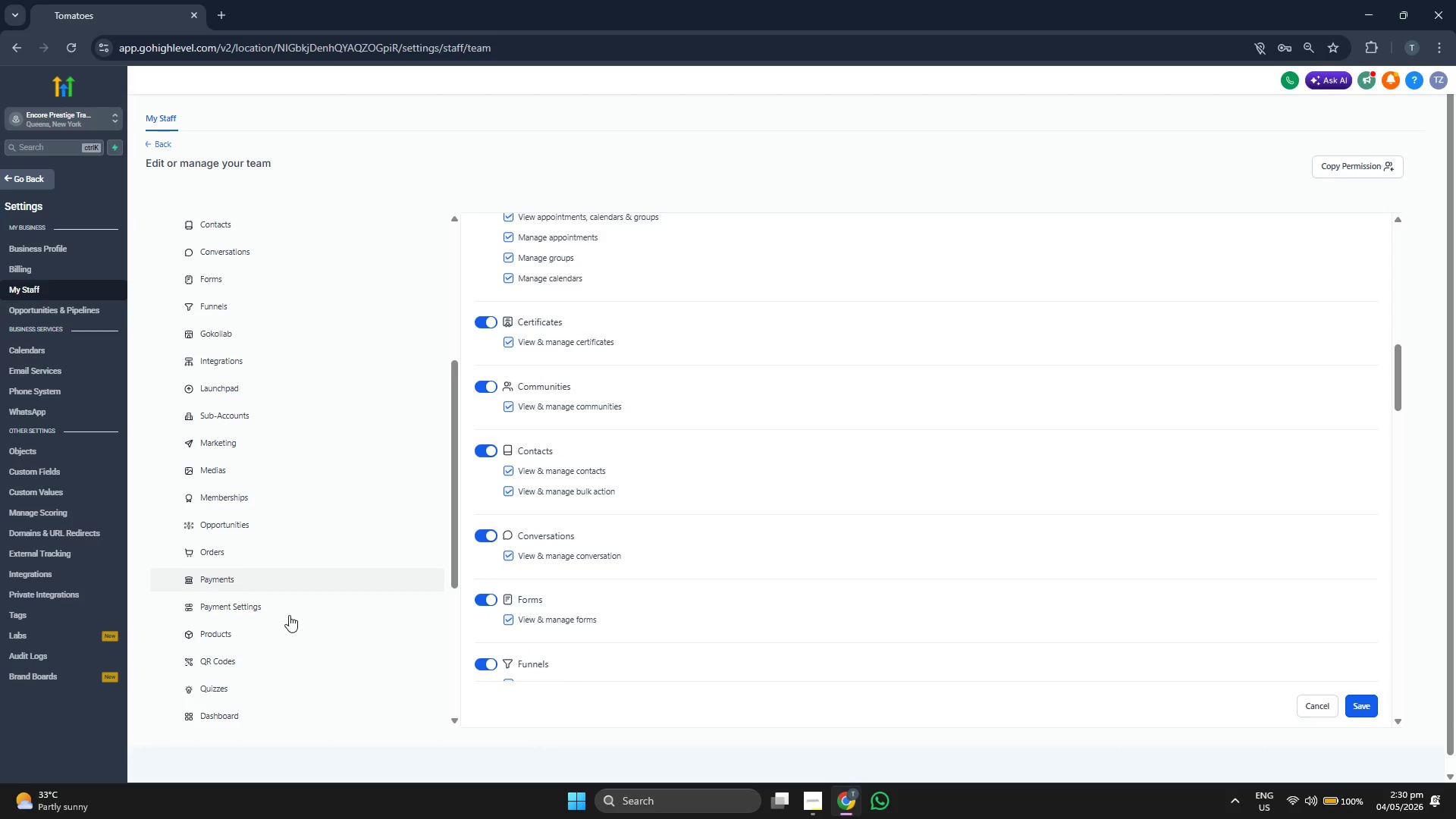 
left_click([292, 638])
 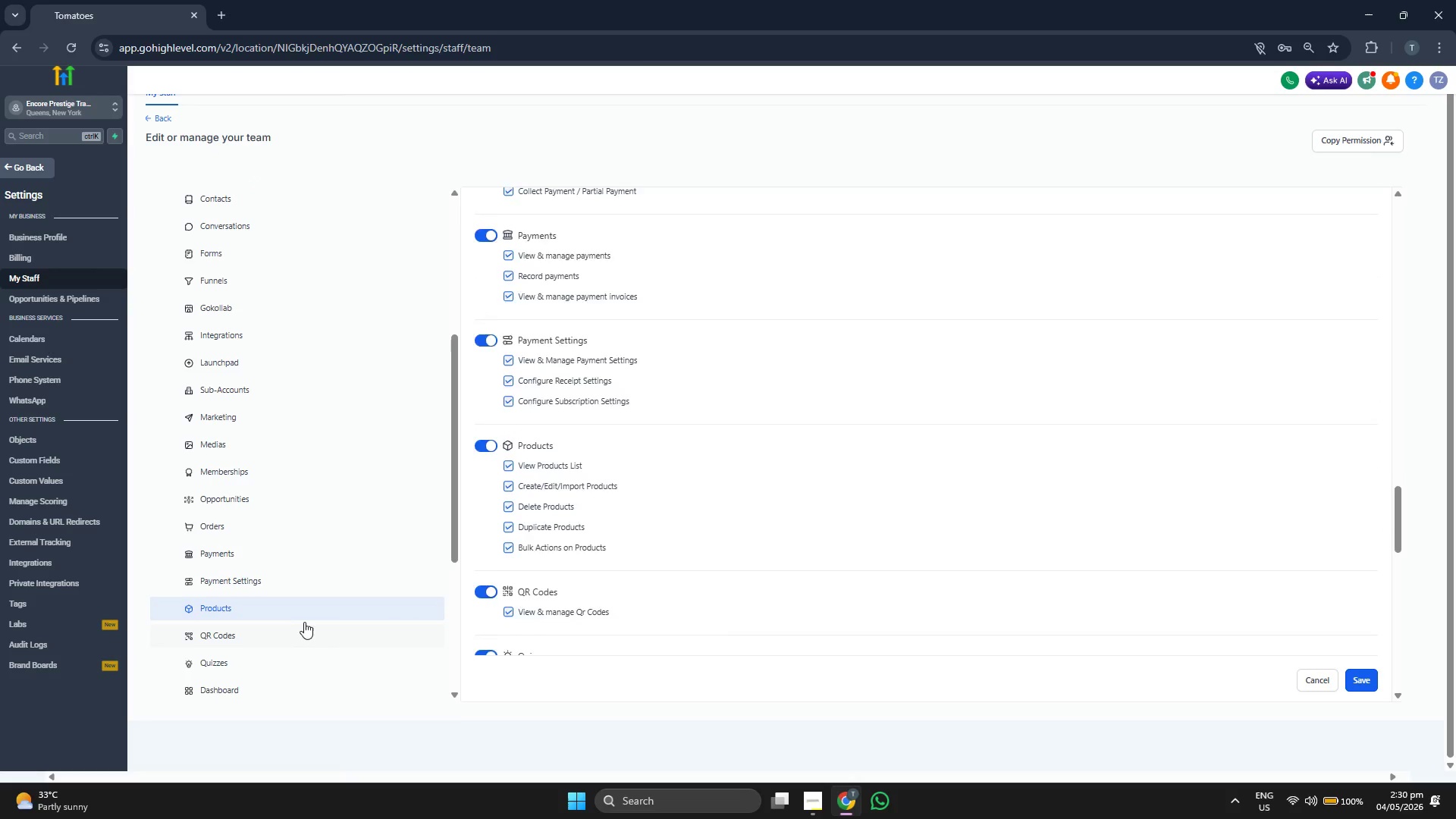 
scroll: coordinate [312, 610], scroll_direction: down, amount: 2.0
 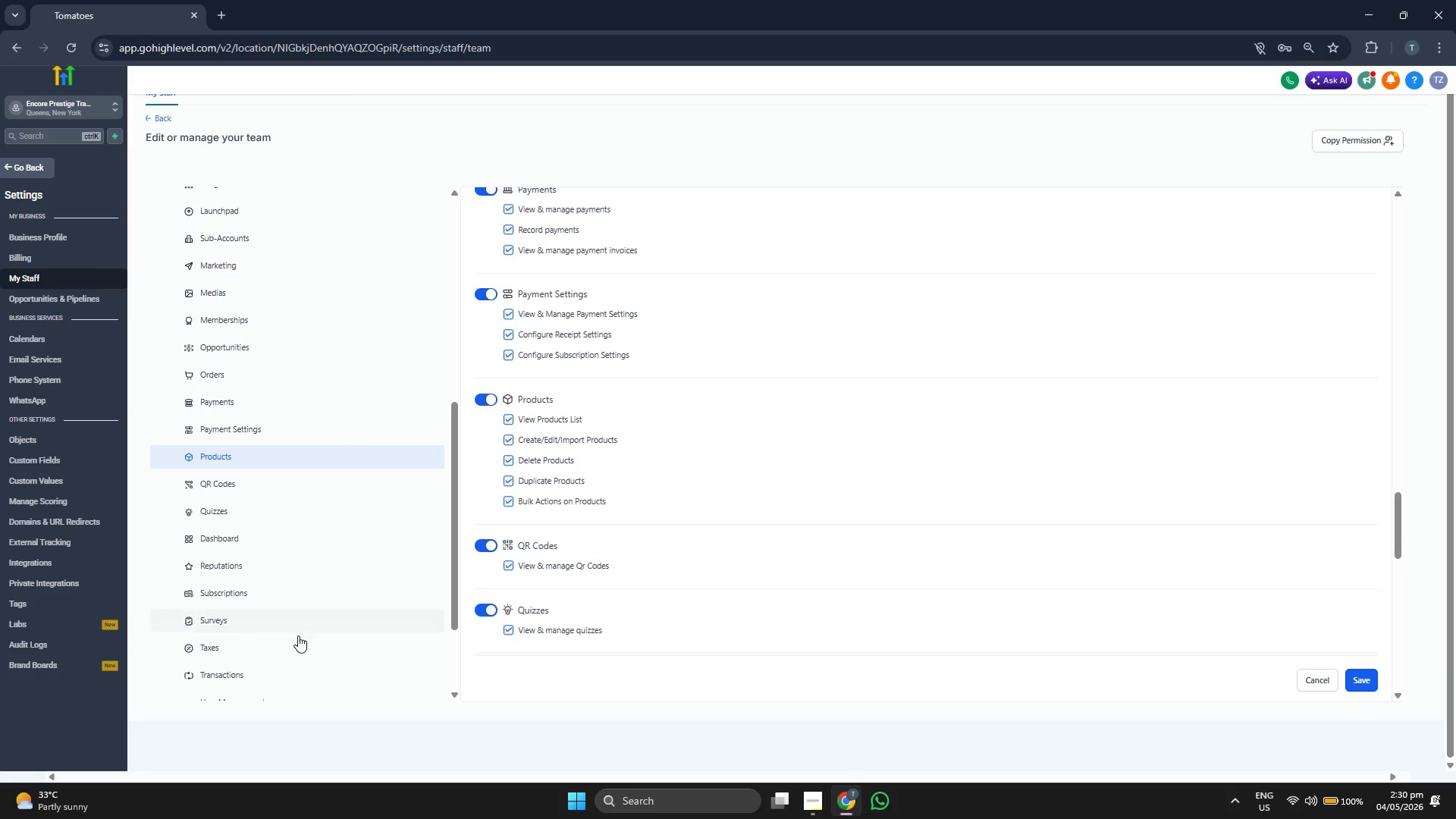 
left_click([298, 636])
 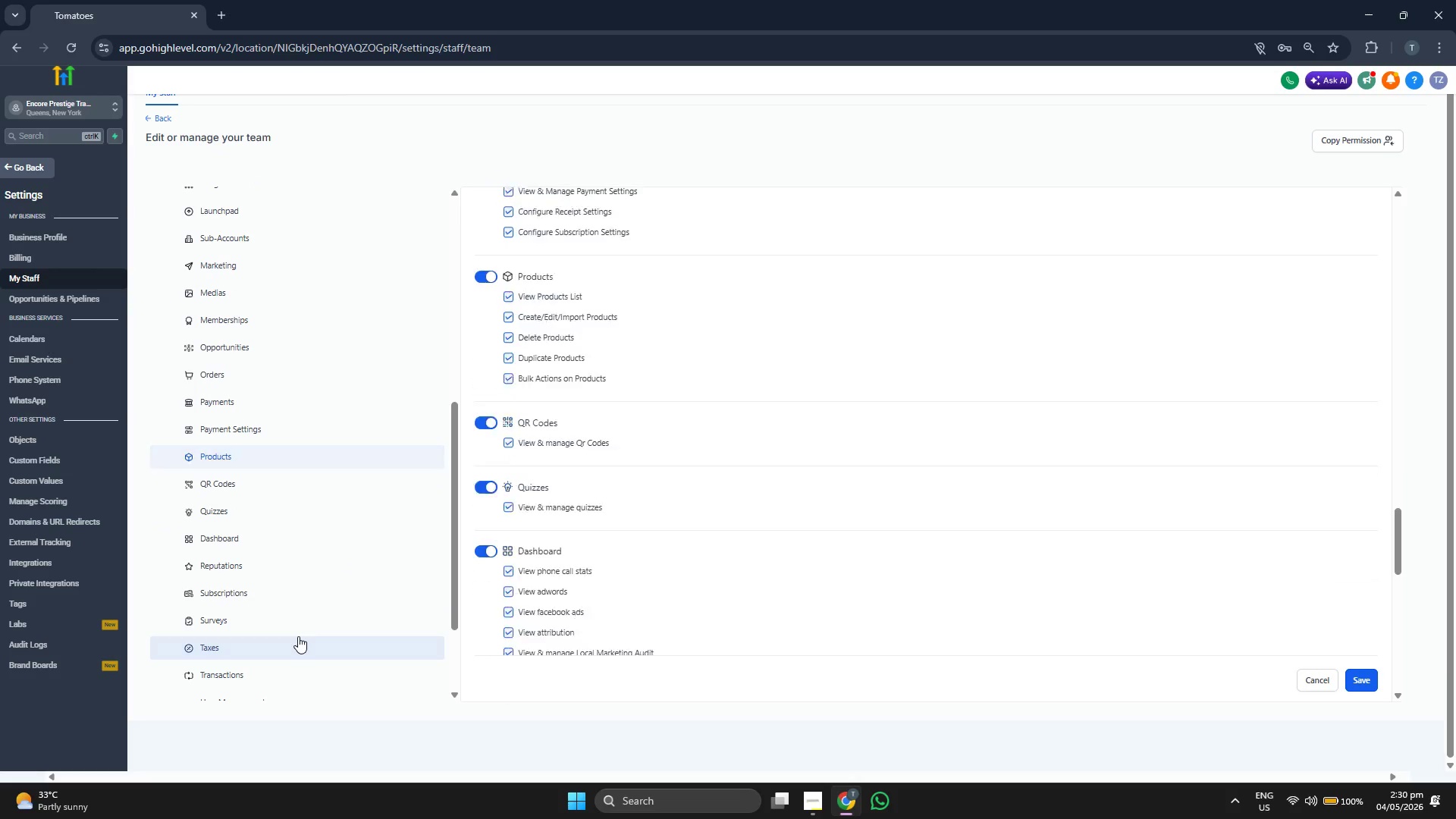 
scroll: coordinate [298, 636], scroll_direction: down, amount: 2.0
 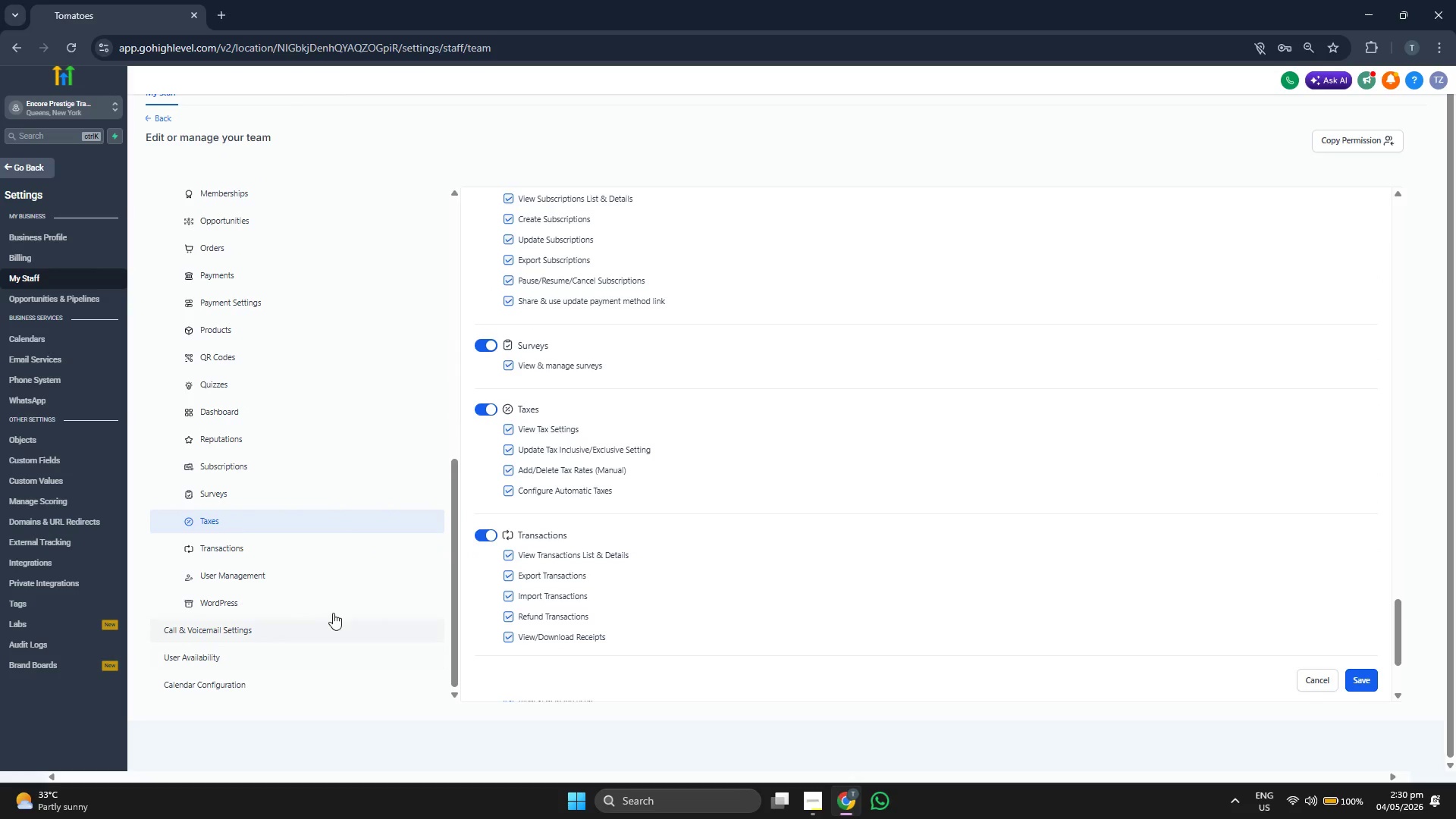 
left_click([340, 599])
 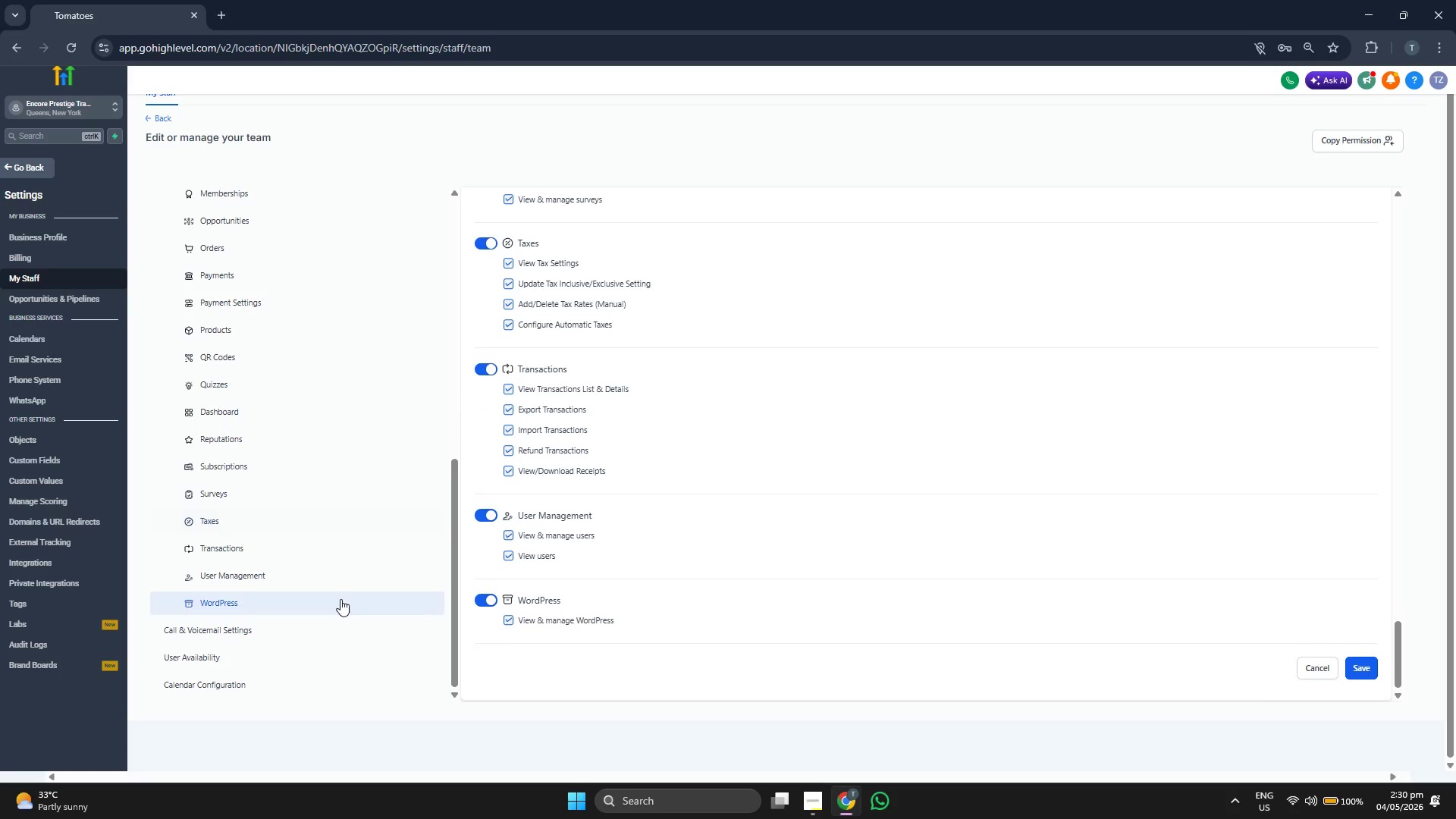 
scroll: coordinate [315, 479], scroll_direction: up, amount: 8.0
 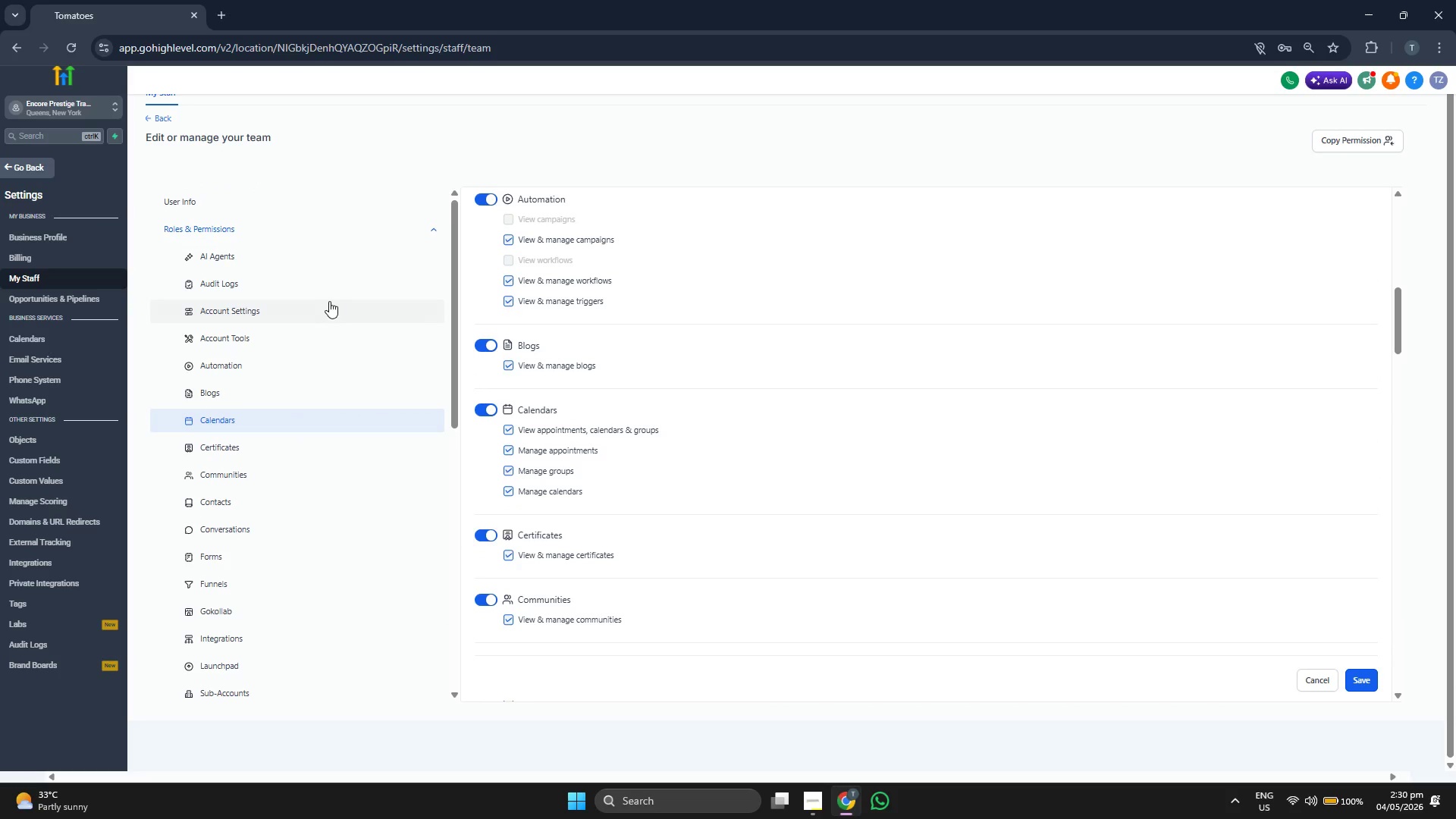 
left_click([332, 295])
 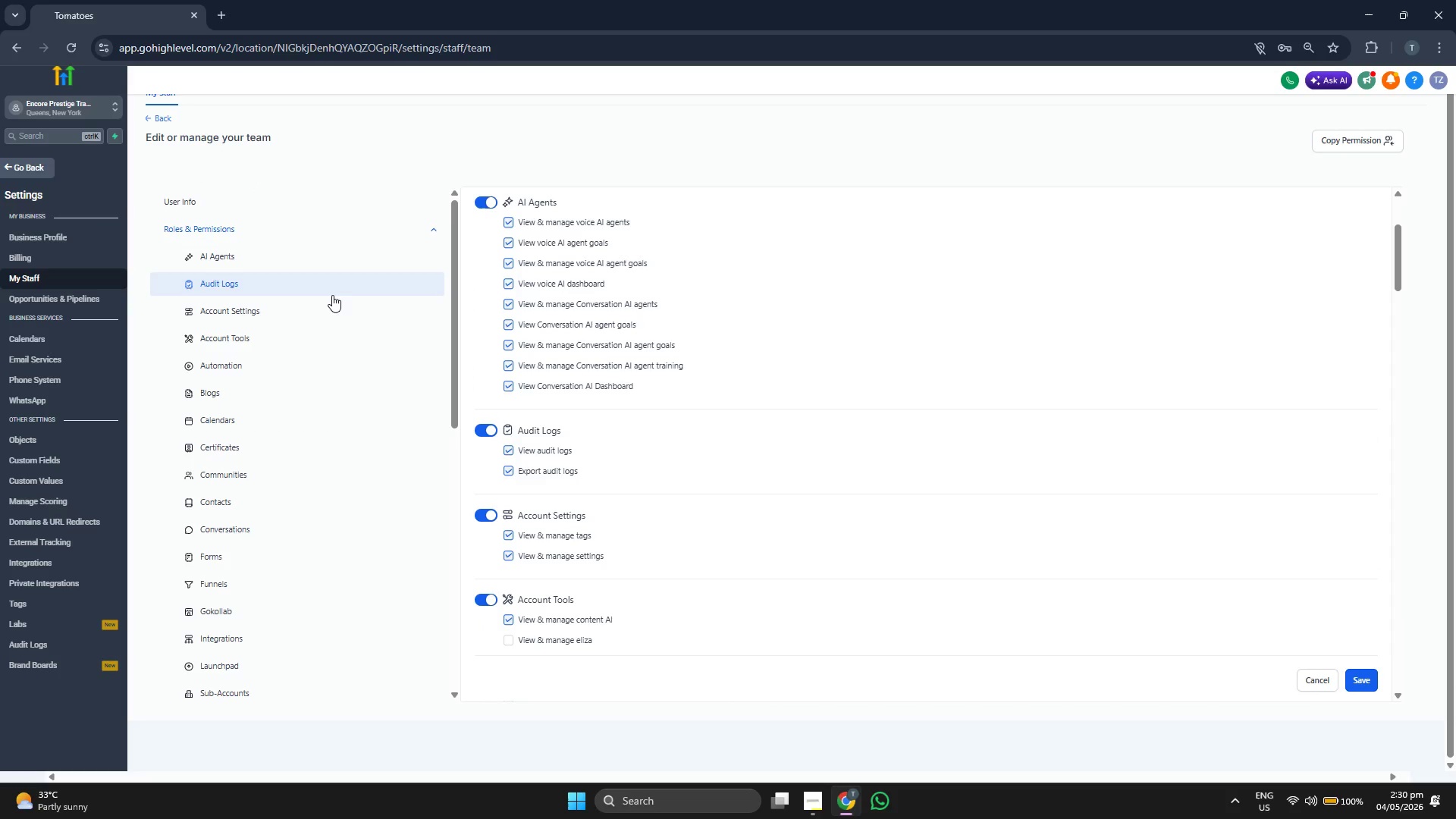 
scroll: coordinate [332, 295], scroll_direction: down, amount: 2.0
 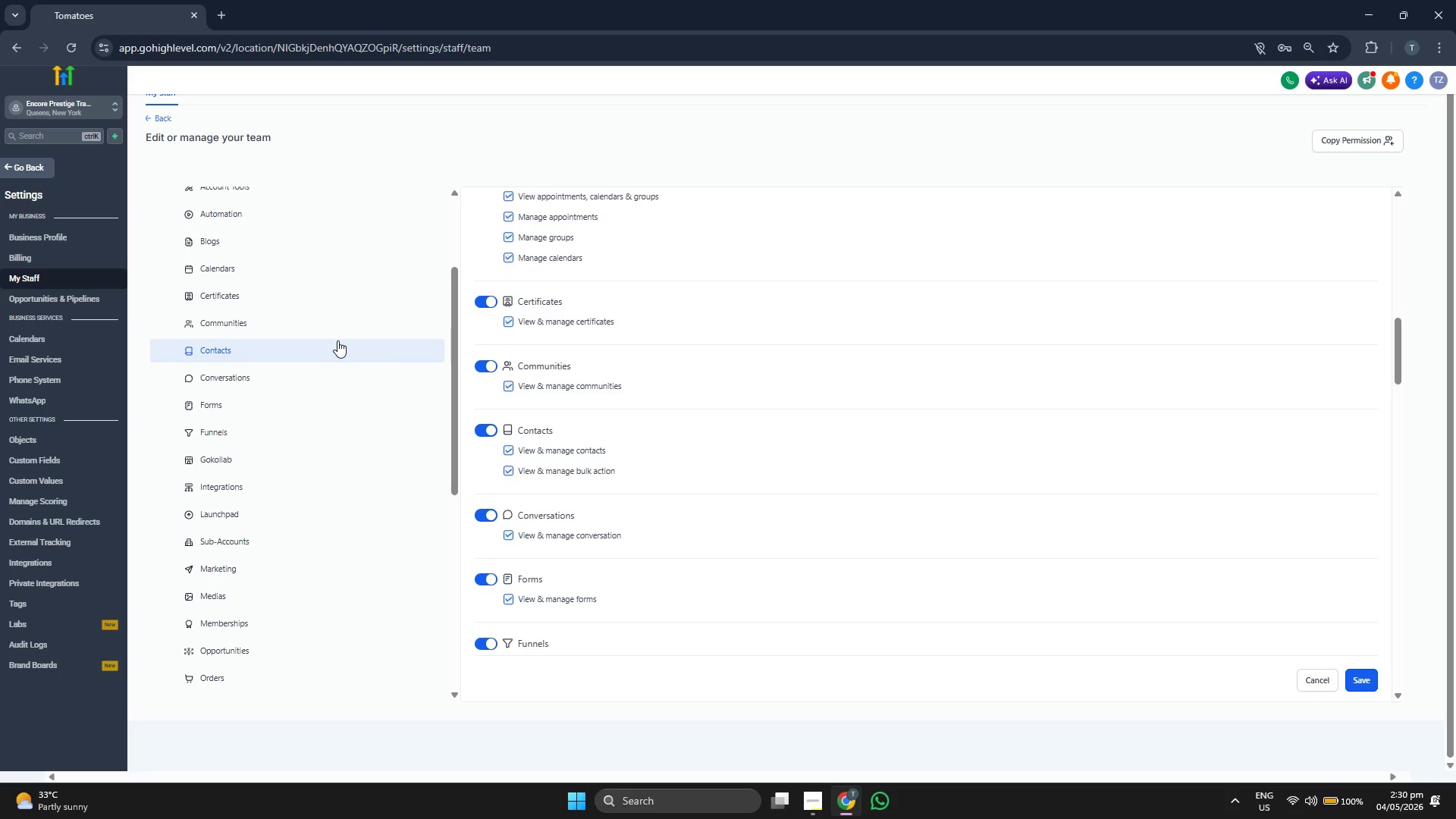 
left_click([331, 394])
 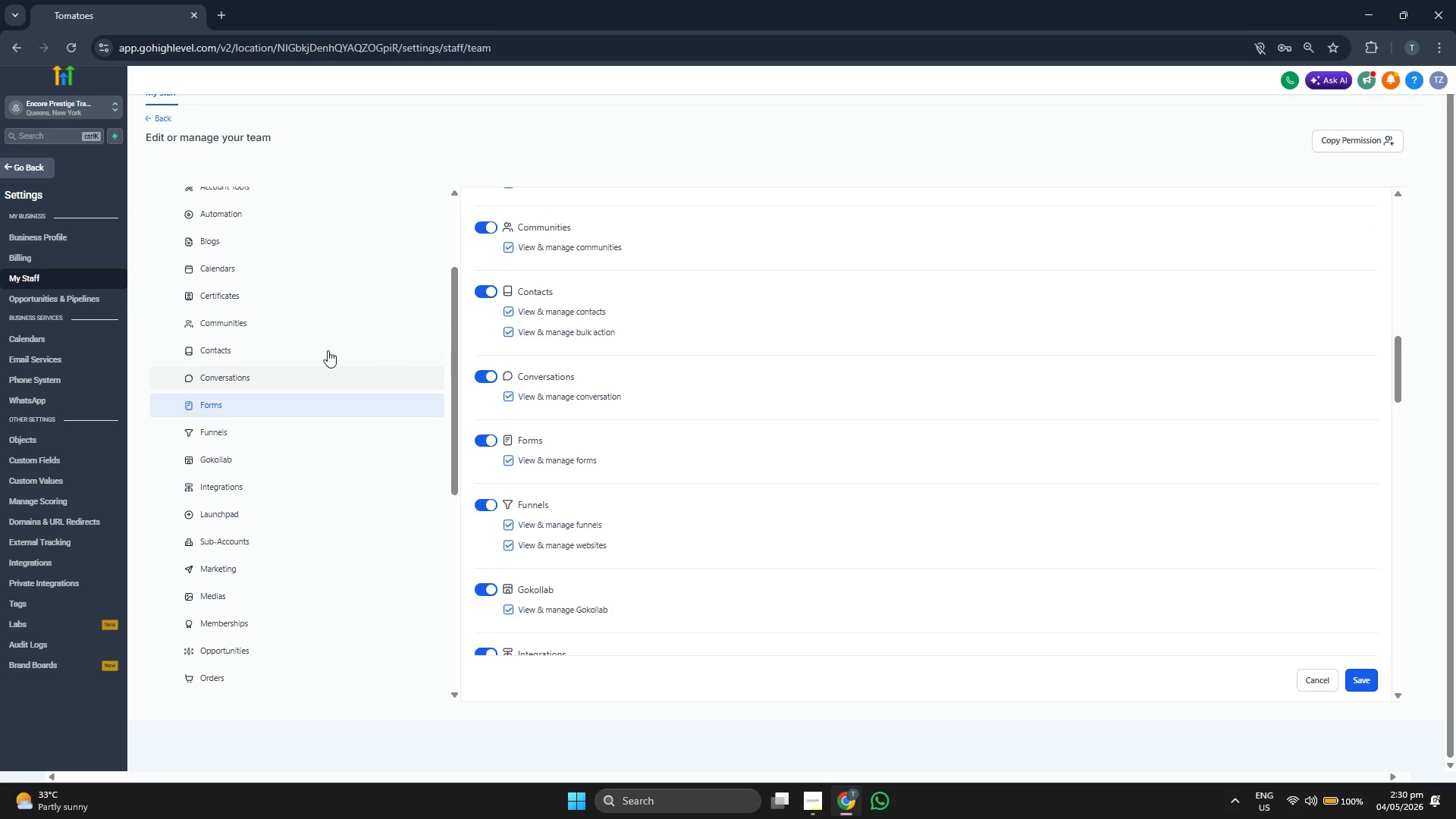 
scroll: coordinate [297, 343], scroll_direction: down, amount: 2.0
 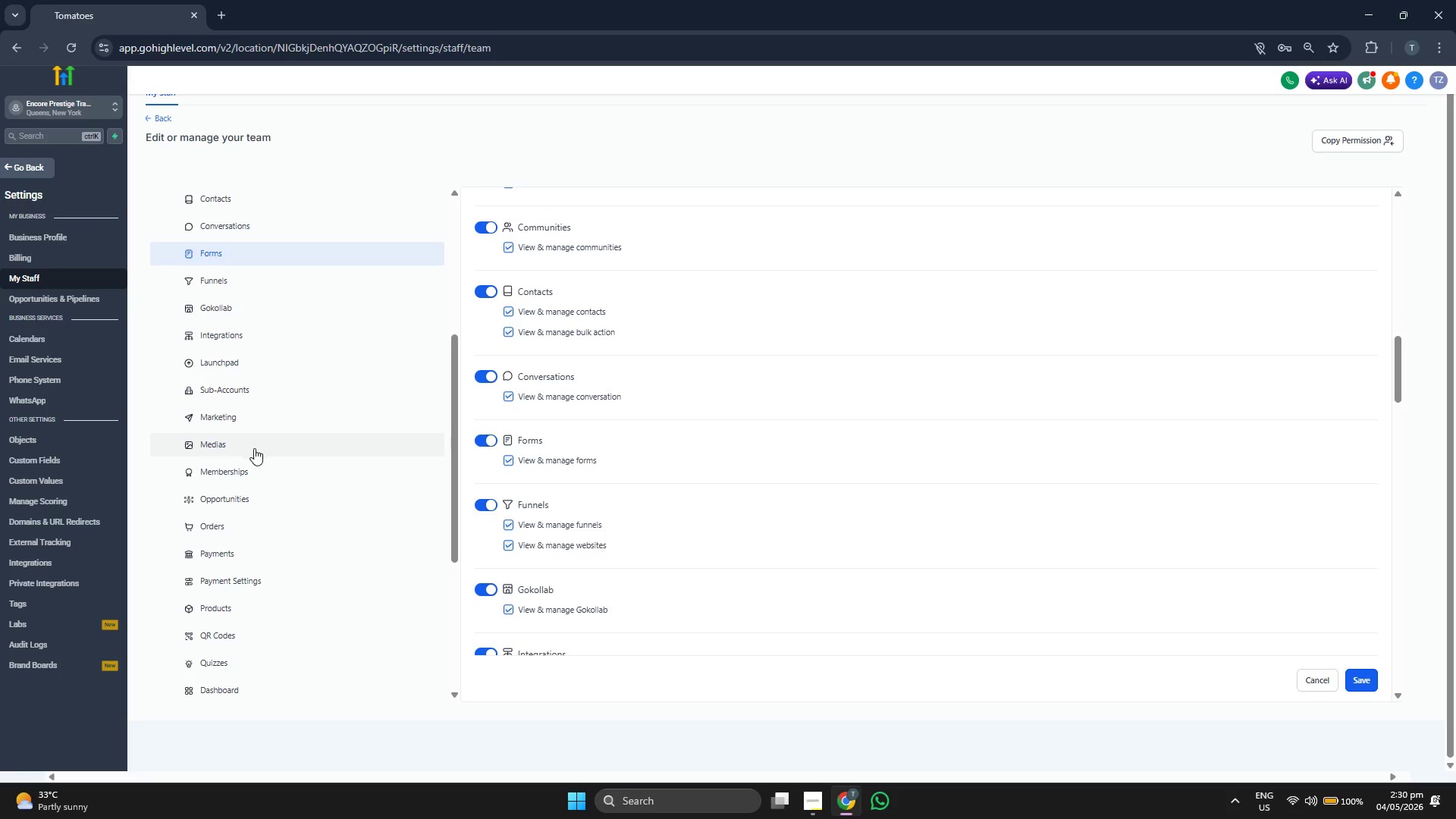 
left_click([259, 485])
 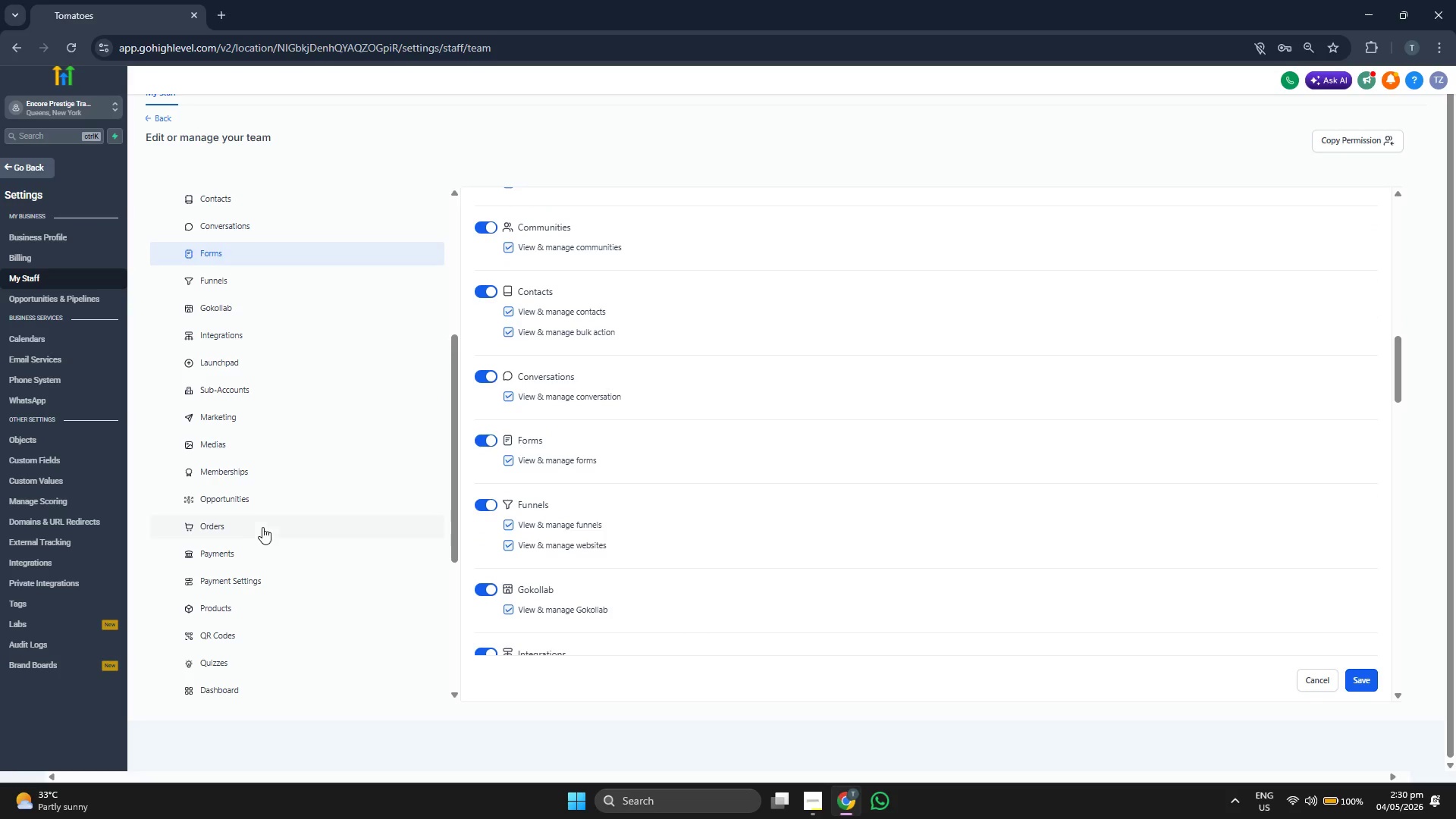 
scroll: coordinate [346, 582], scroll_direction: down, amount: 7.0
 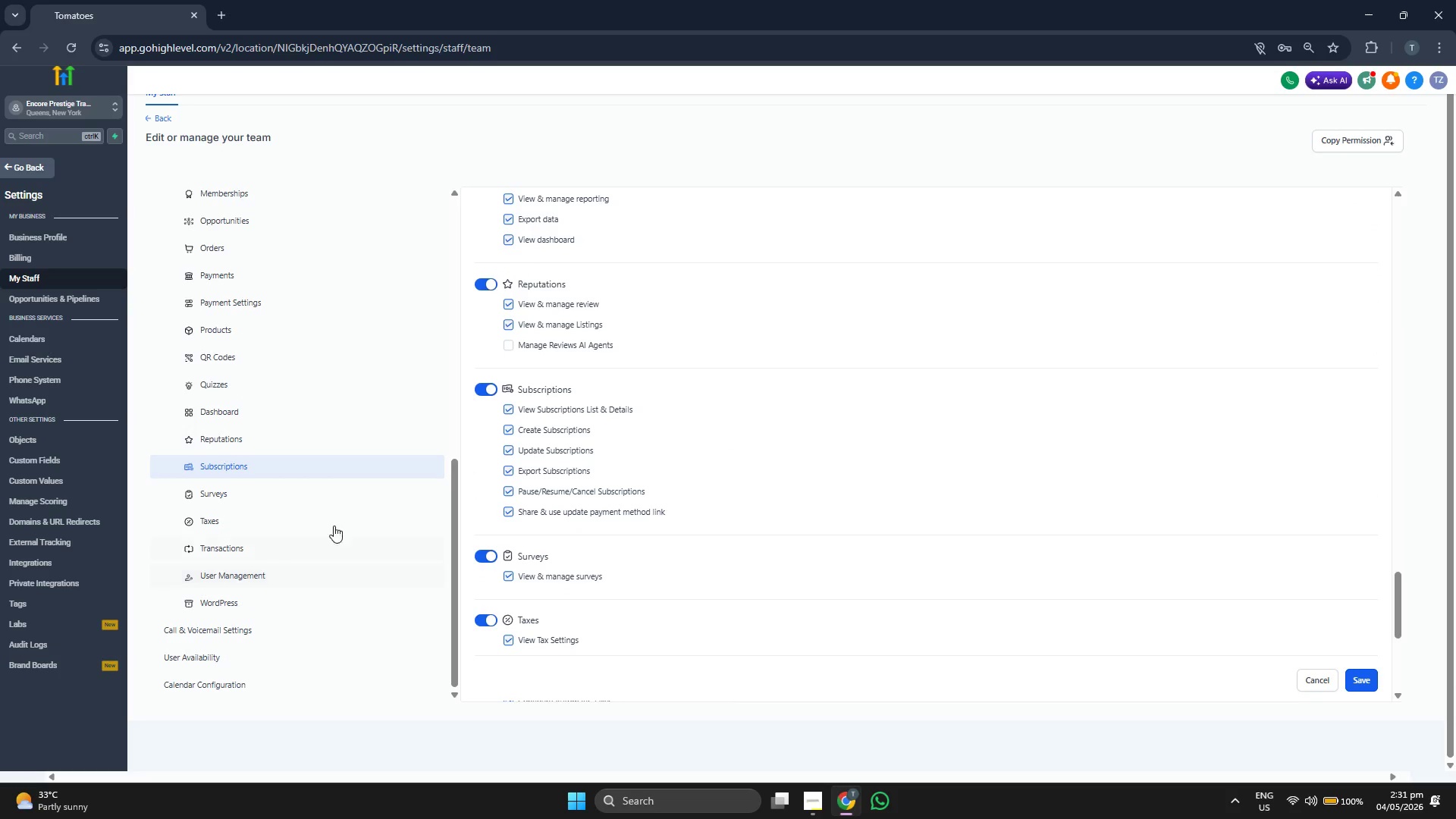 
scroll: coordinate [275, 471], scroll_direction: up, amount: 6.0
 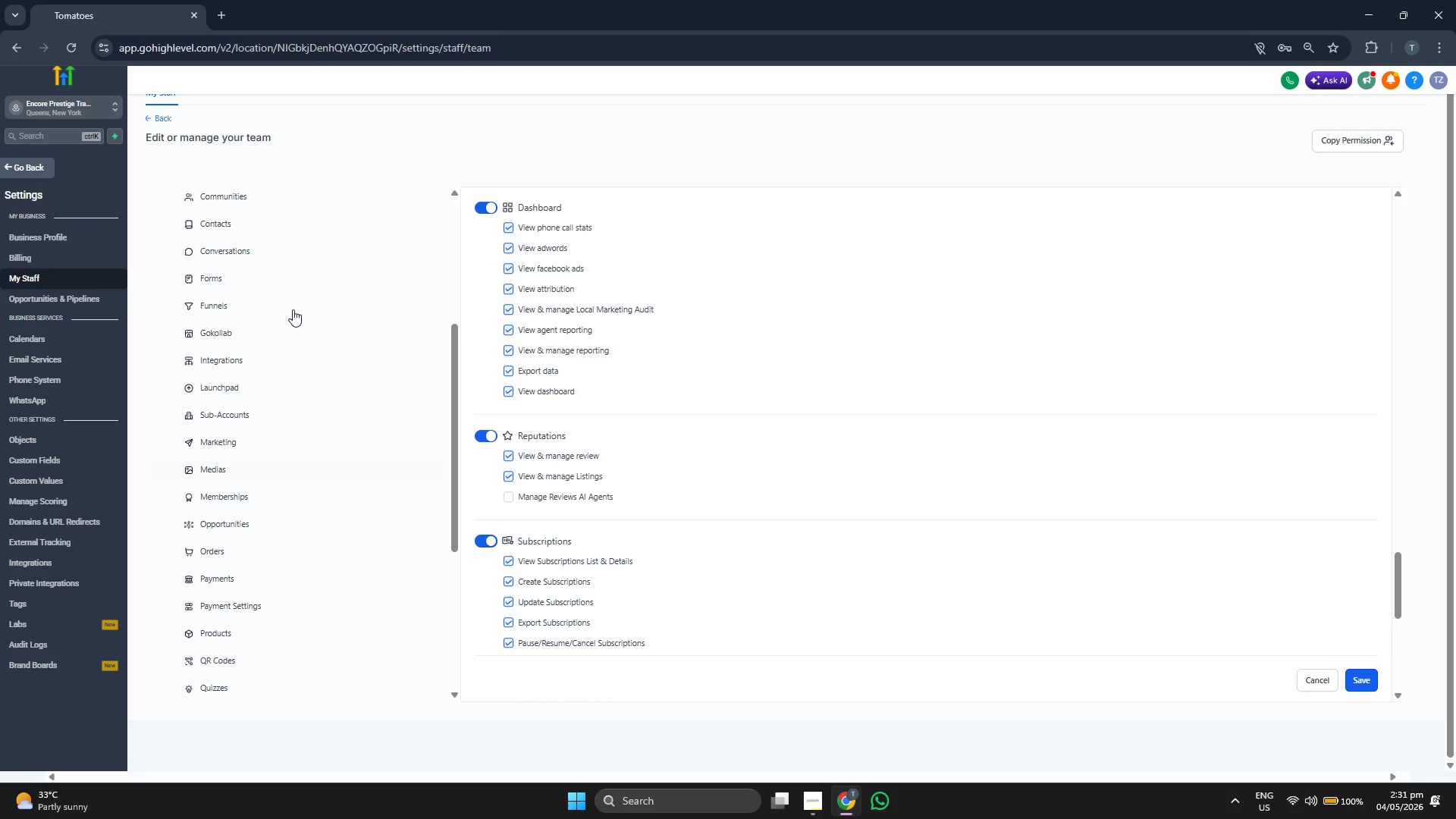 
left_click([293, 290])
 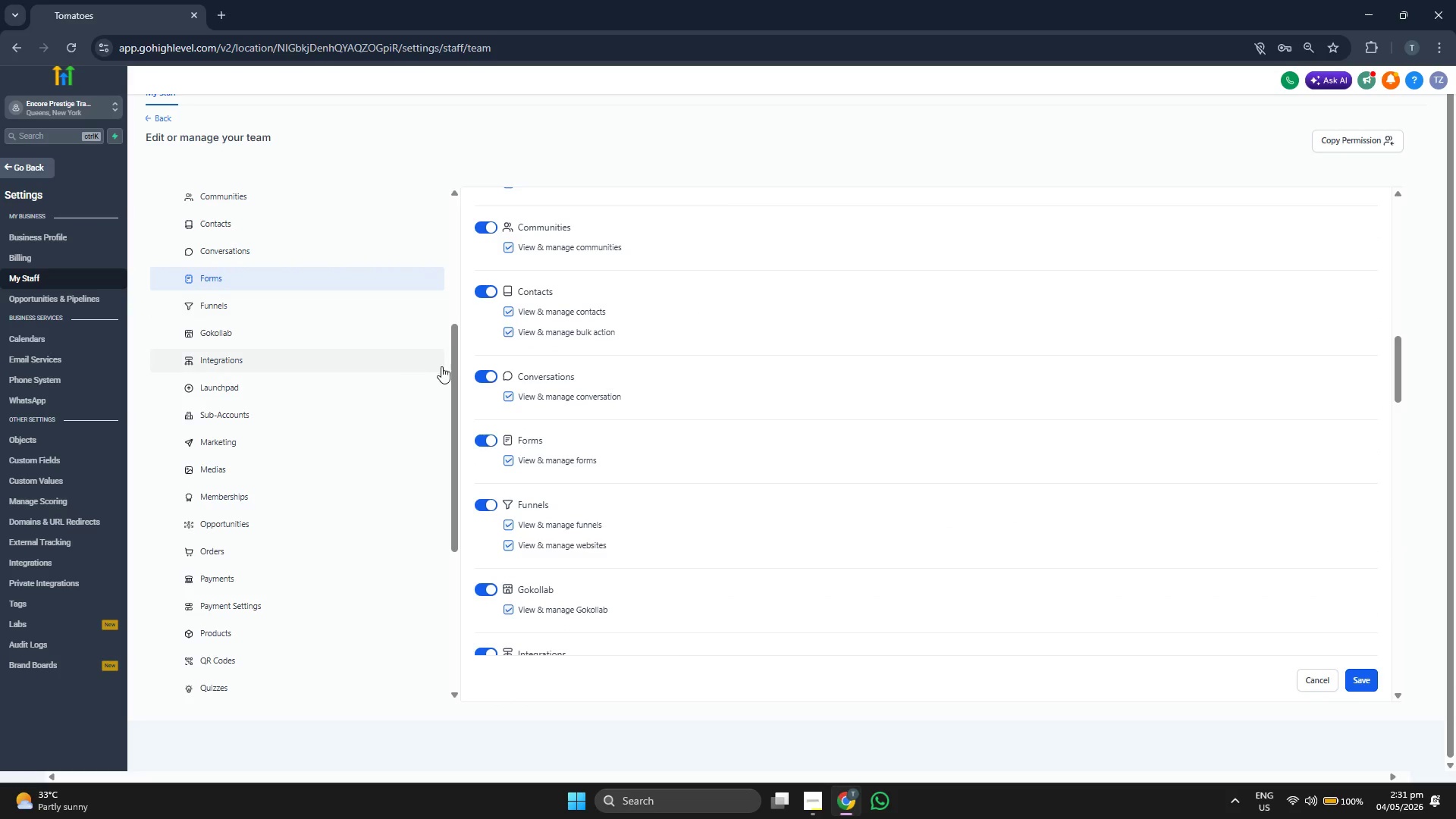 
scroll: coordinate [295, 303], scroll_direction: up, amount: 8.0
 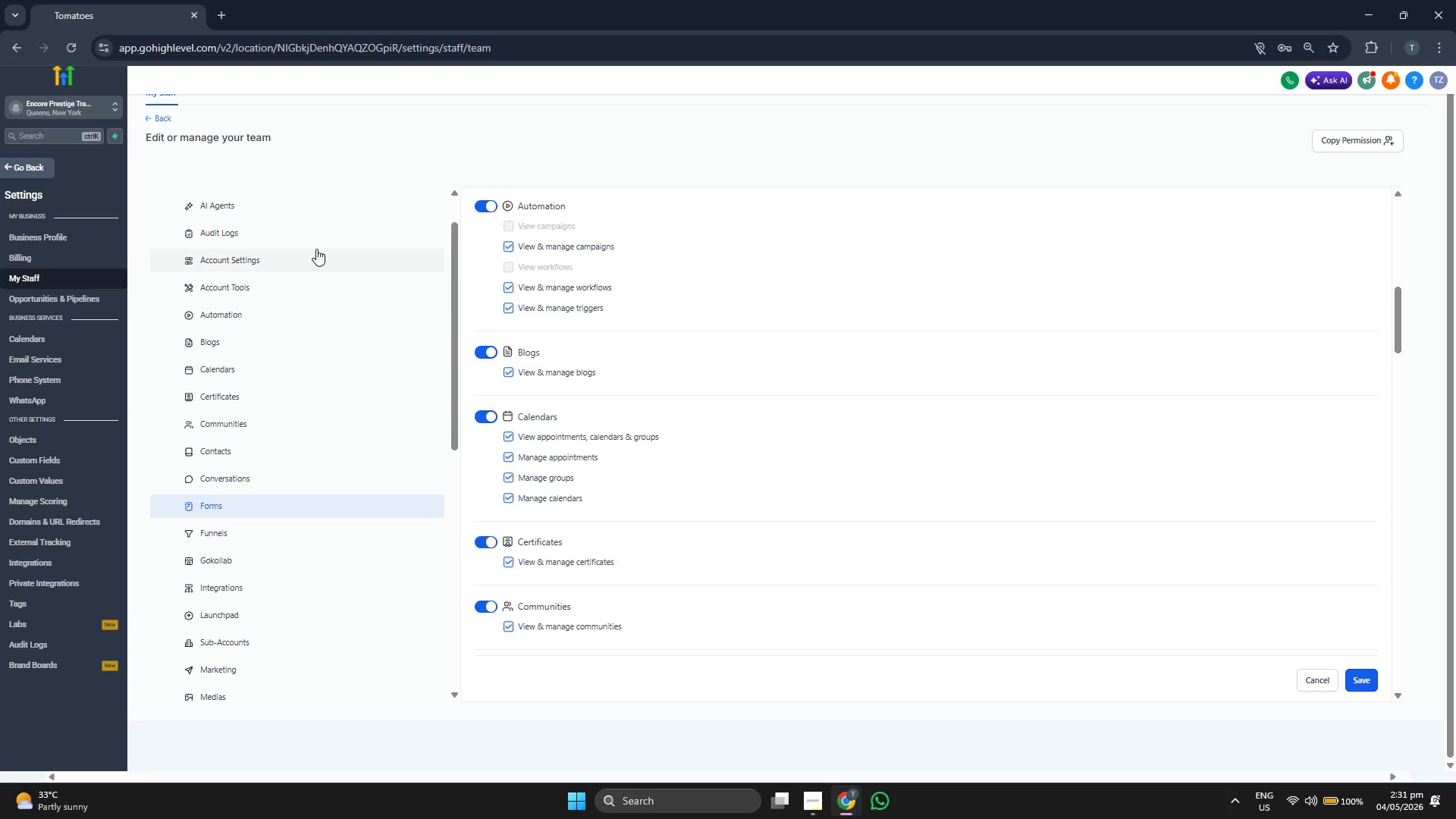 
left_click([316, 231])
 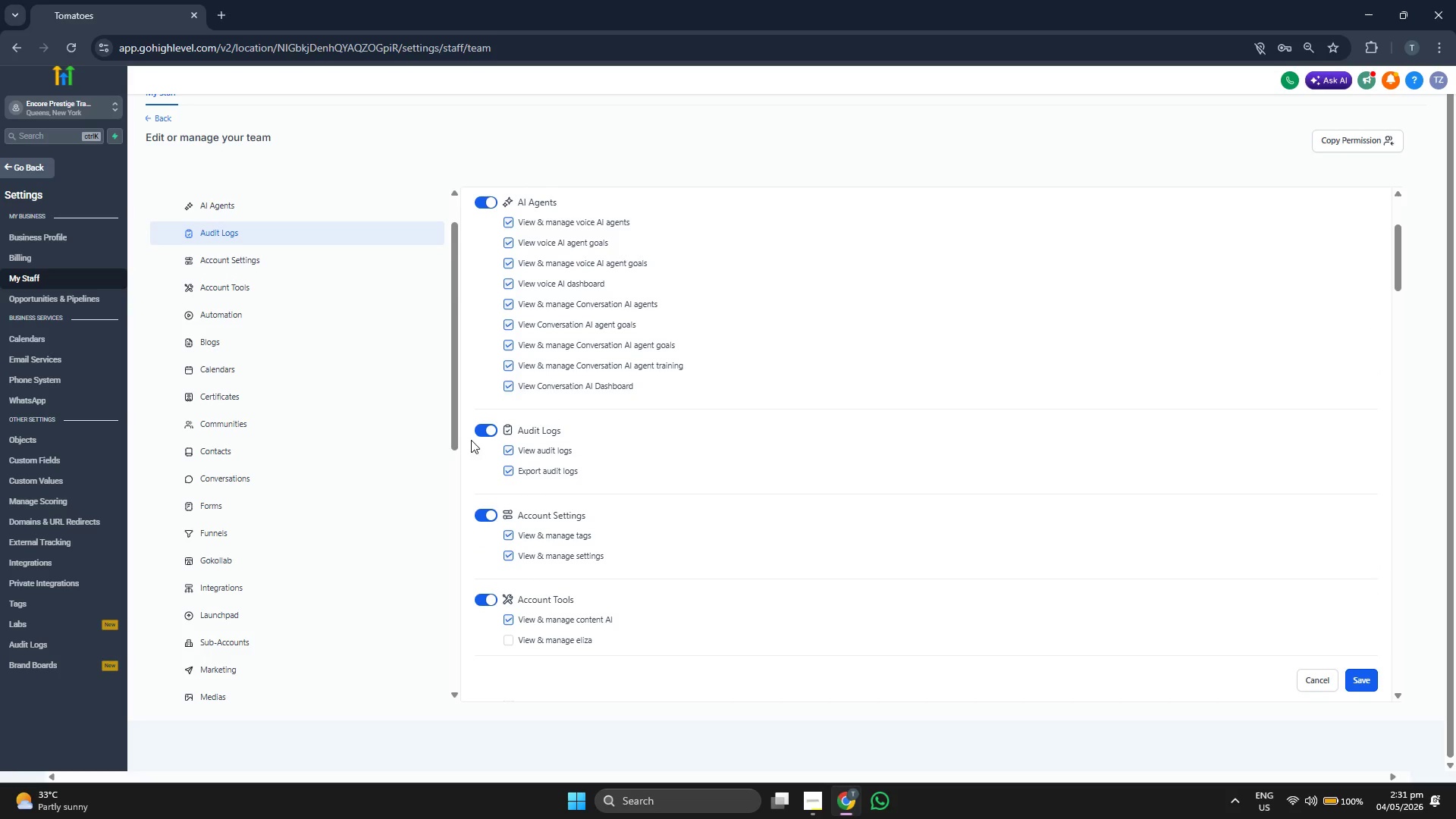 
scroll: coordinate [902, 550], scroll_direction: up, amount: 1.0
 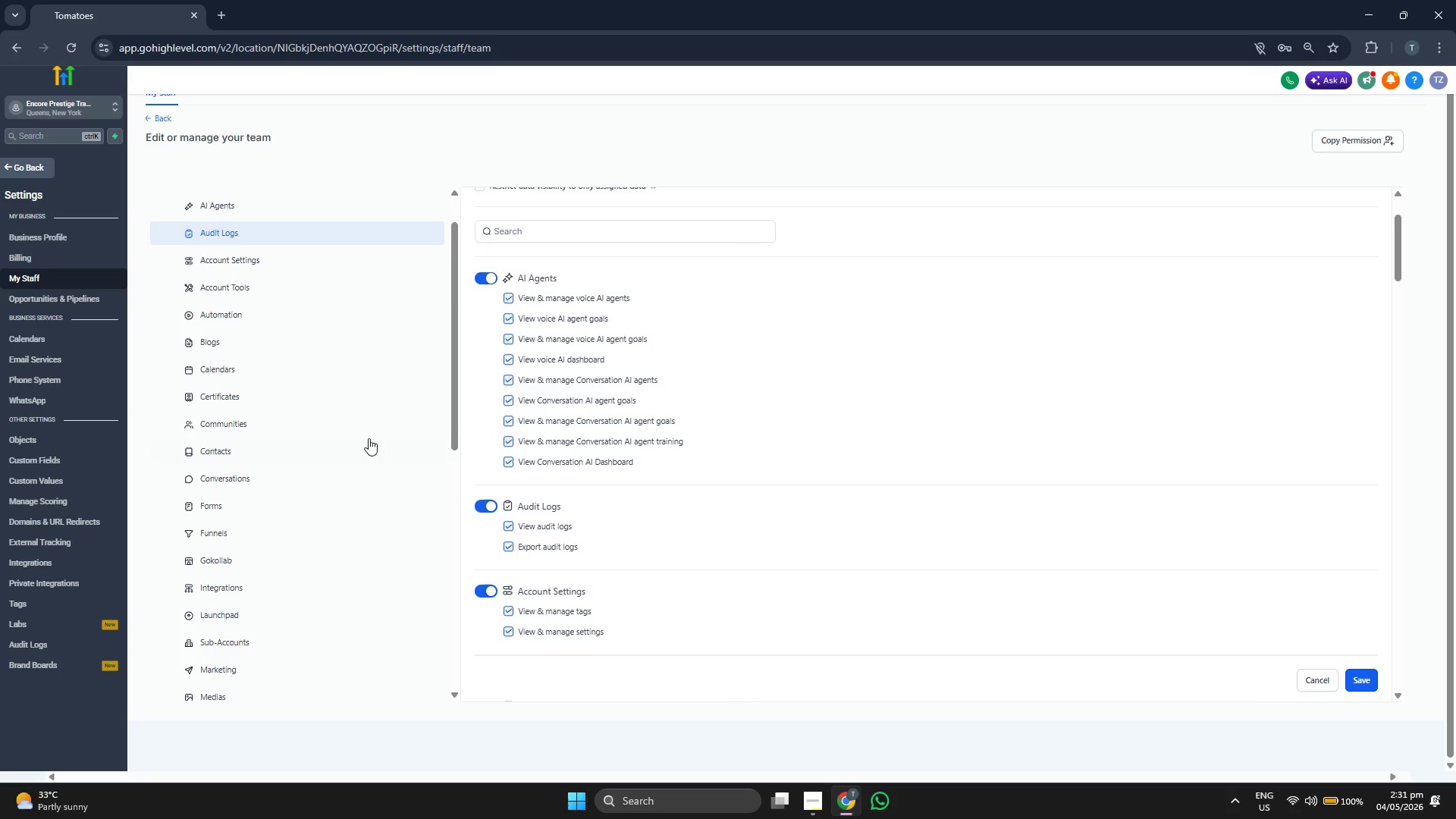 
scroll: coordinate [313, 409], scroll_direction: down, amount: 1.0
 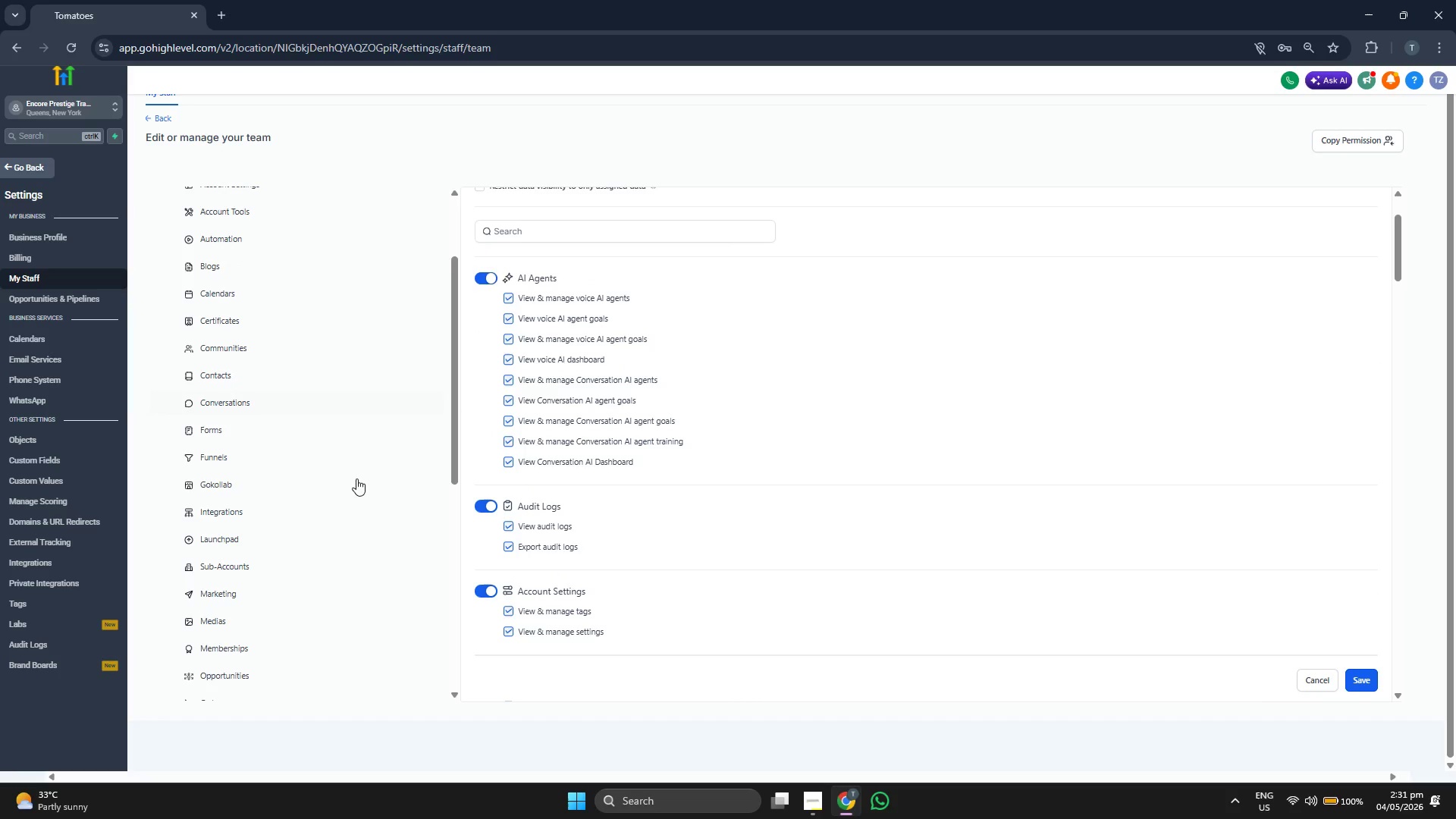 
left_click([351, 487])
 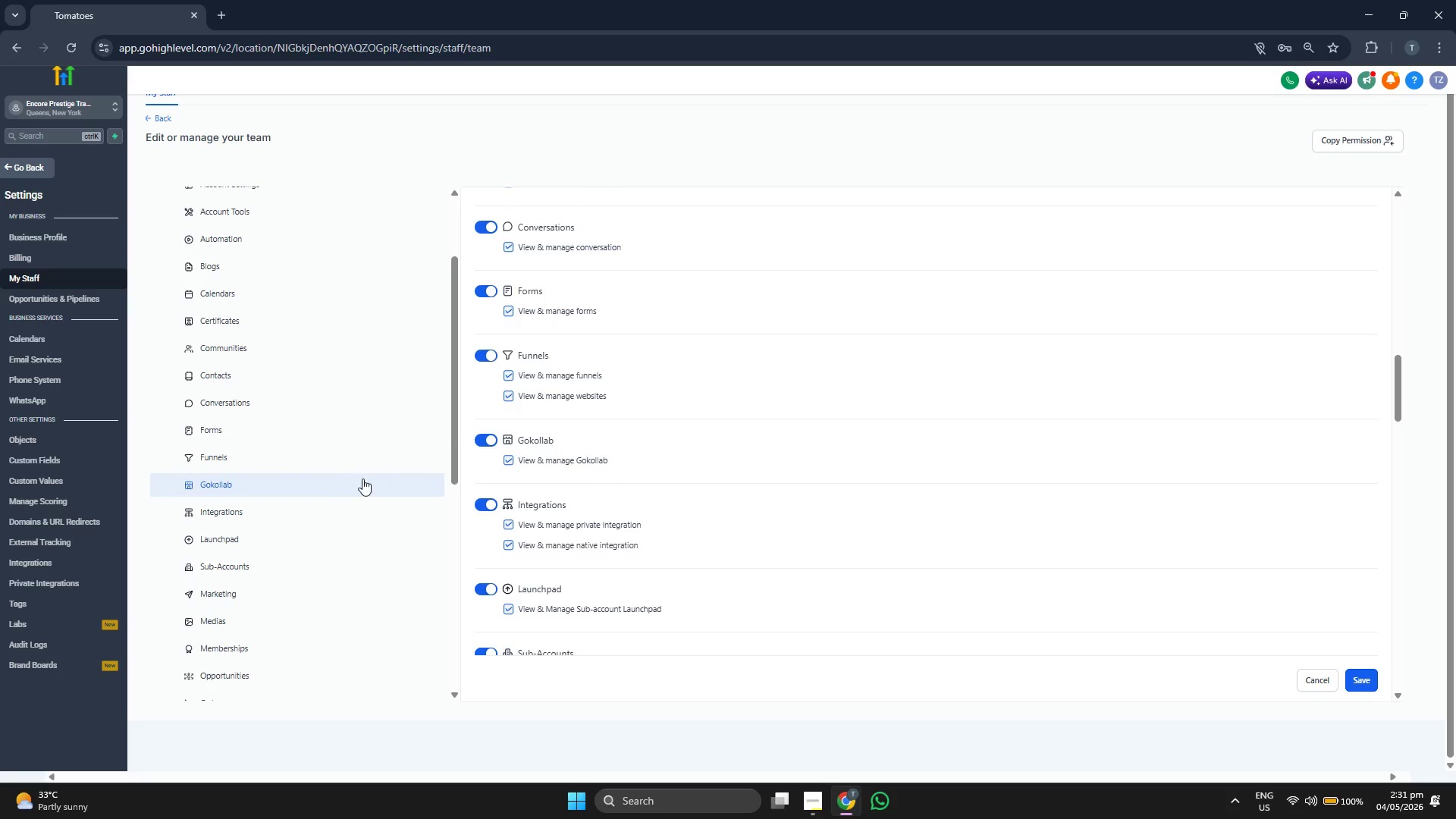 
scroll: coordinate [362, 485], scroll_direction: down, amount: 1.0
 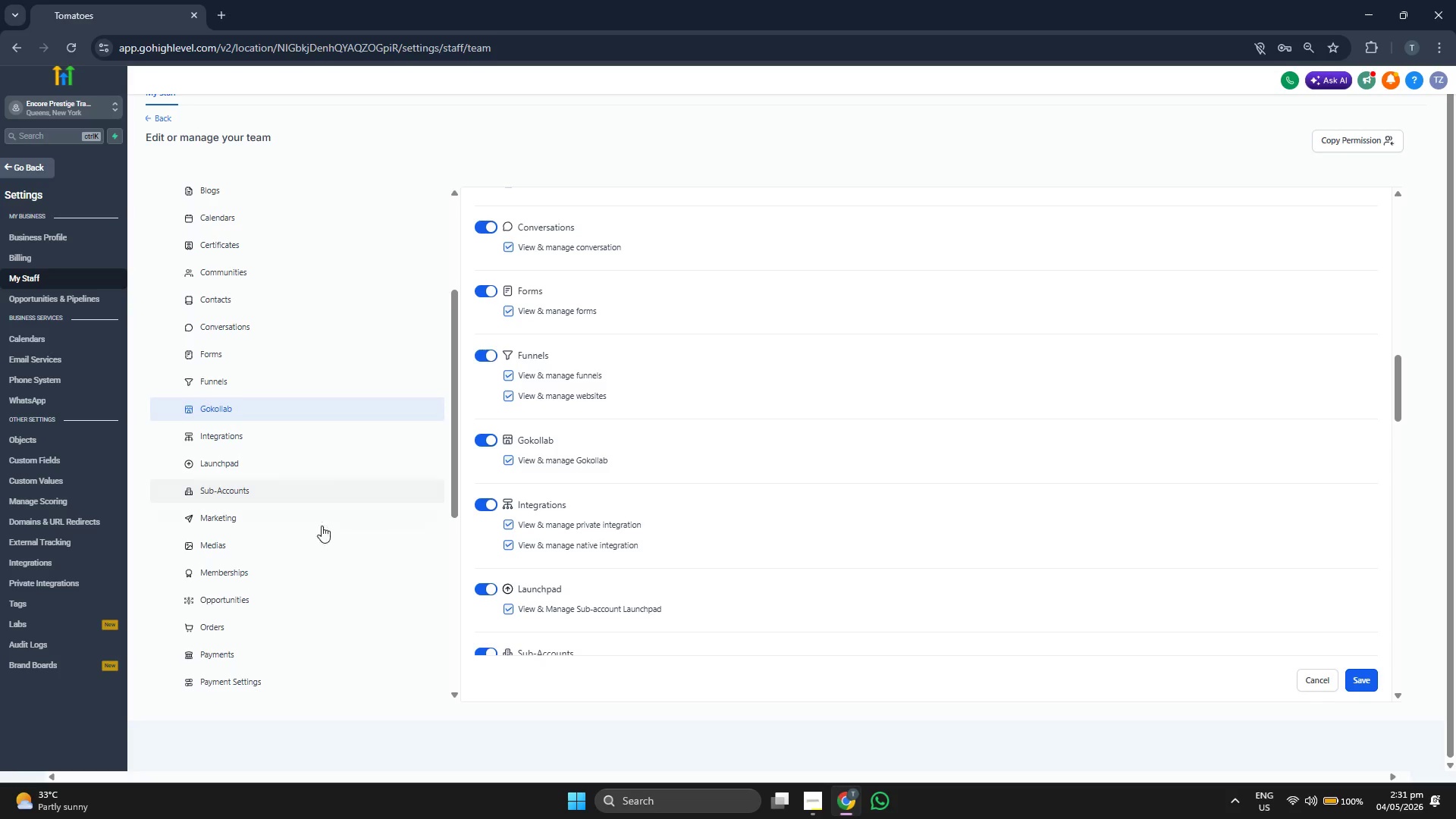 
left_click([312, 494])
 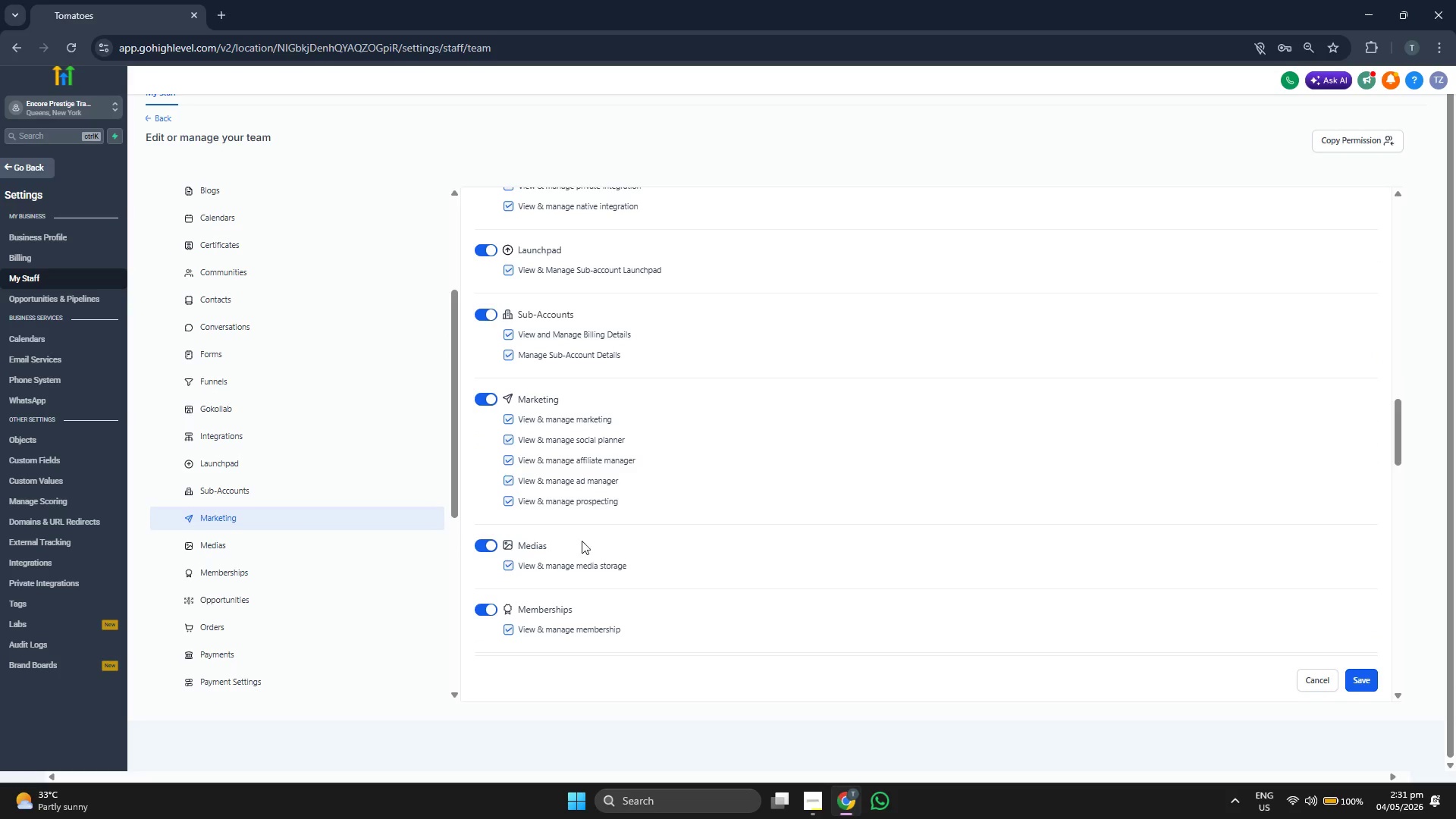 
scroll: coordinate [733, 469], scroll_direction: up, amount: 26.0
 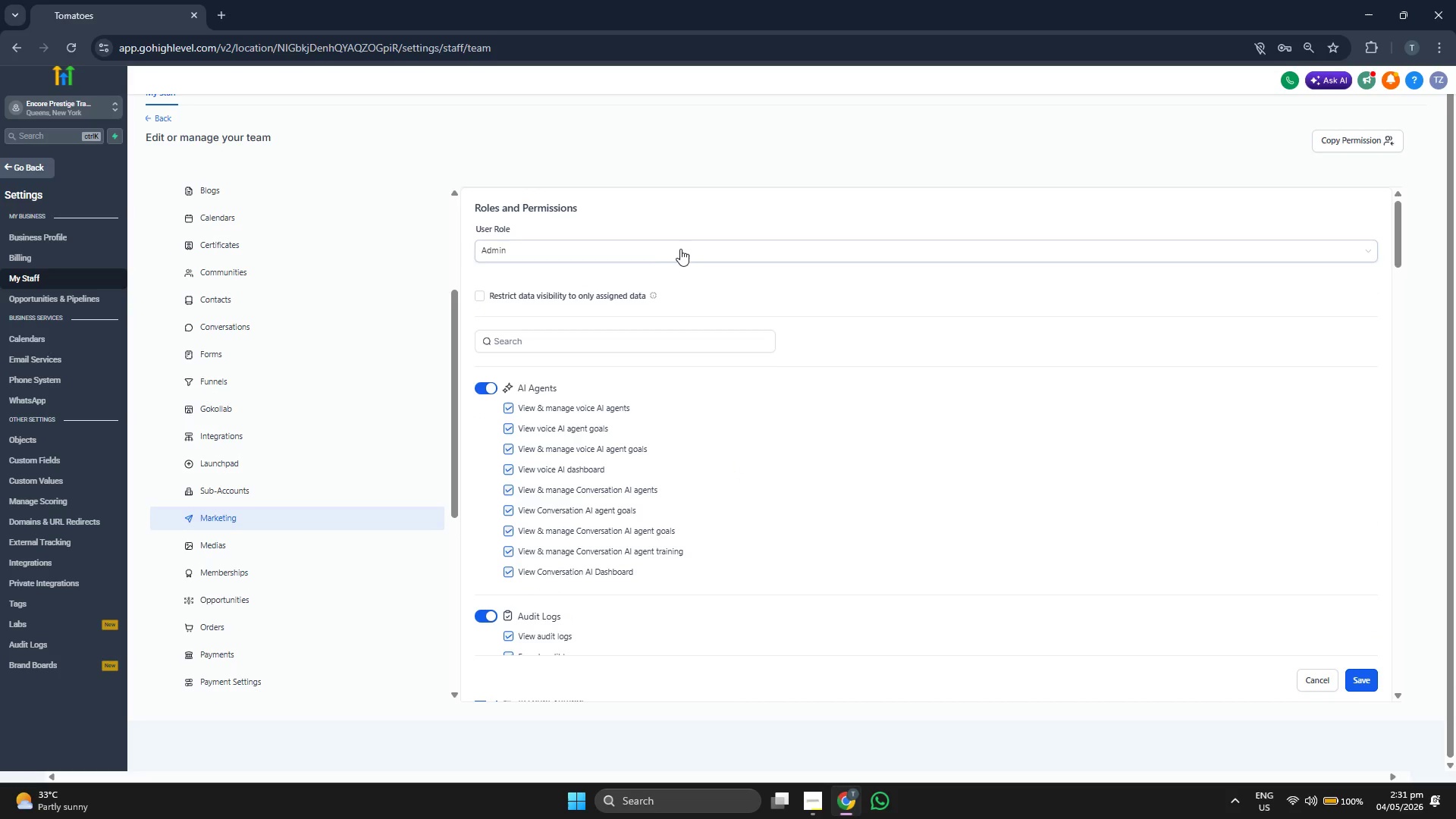 
left_click([683, 246])
 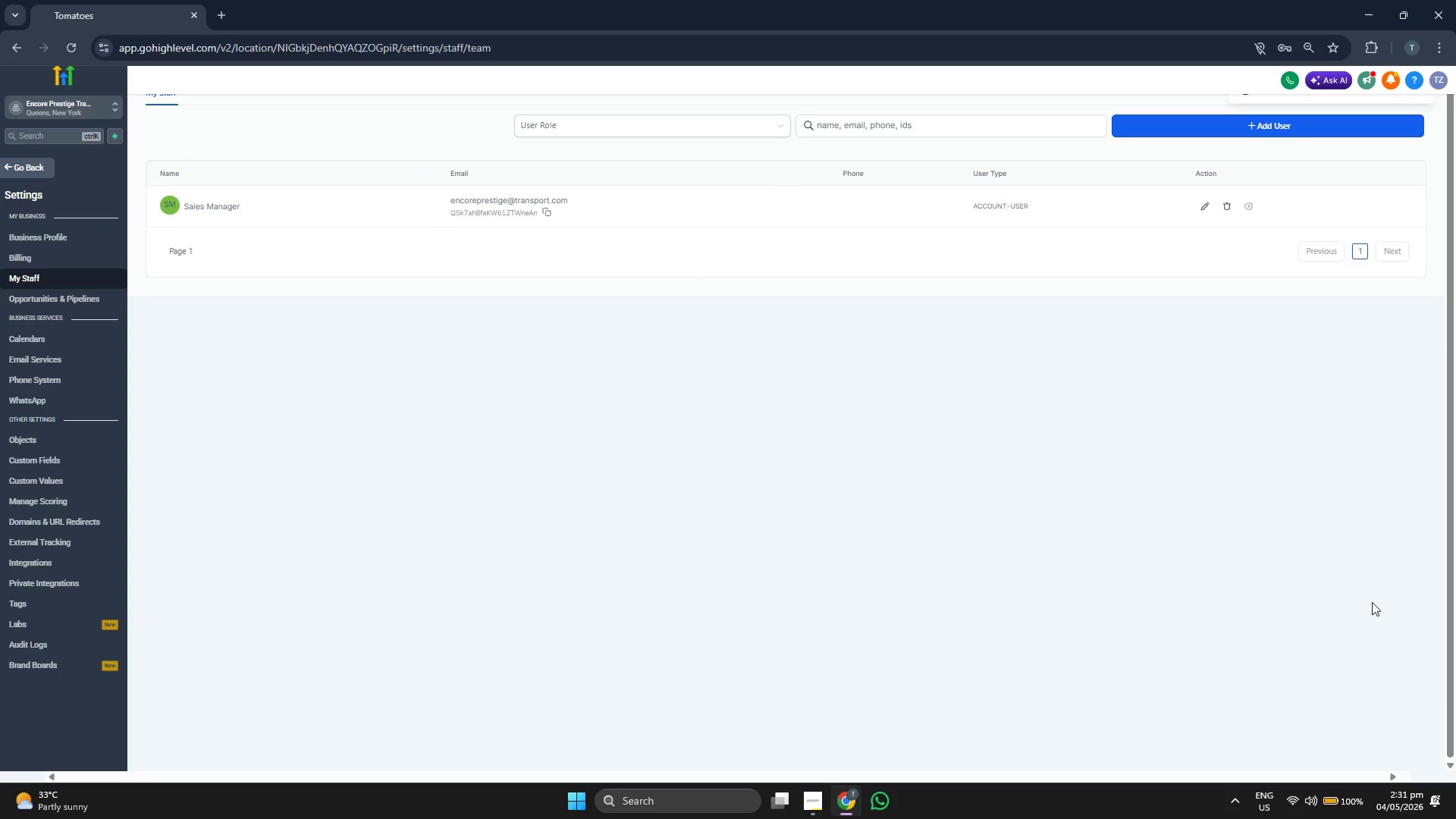 
wait(10.94)
 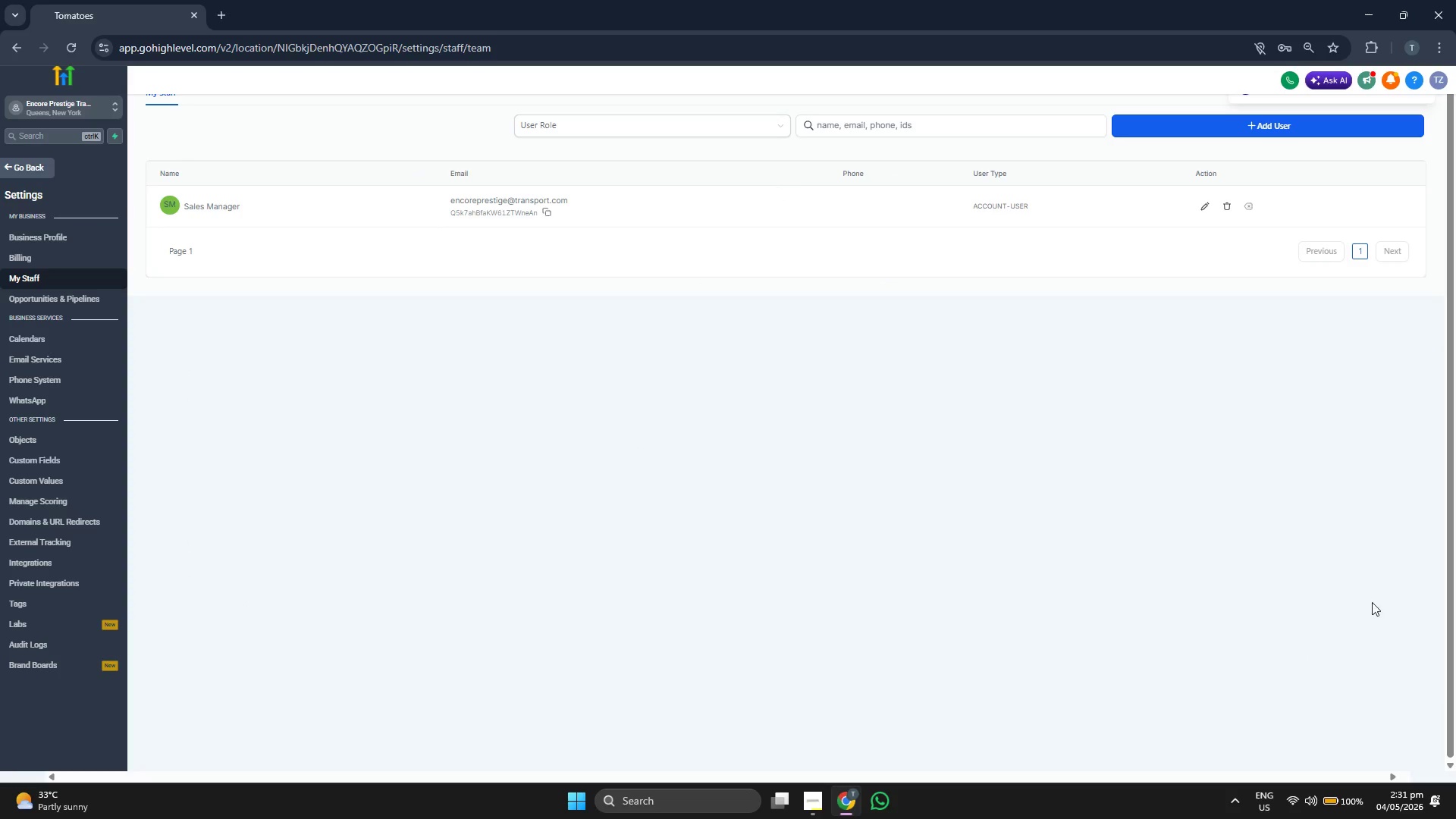 
left_click([42, 169])
 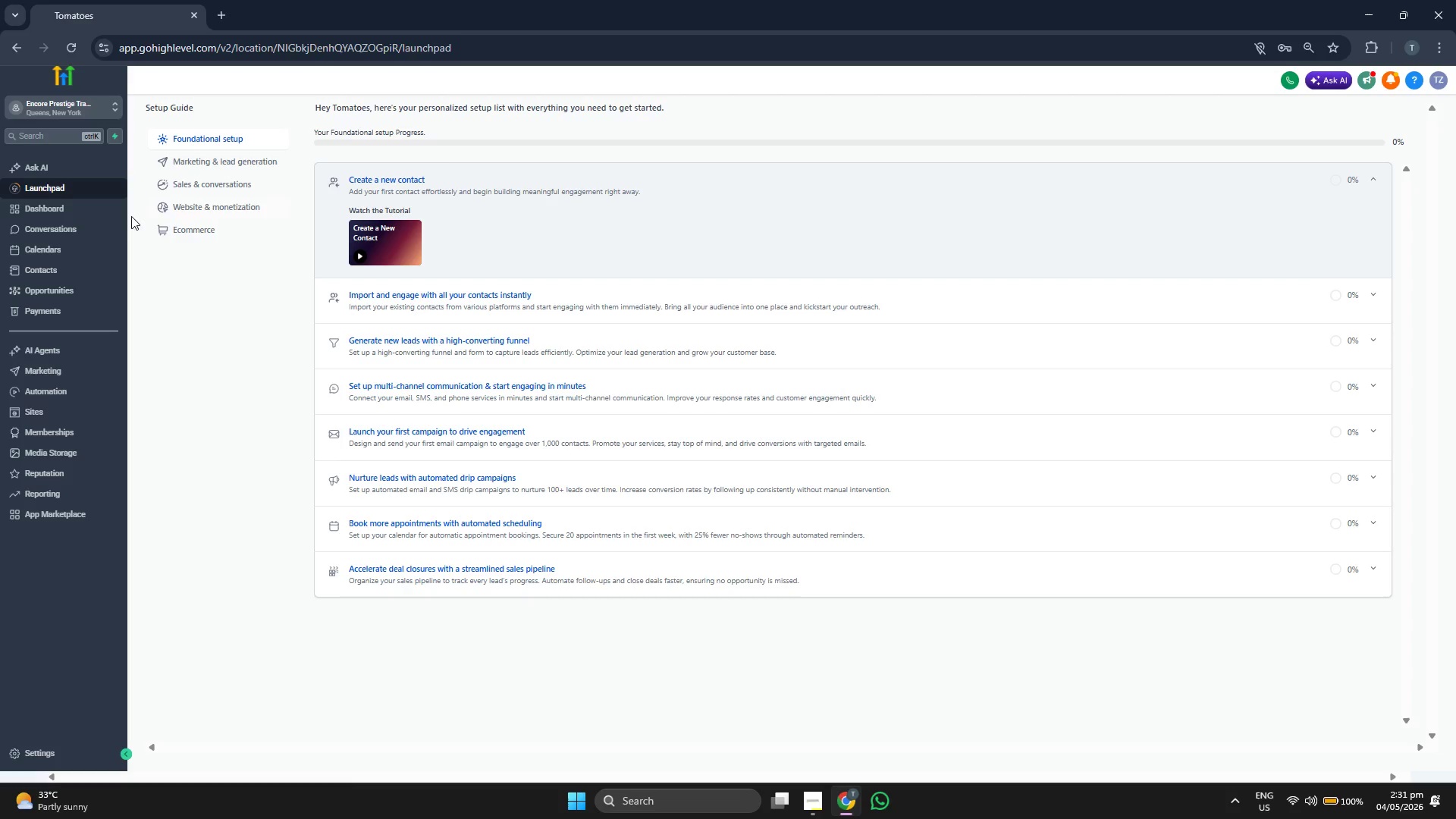 
left_click([80, 211])
 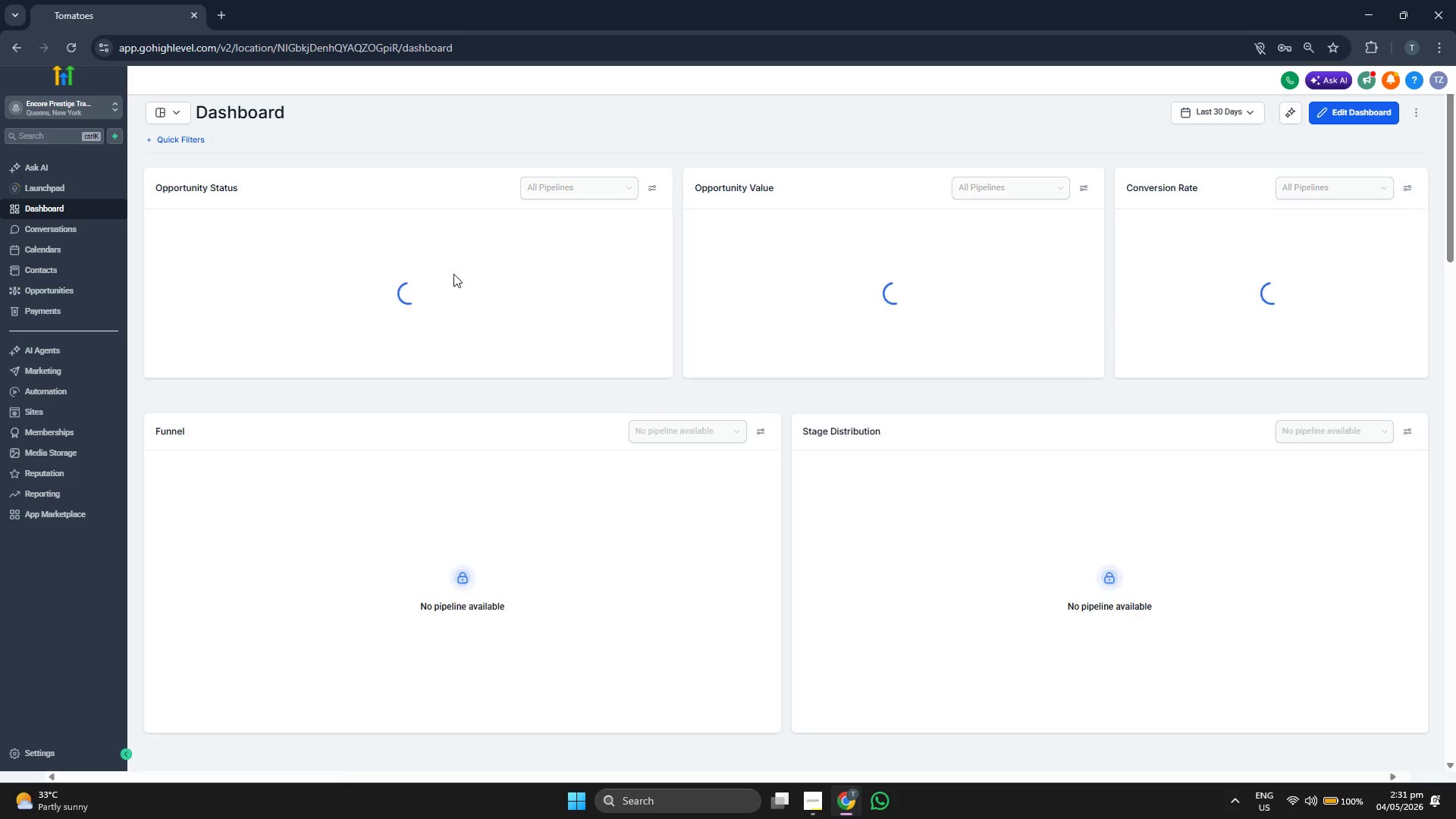 
wait(8.14)
 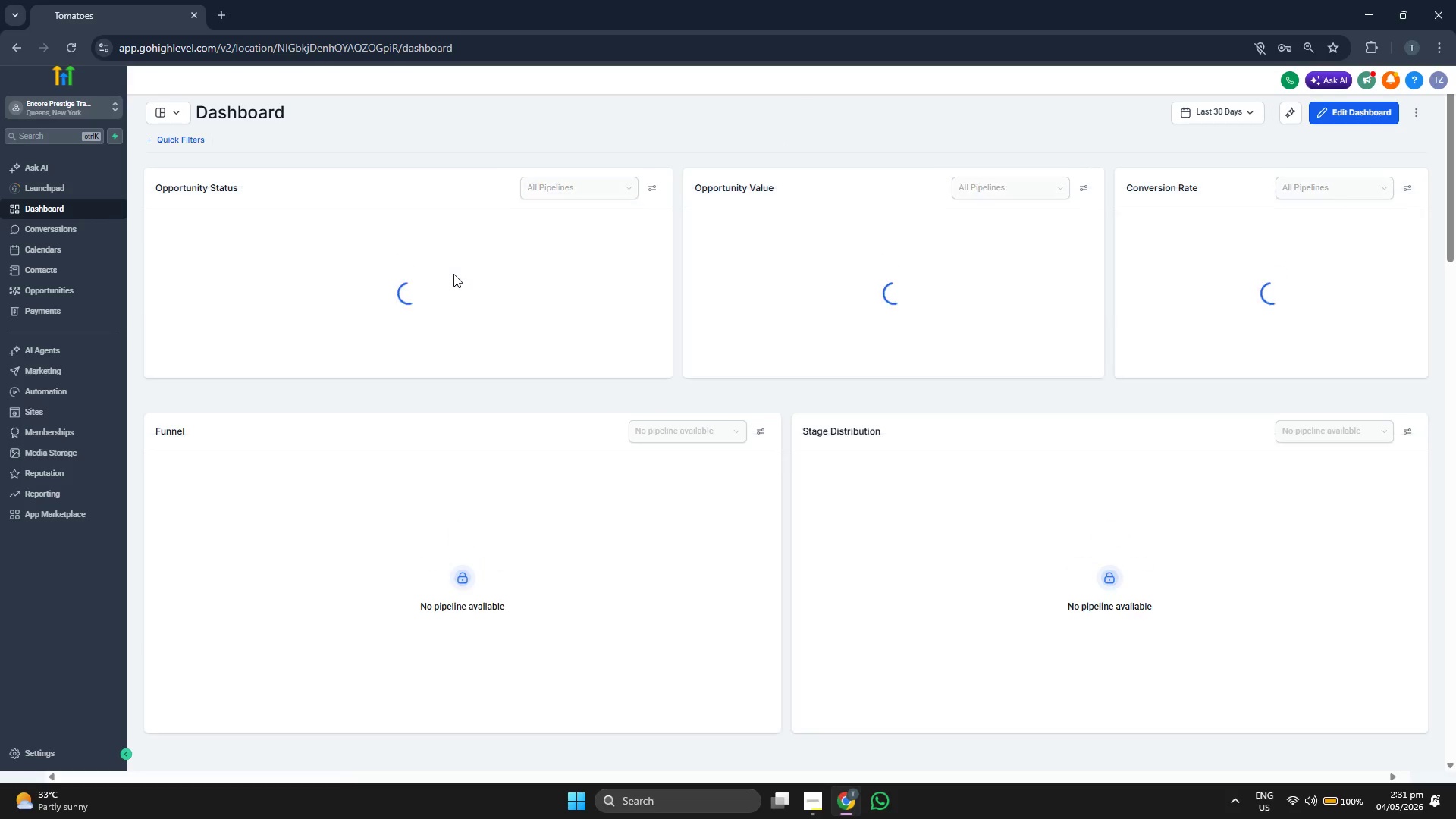 
scroll: coordinate [460, 473], scroll_direction: down, amount: 2.0
 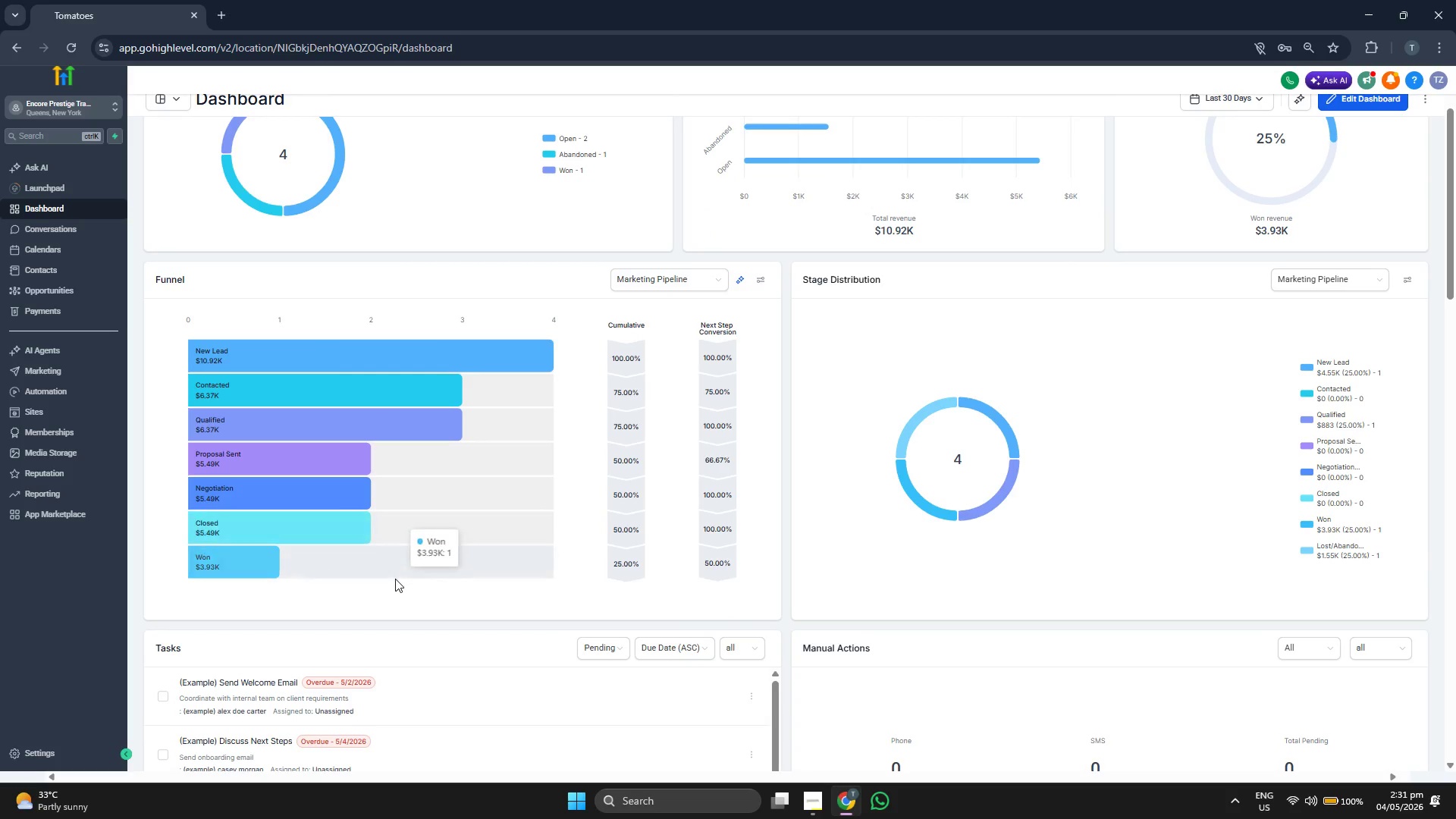 
scroll: coordinate [476, 450], scroll_direction: up, amount: 2.0
 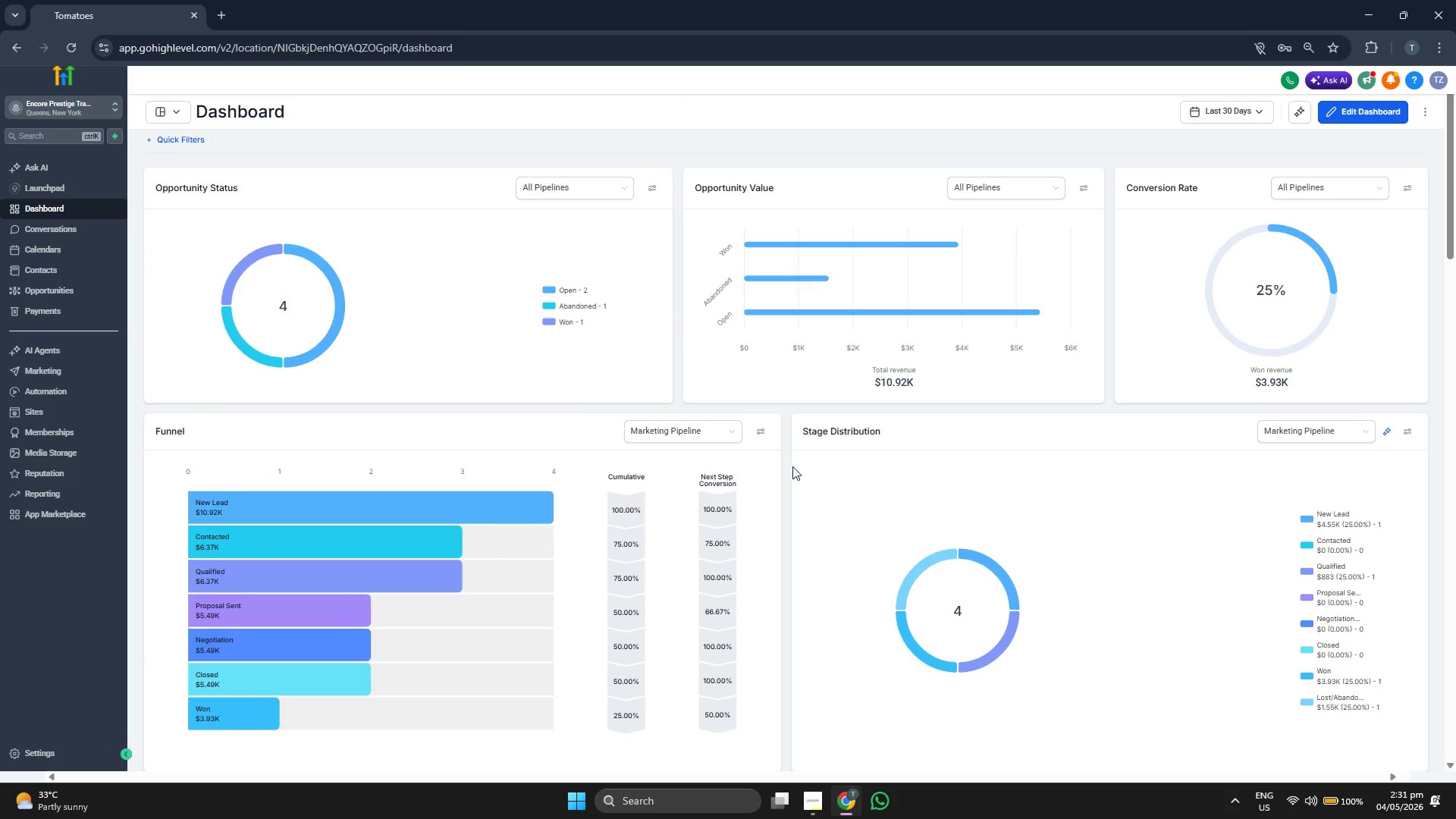 
scroll: coordinate [792, 466], scroll_direction: down, amount: 3.0
 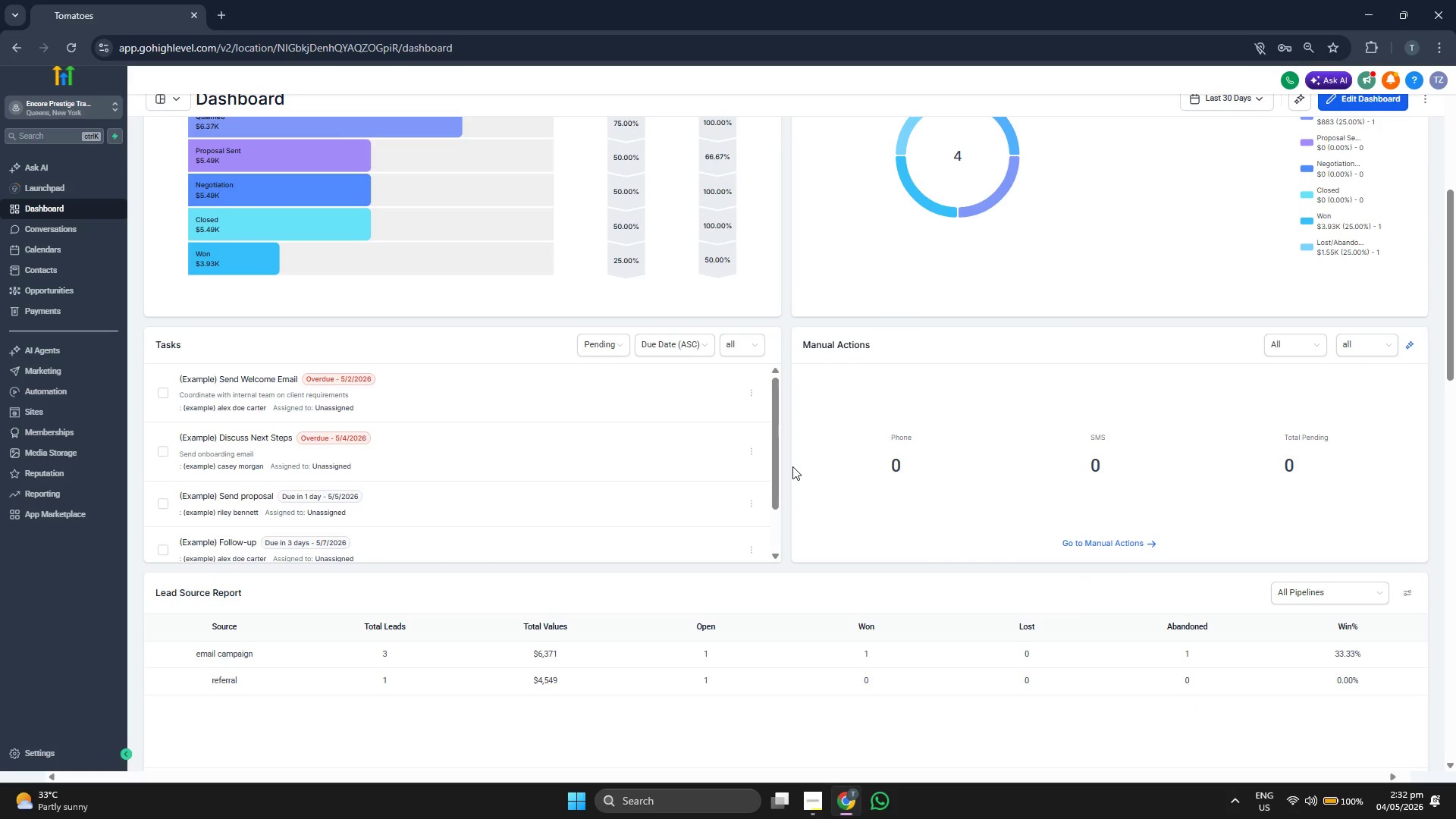 
scroll: coordinate [792, 466], scroll_direction: up, amount: 1.0
 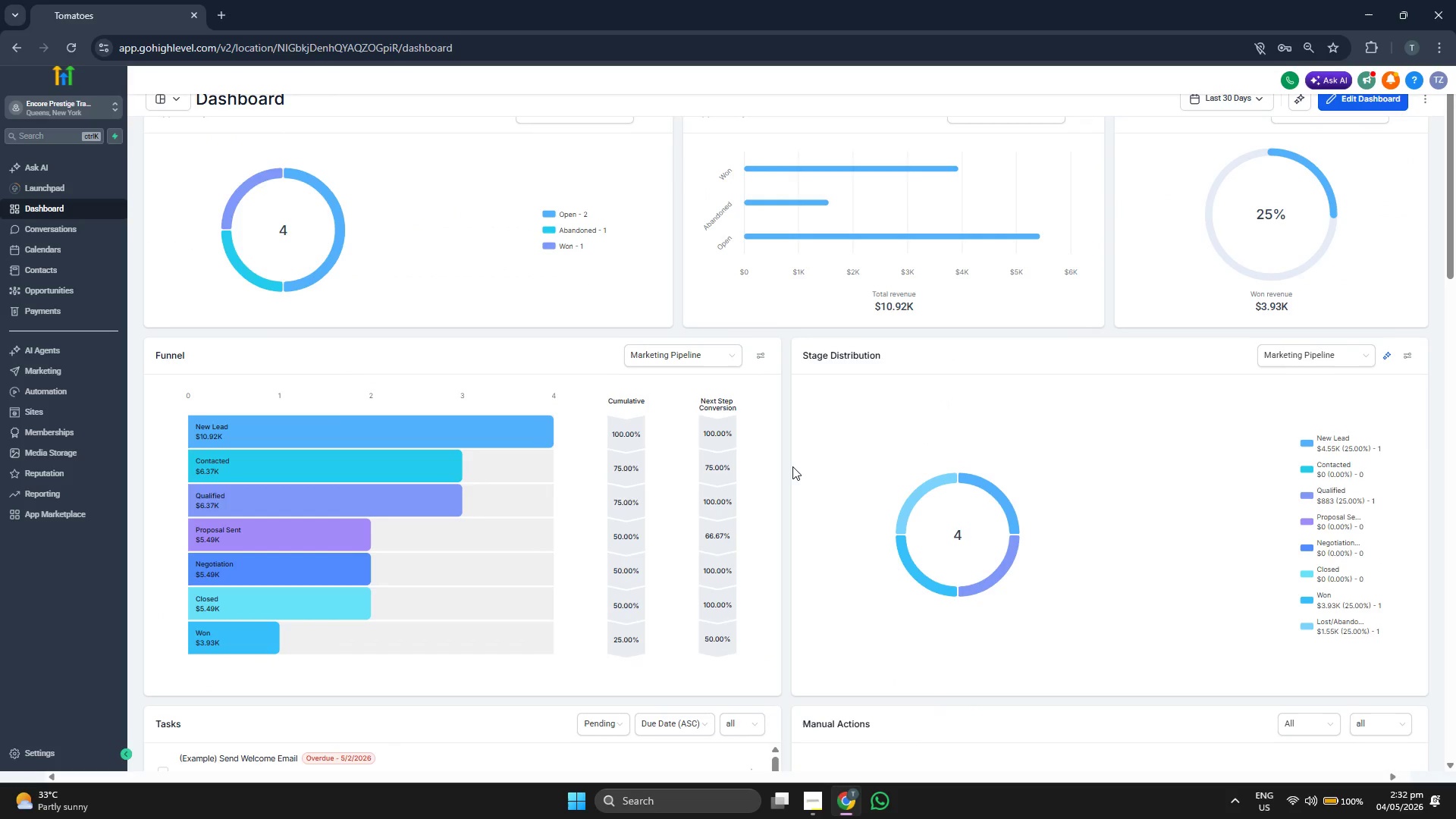 
scroll: coordinate [792, 466], scroll_direction: down, amount: 5.0
 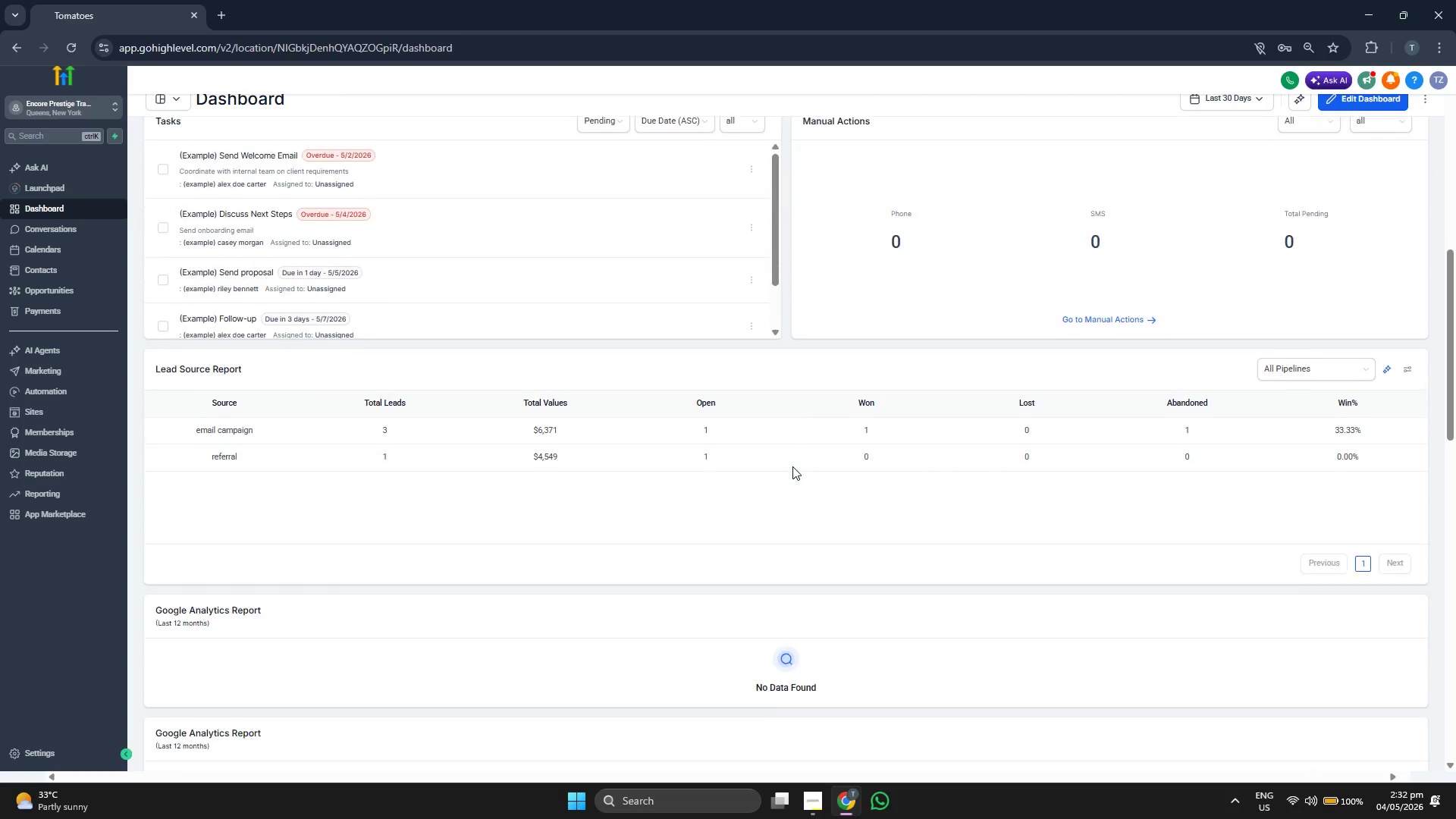 
scroll: coordinate [792, 466], scroll_direction: up, amount: 7.0
 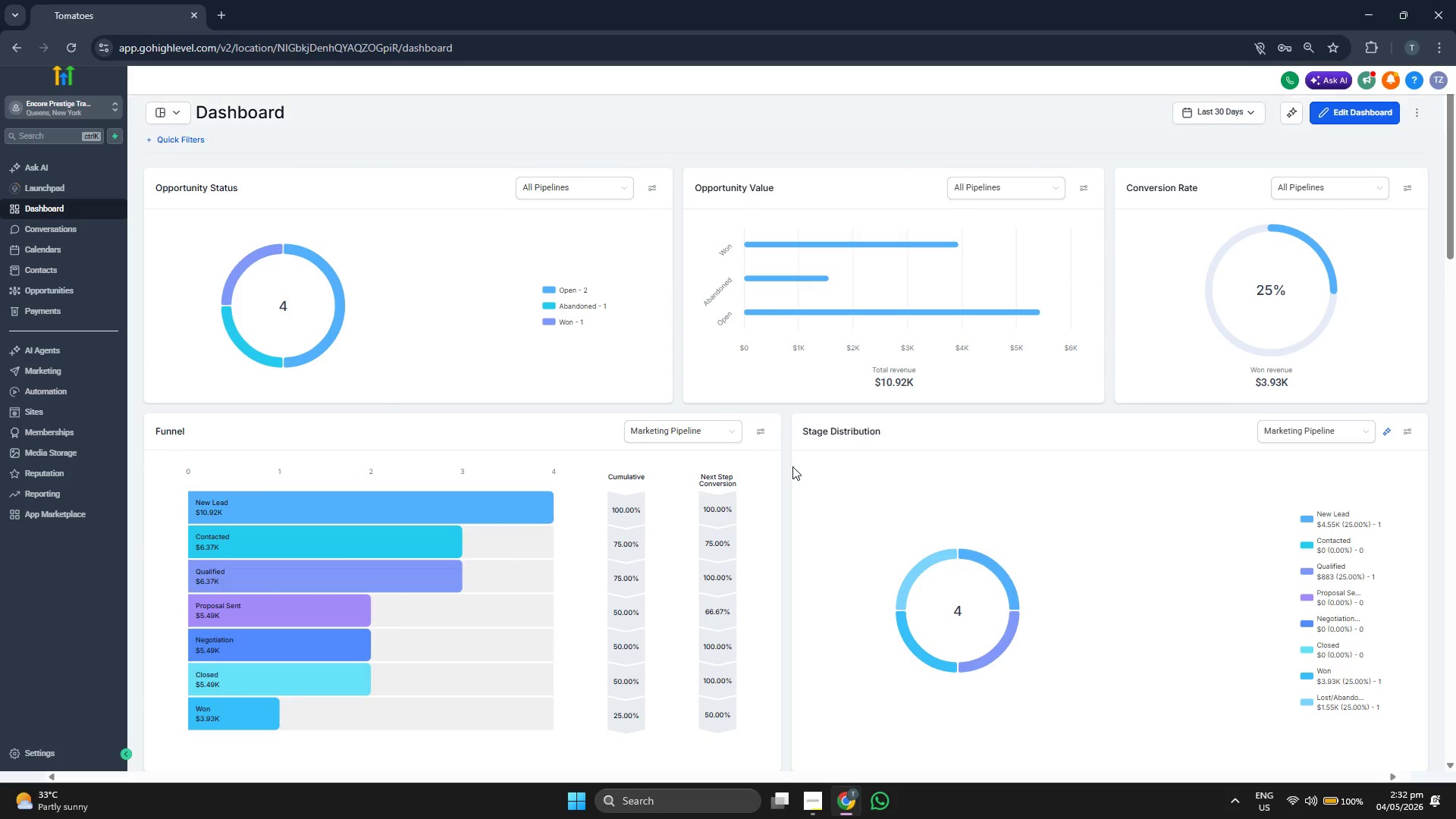 
scroll: coordinate [792, 466], scroll_direction: down, amount: 8.0
 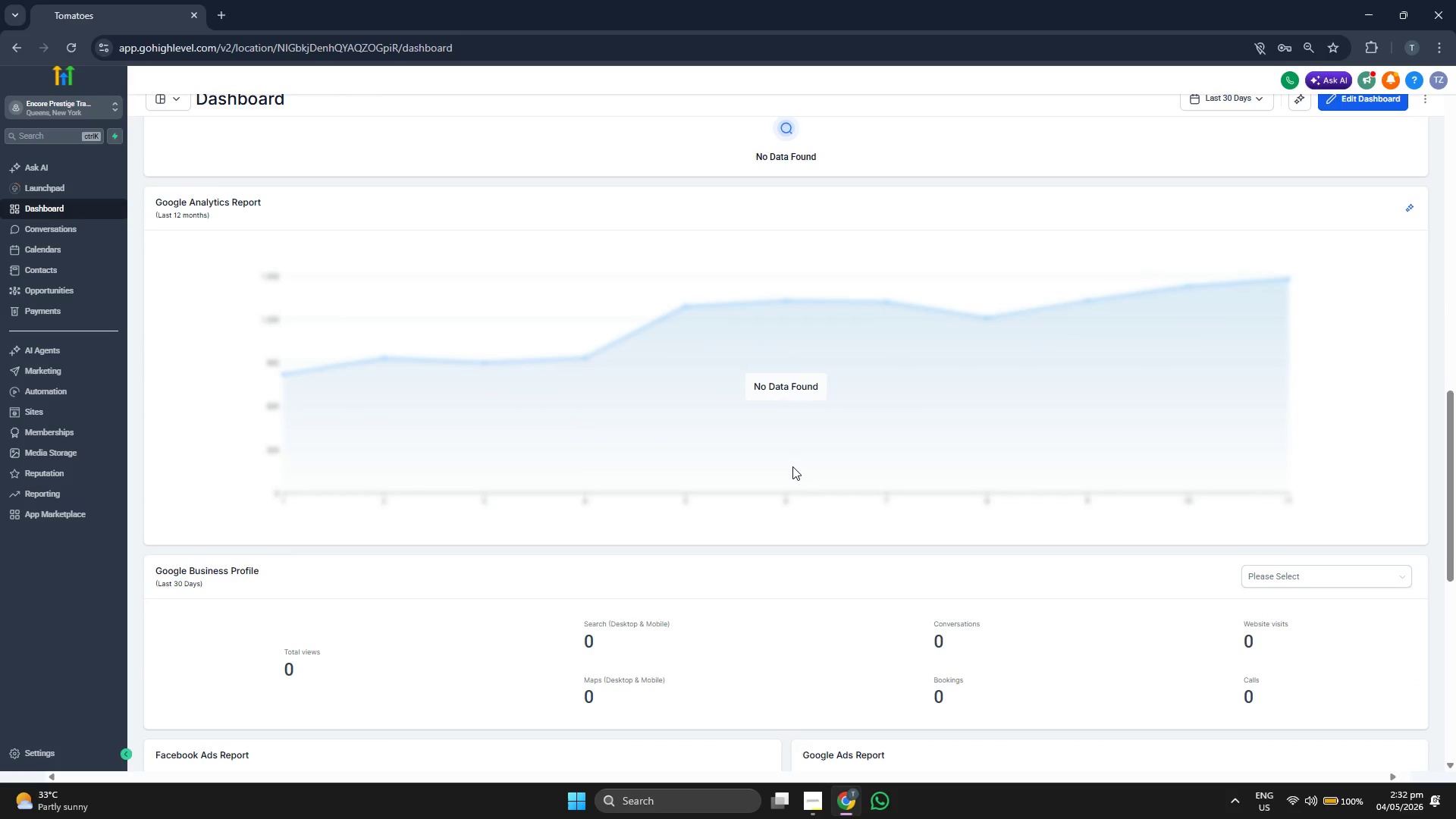 
scroll: coordinate [574, 496], scroll_direction: up, amount: 20.0
 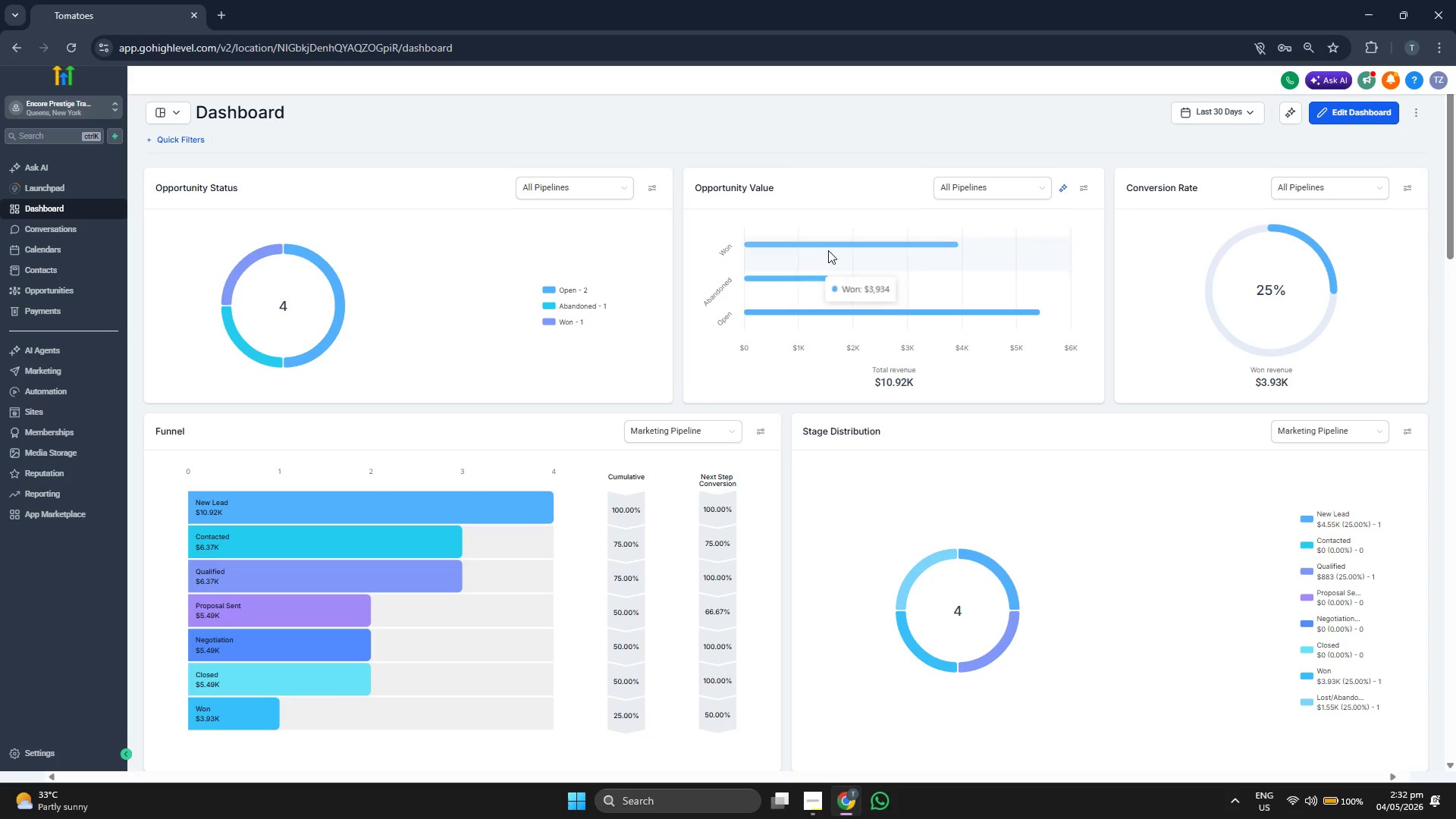 
wait(8.7)
 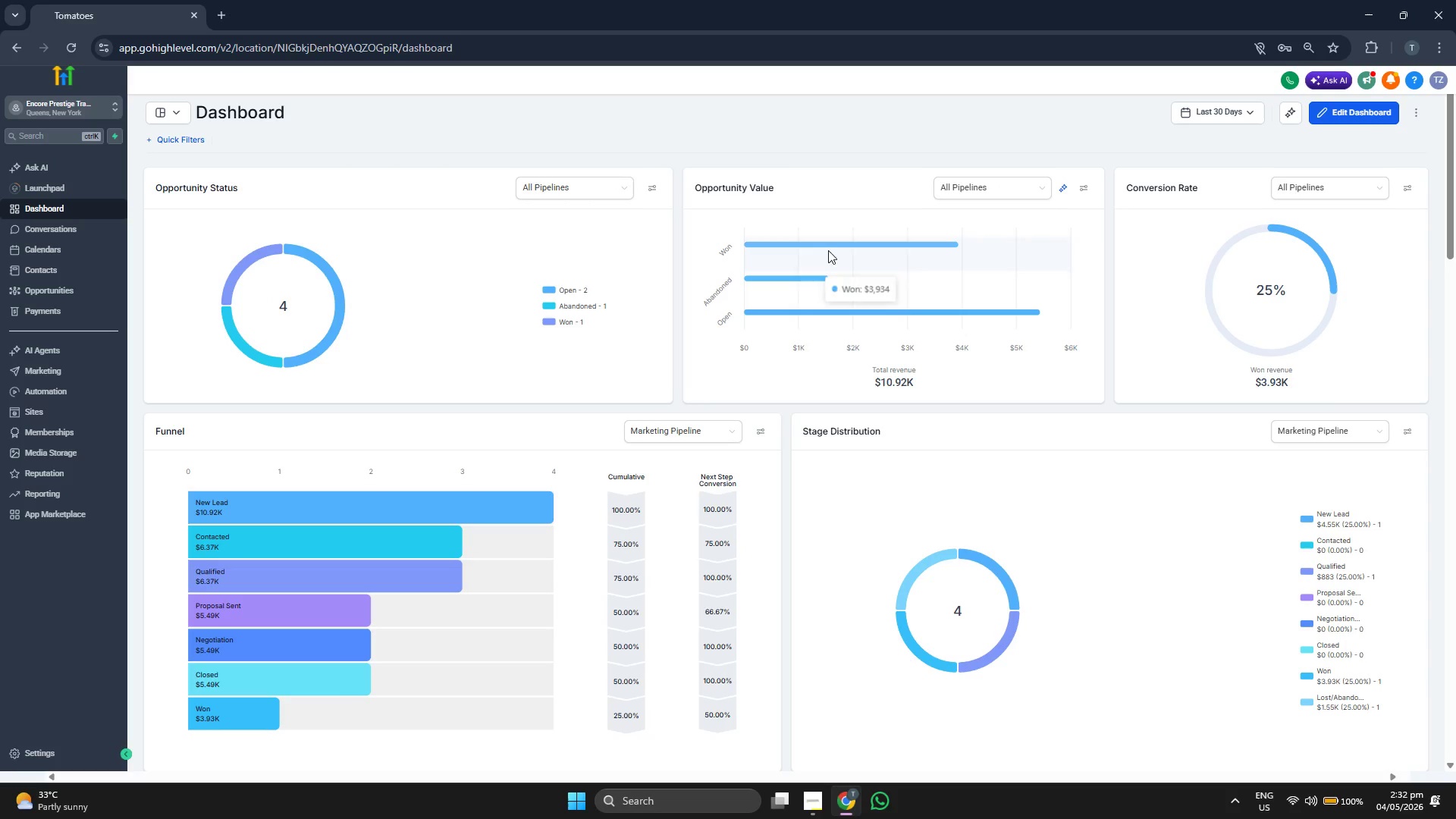 
scroll: coordinate [1010, 539], scroll_direction: down, amount: 2.0
 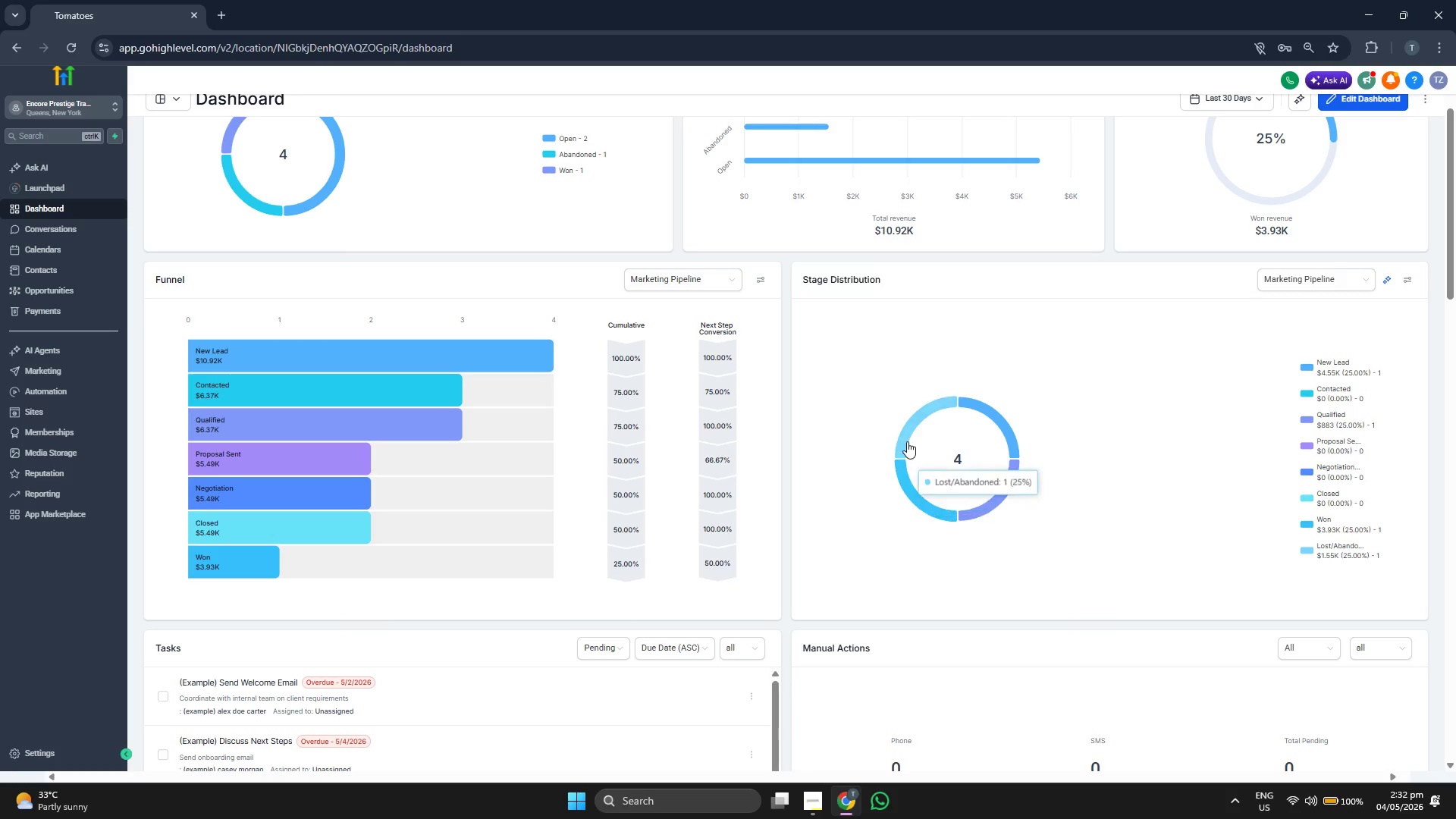 
scroll: coordinate [906, 438], scroll_direction: up, amount: 2.0
 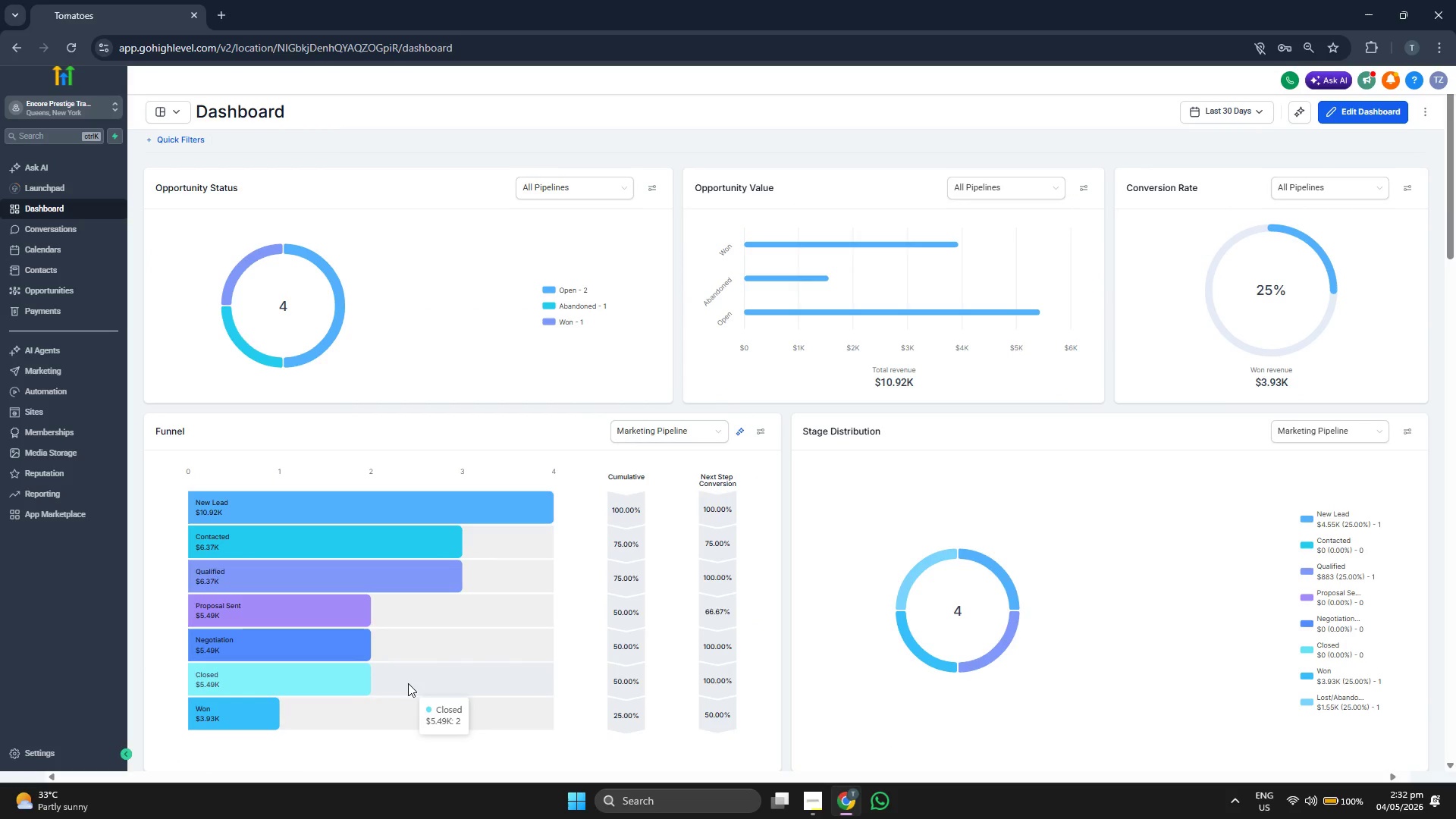 
scroll: coordinate [500, 547], scroll_direction: down, amount: 3.0
 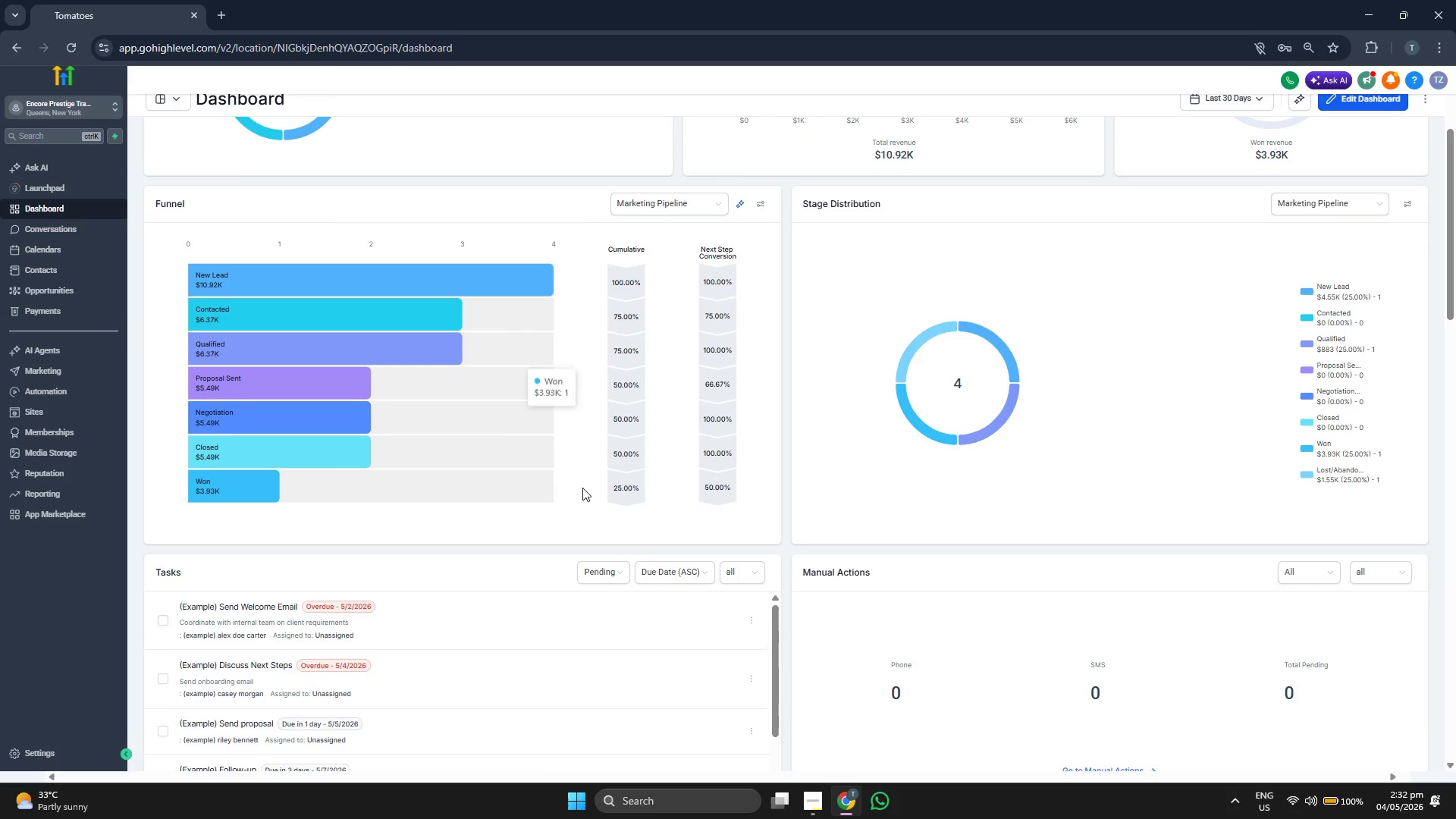 
scroll: coordinate [582, 488], scroll_direction: up, amount: 3.0
 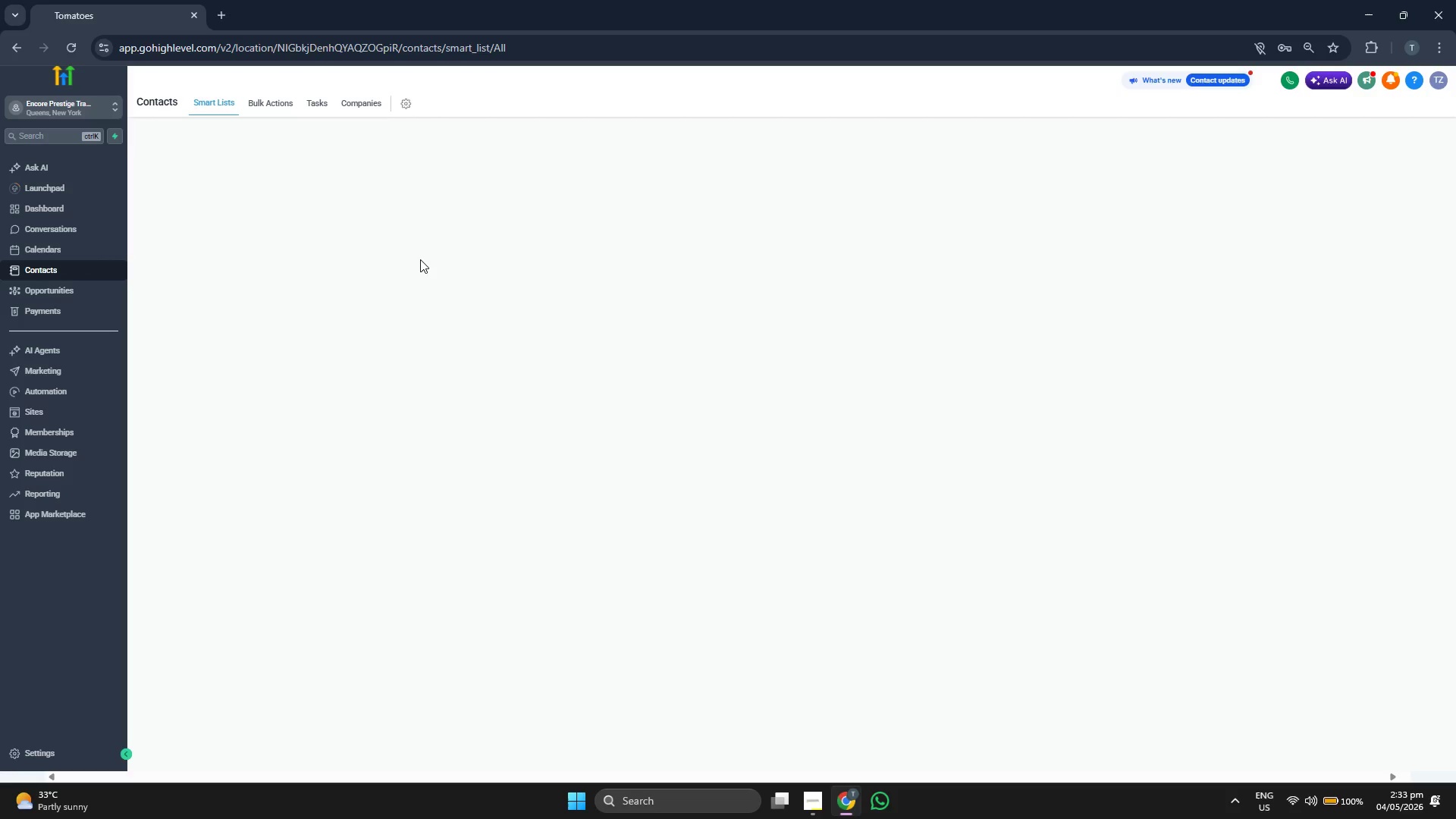 
wait(12.9)
 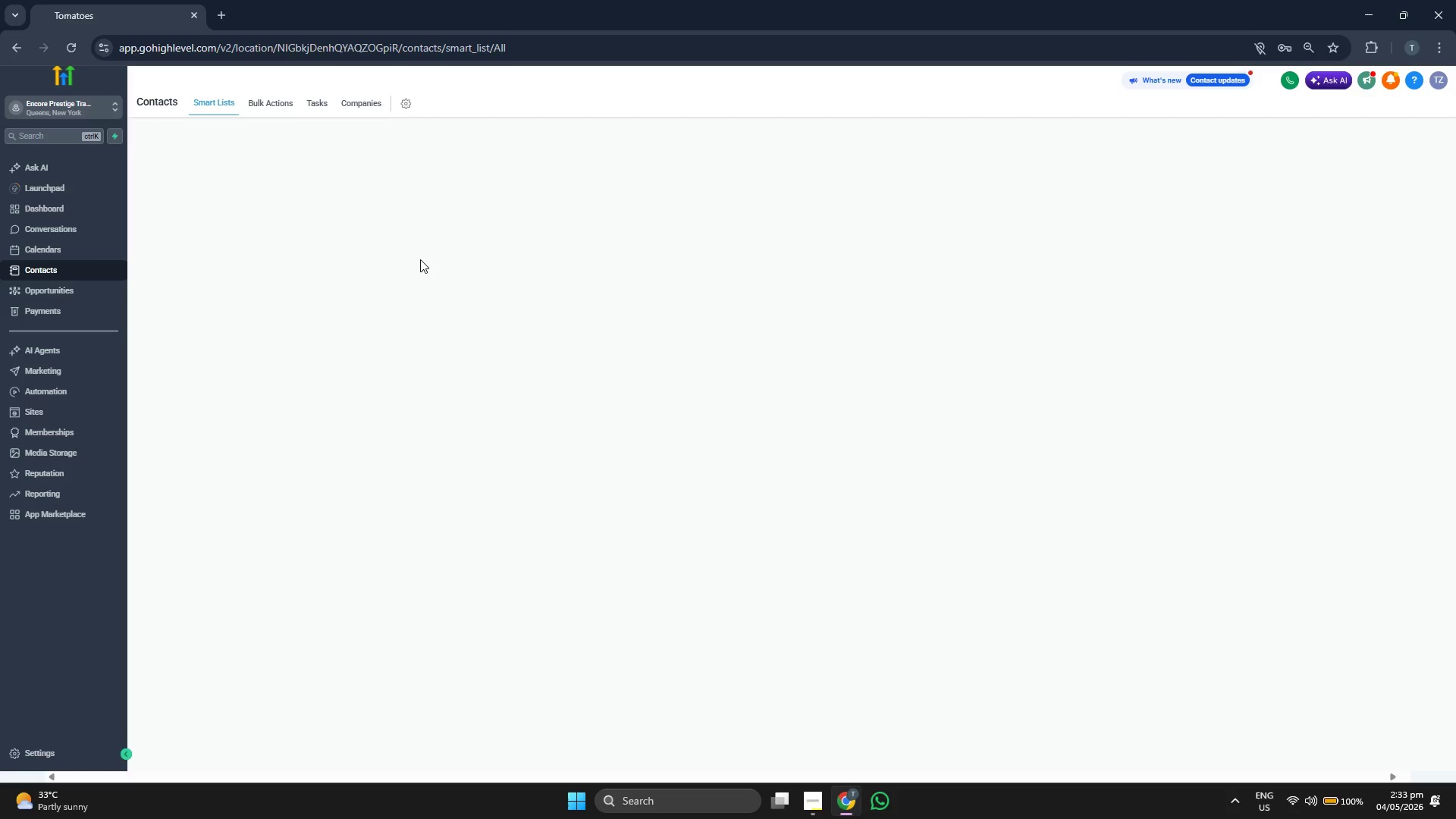 
left_click([564, 184])
 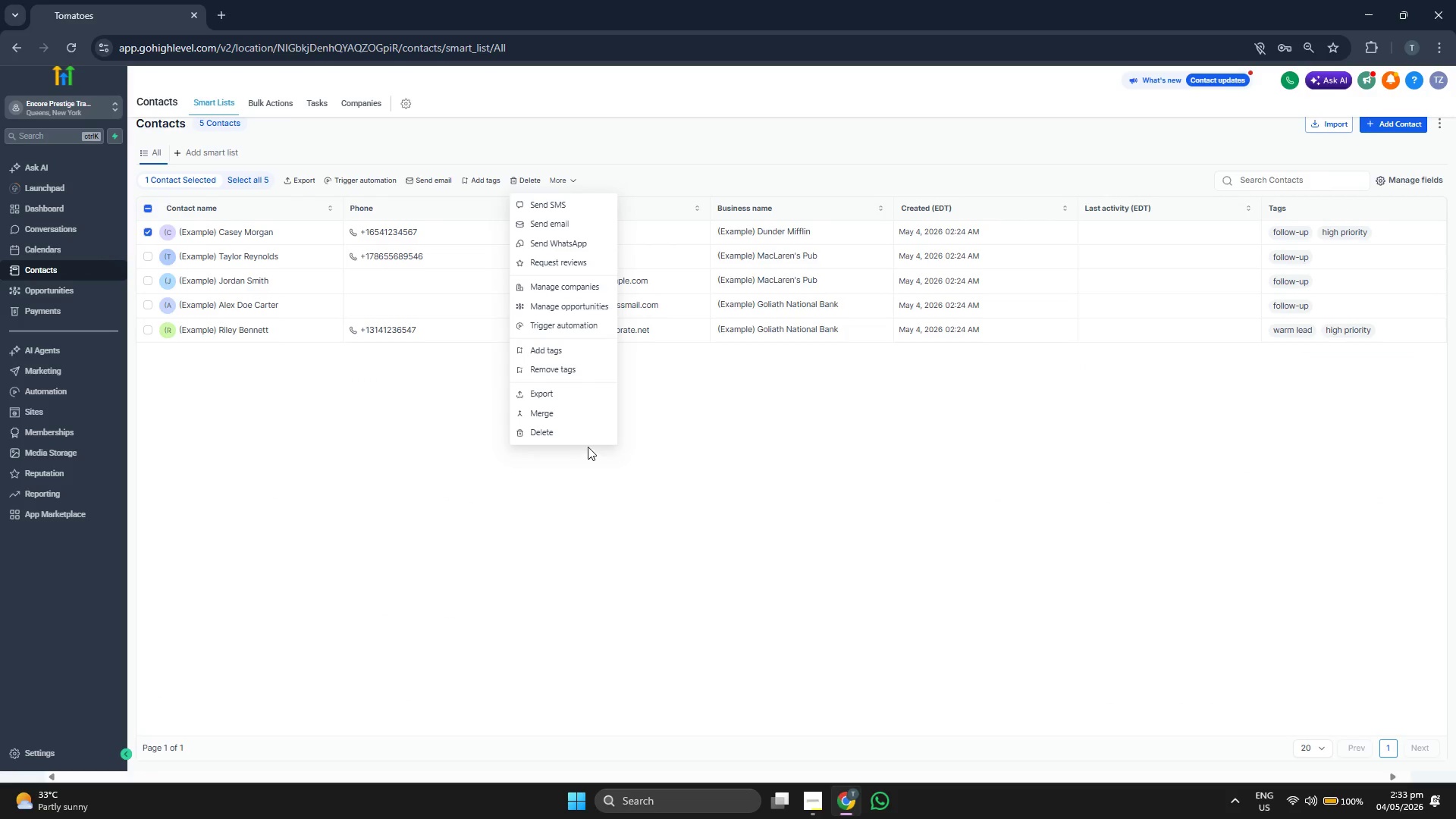 
left_click([590, 441])
 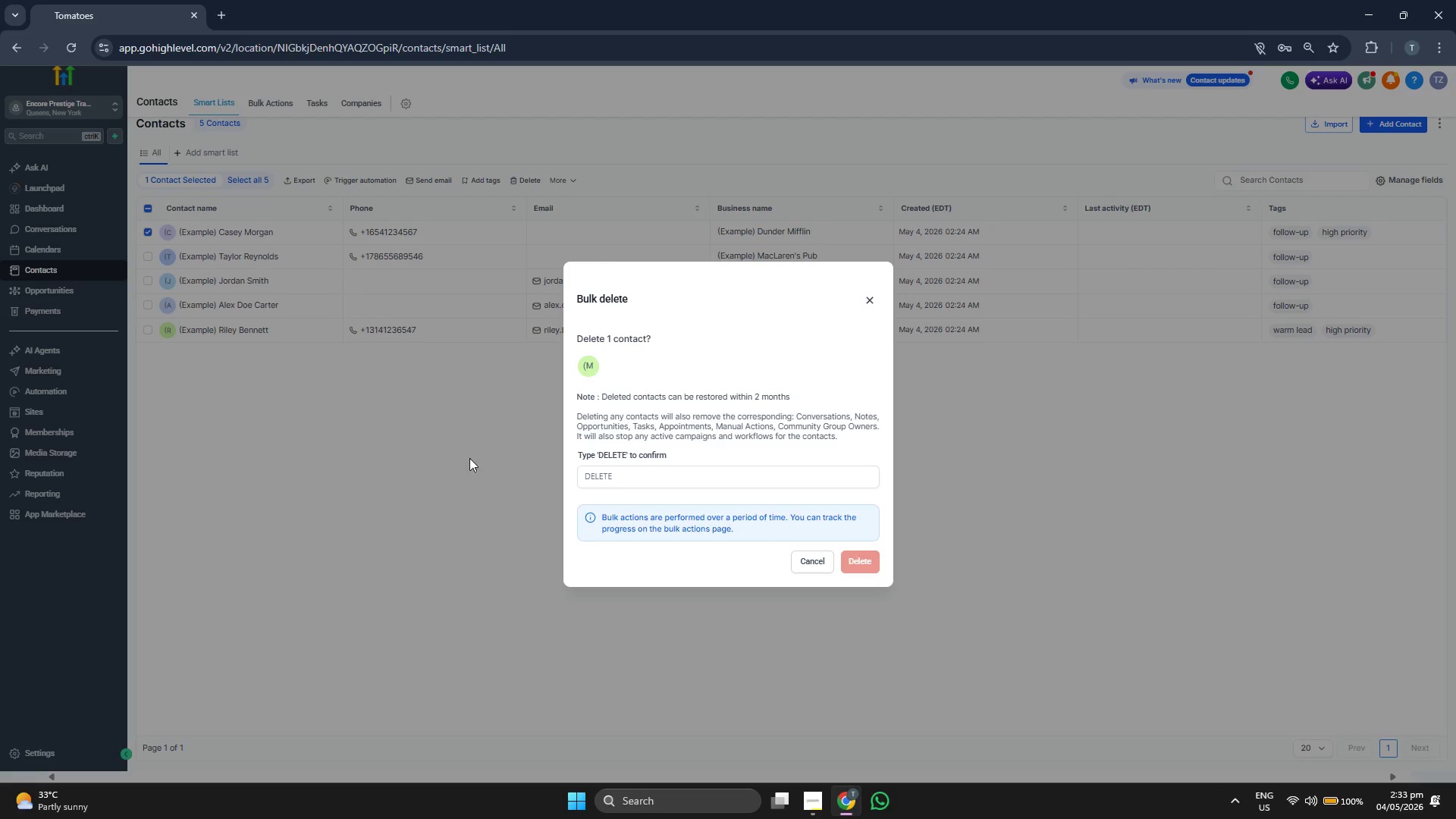 
type(De)
key(Backspace)
type(ELET)
 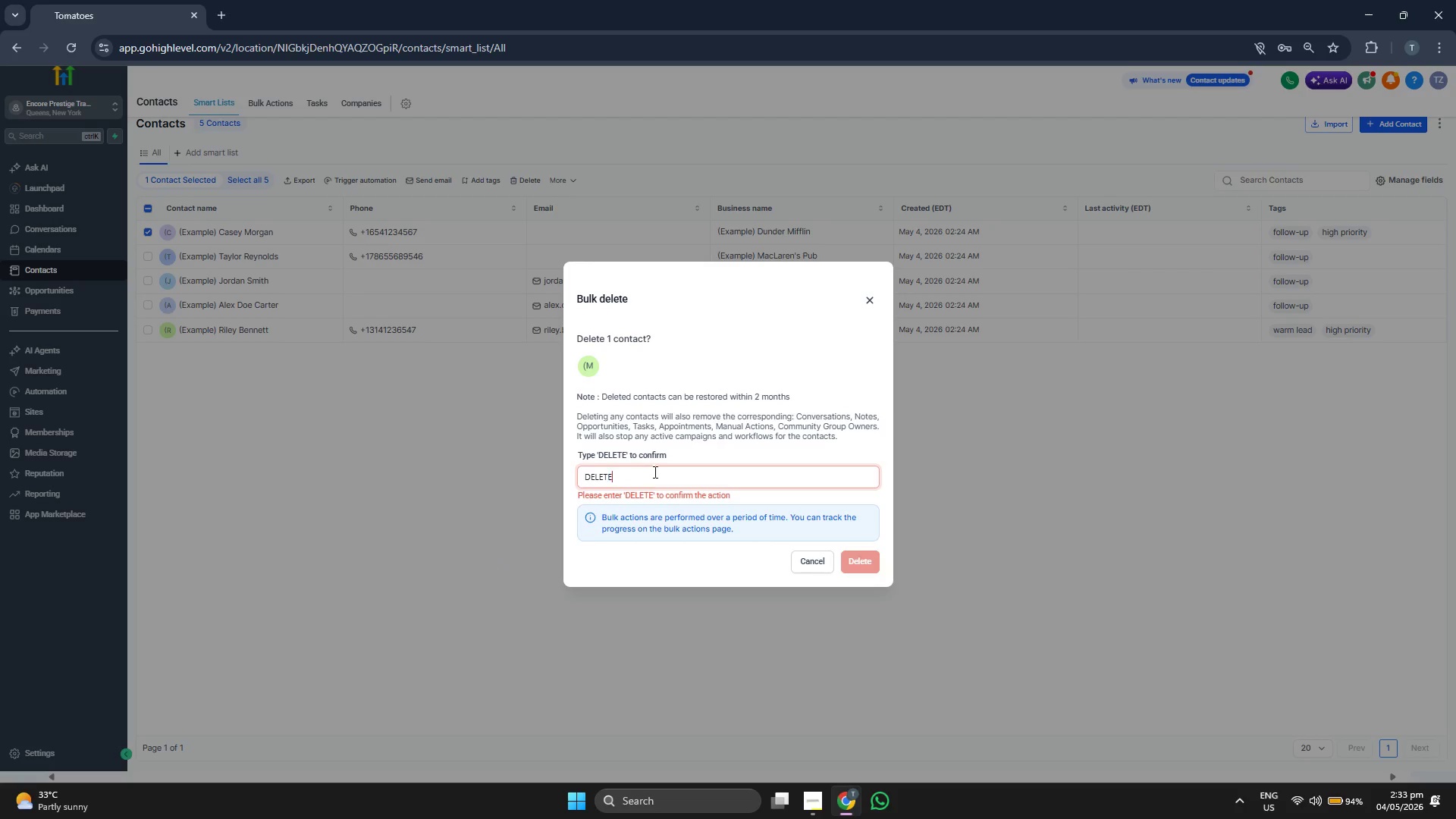 
key(E)
 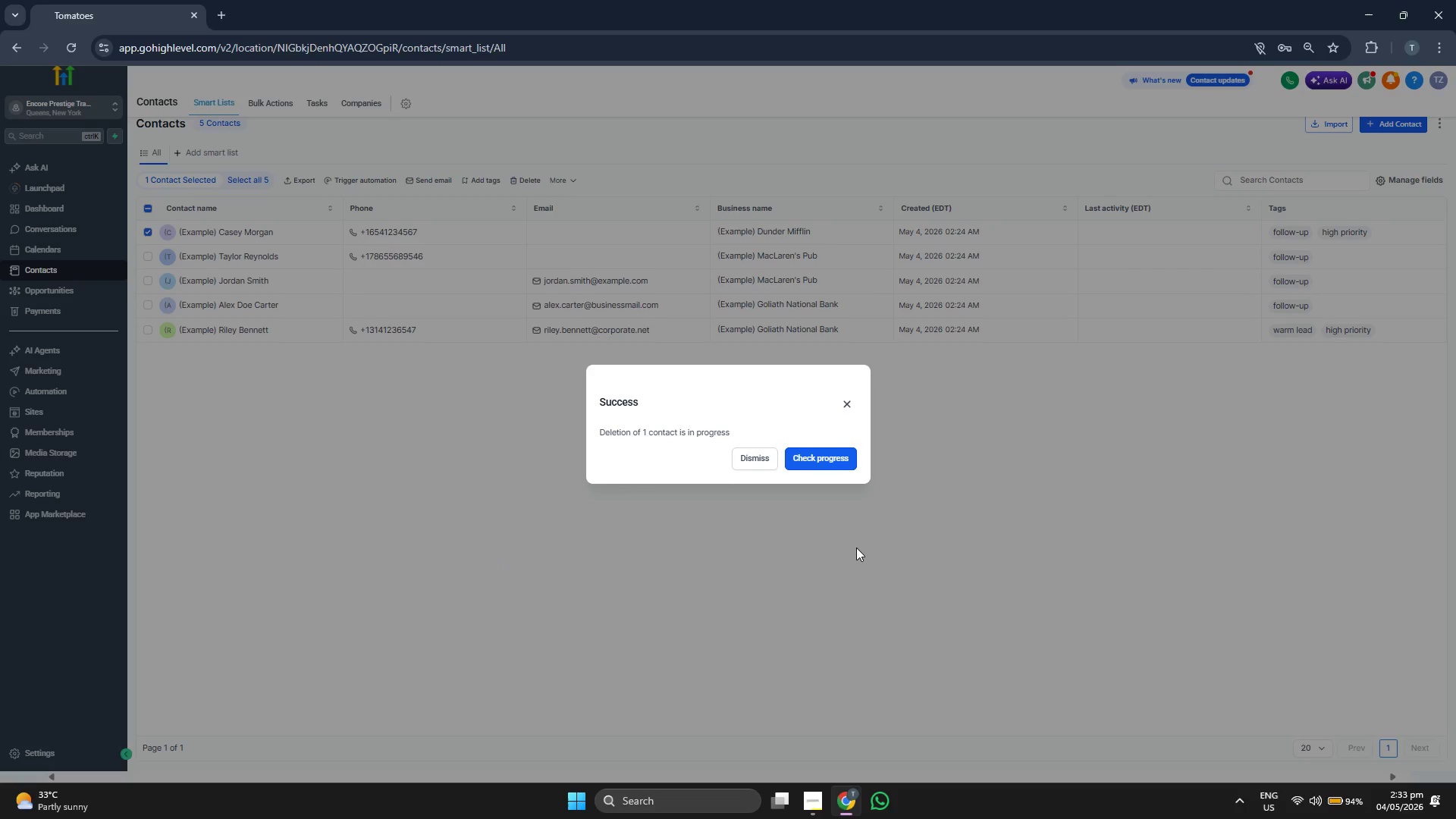 
left_click([751, 468])
 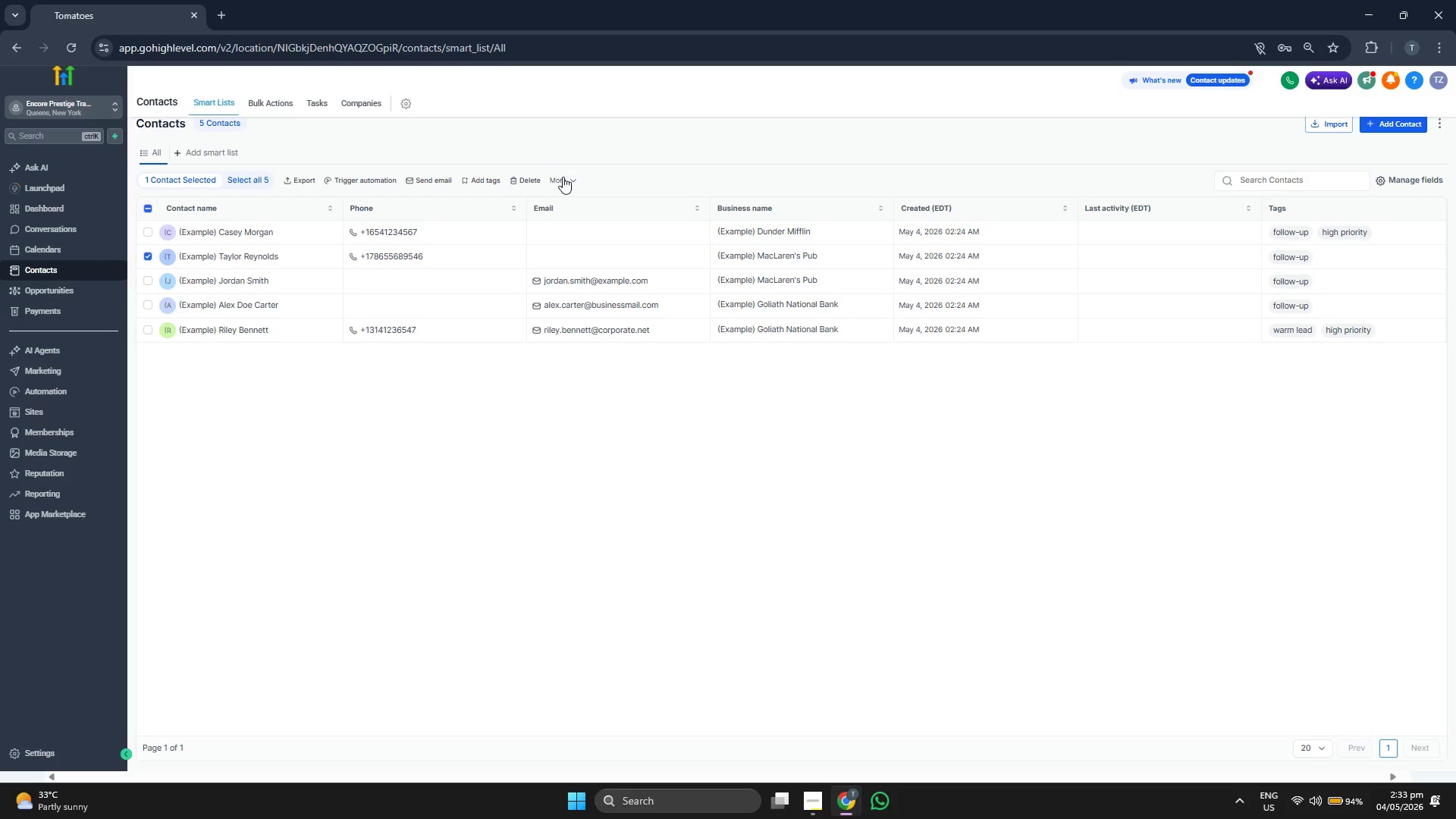 
left_click([573, 431])
 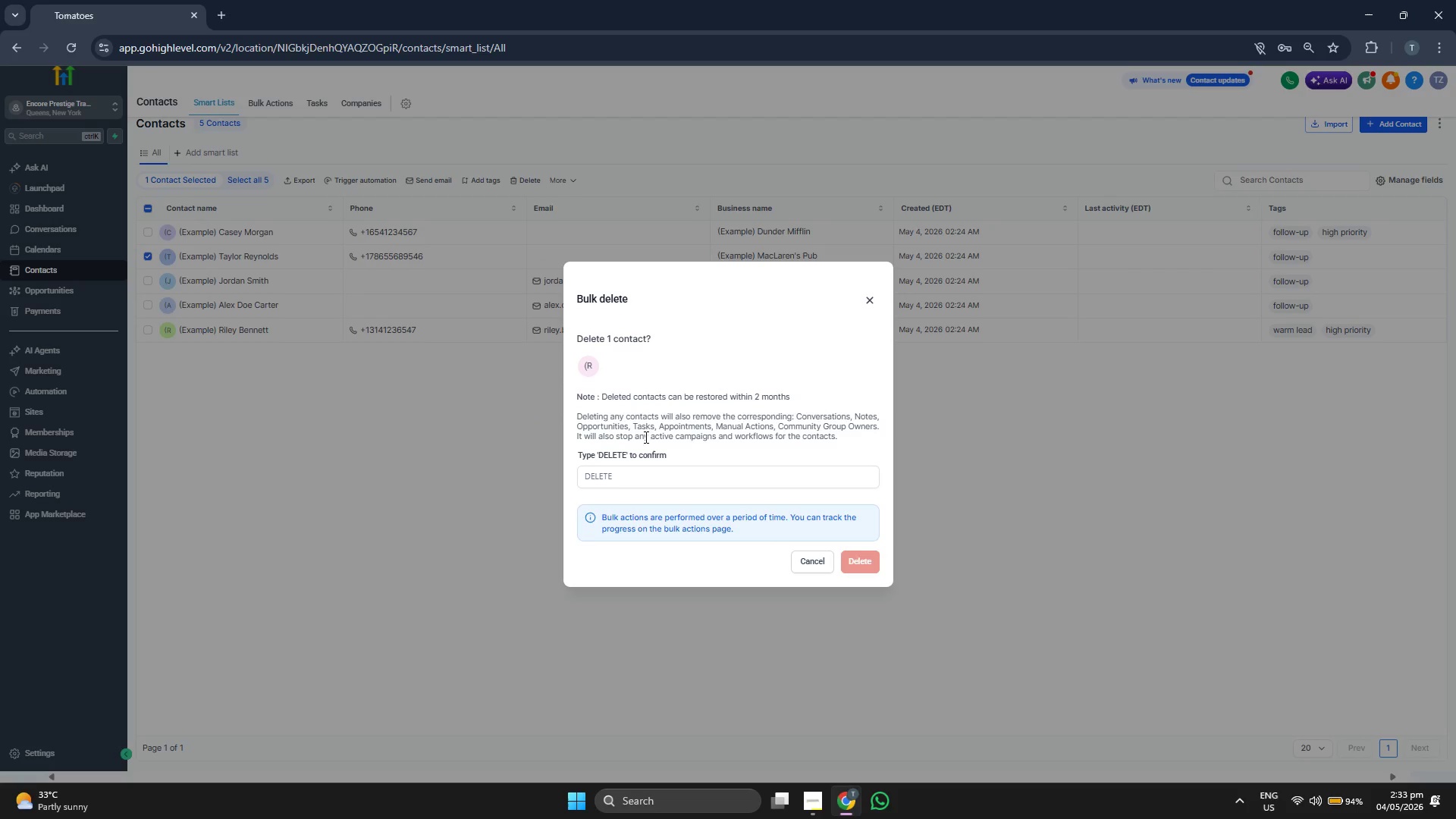 
left_click([673, 473])
 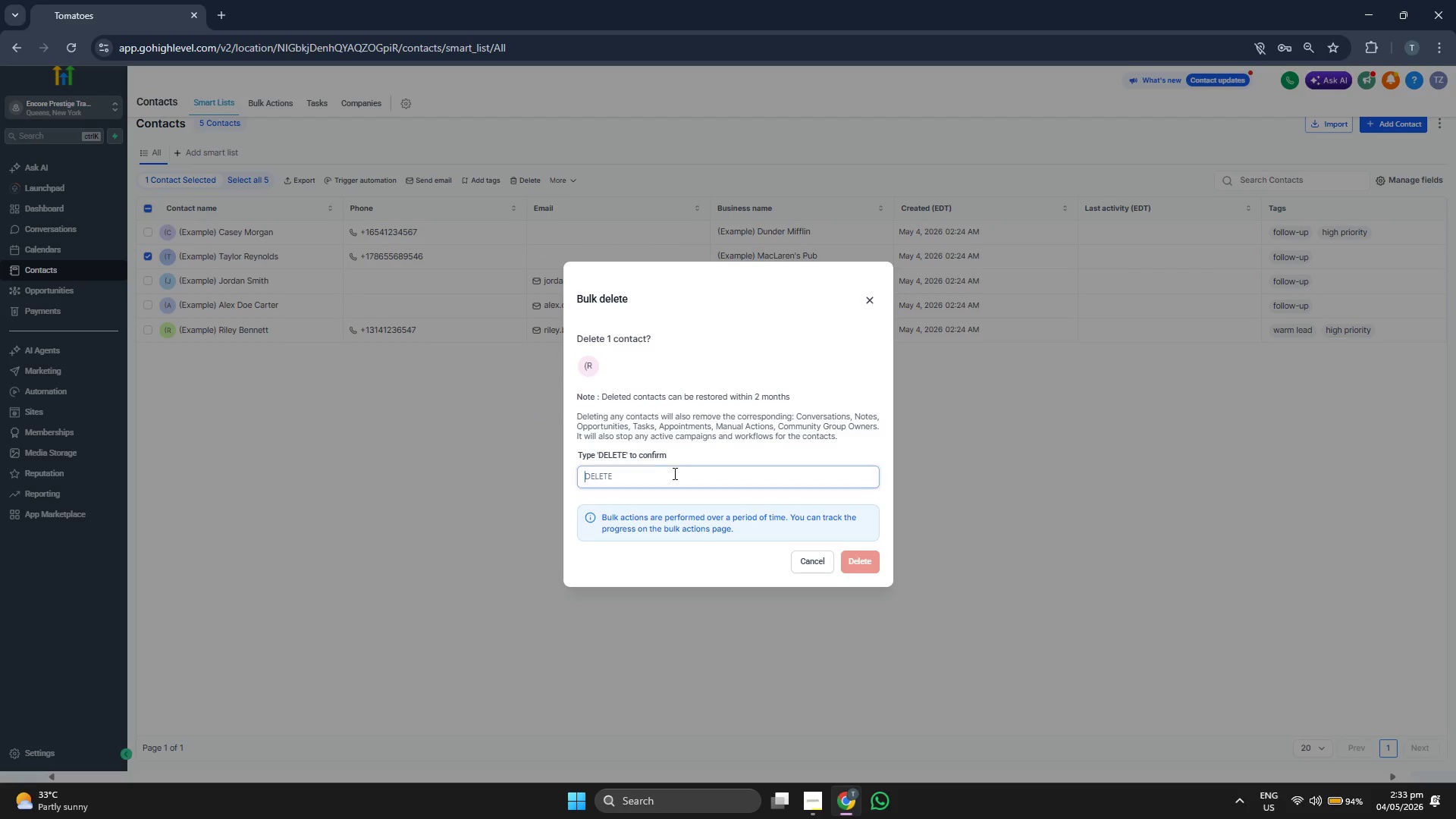 
type(DELETE)
 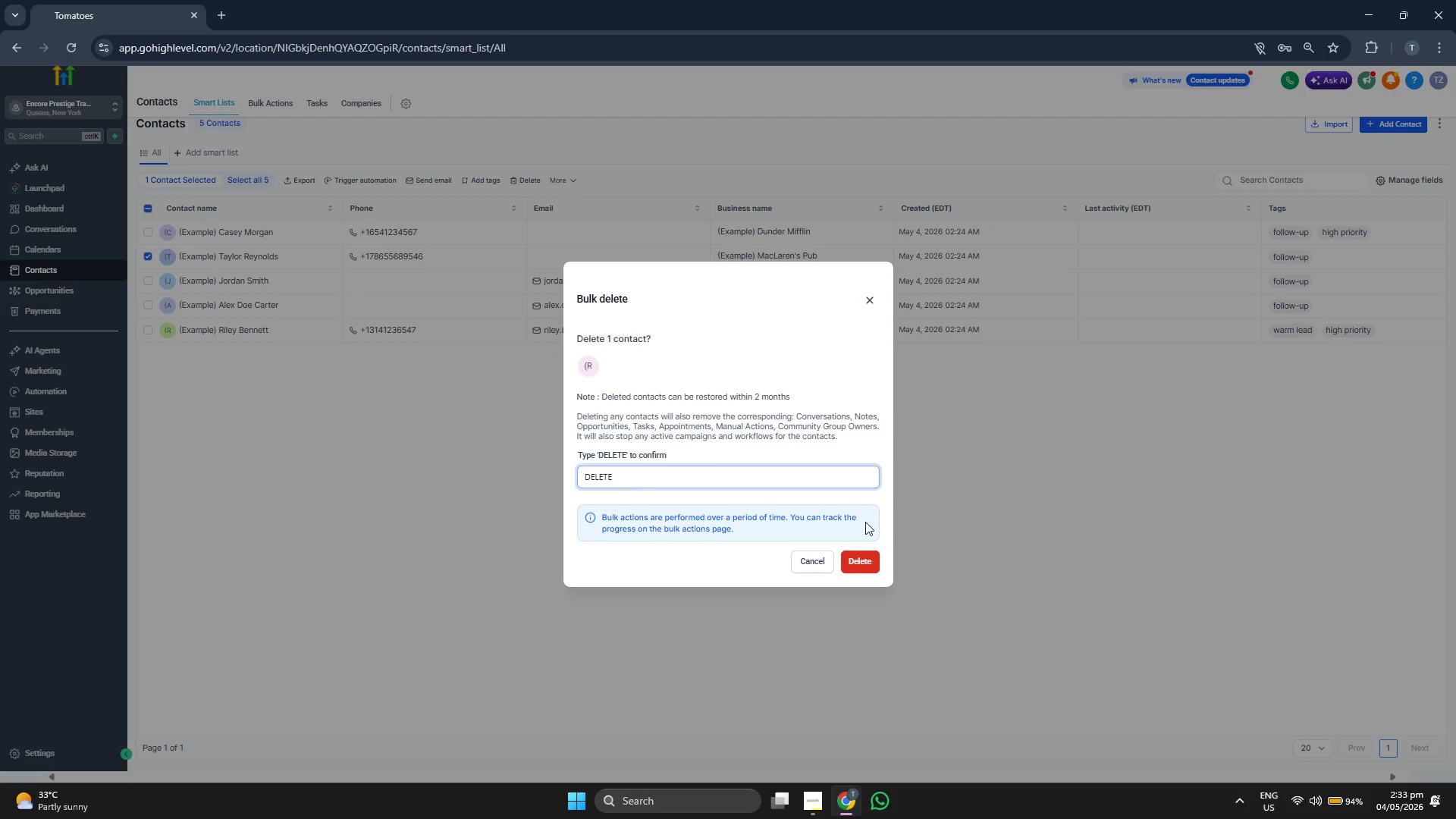 
left_click([859, 562])
 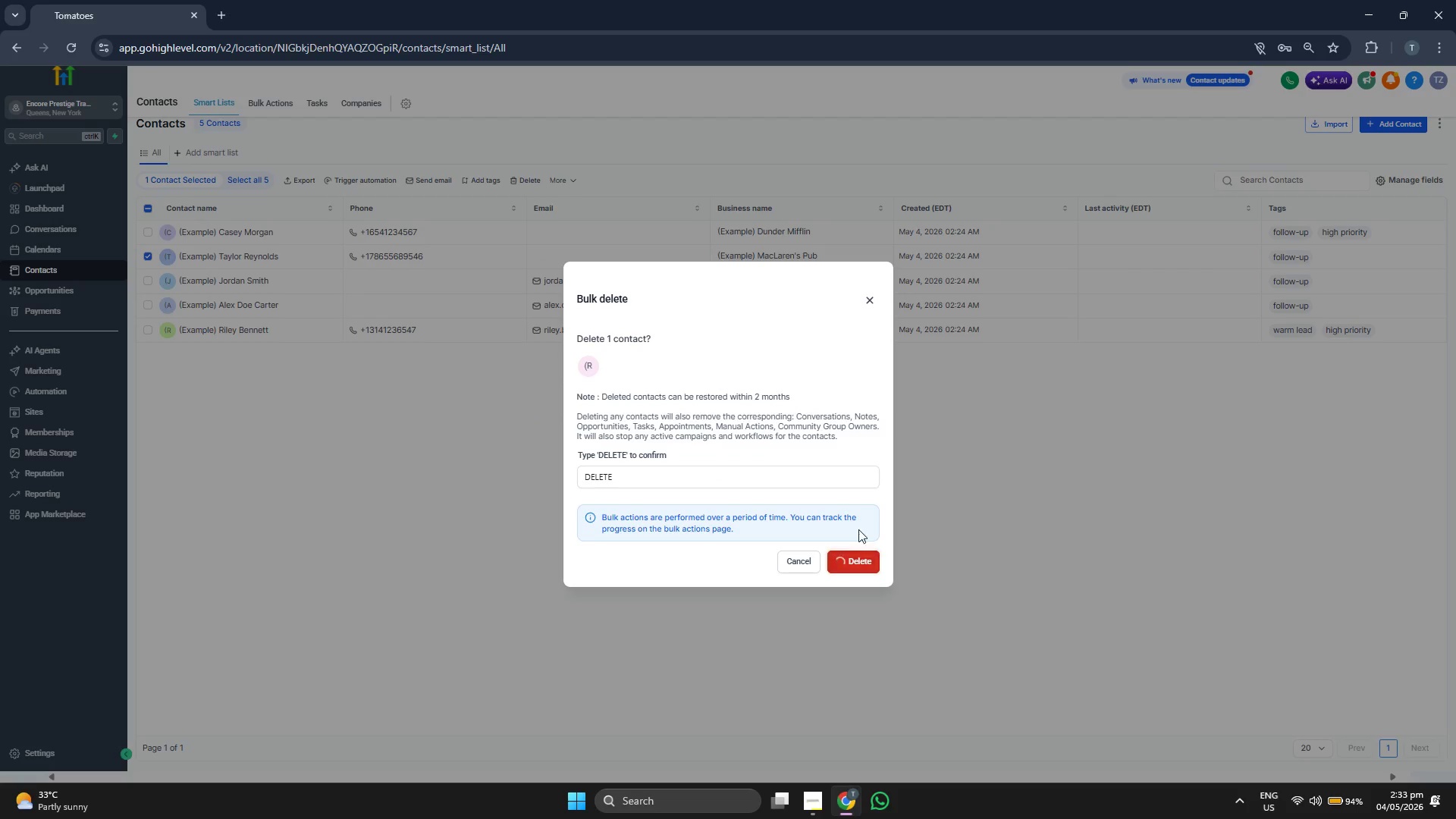 
mouse_move([841, 478])
 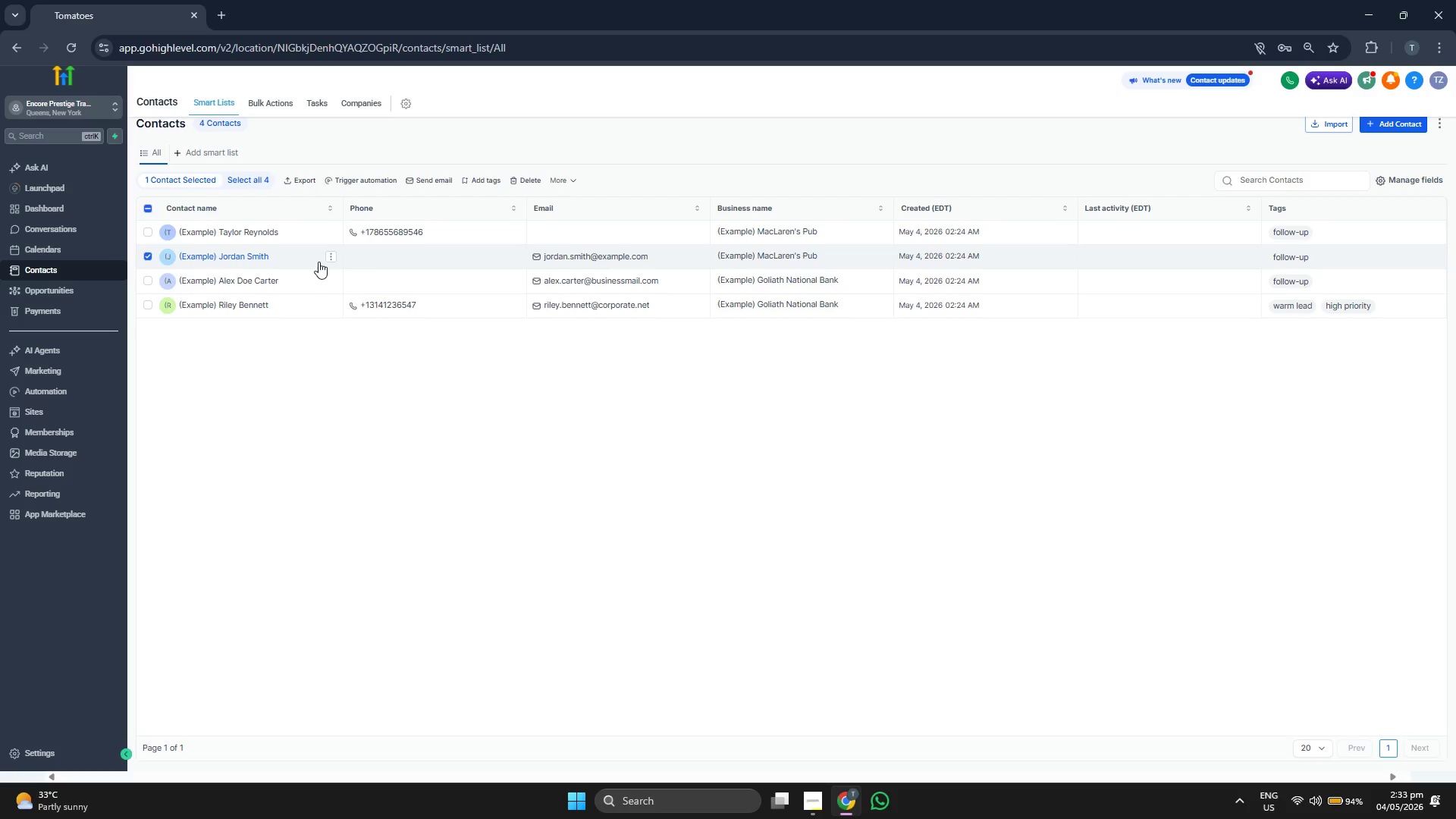 
left_click([563, 174])
 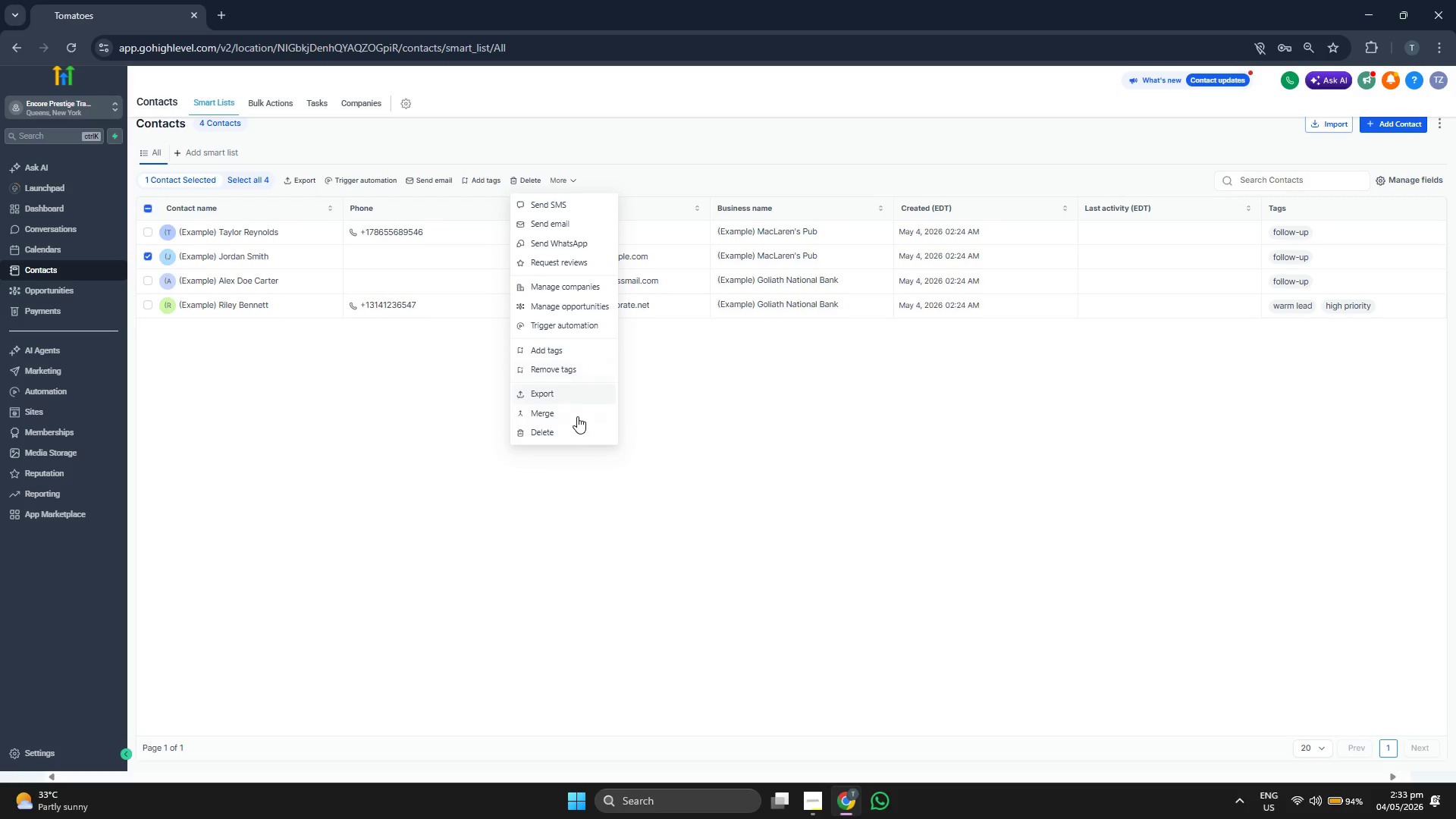 
left_click([576, 435])
 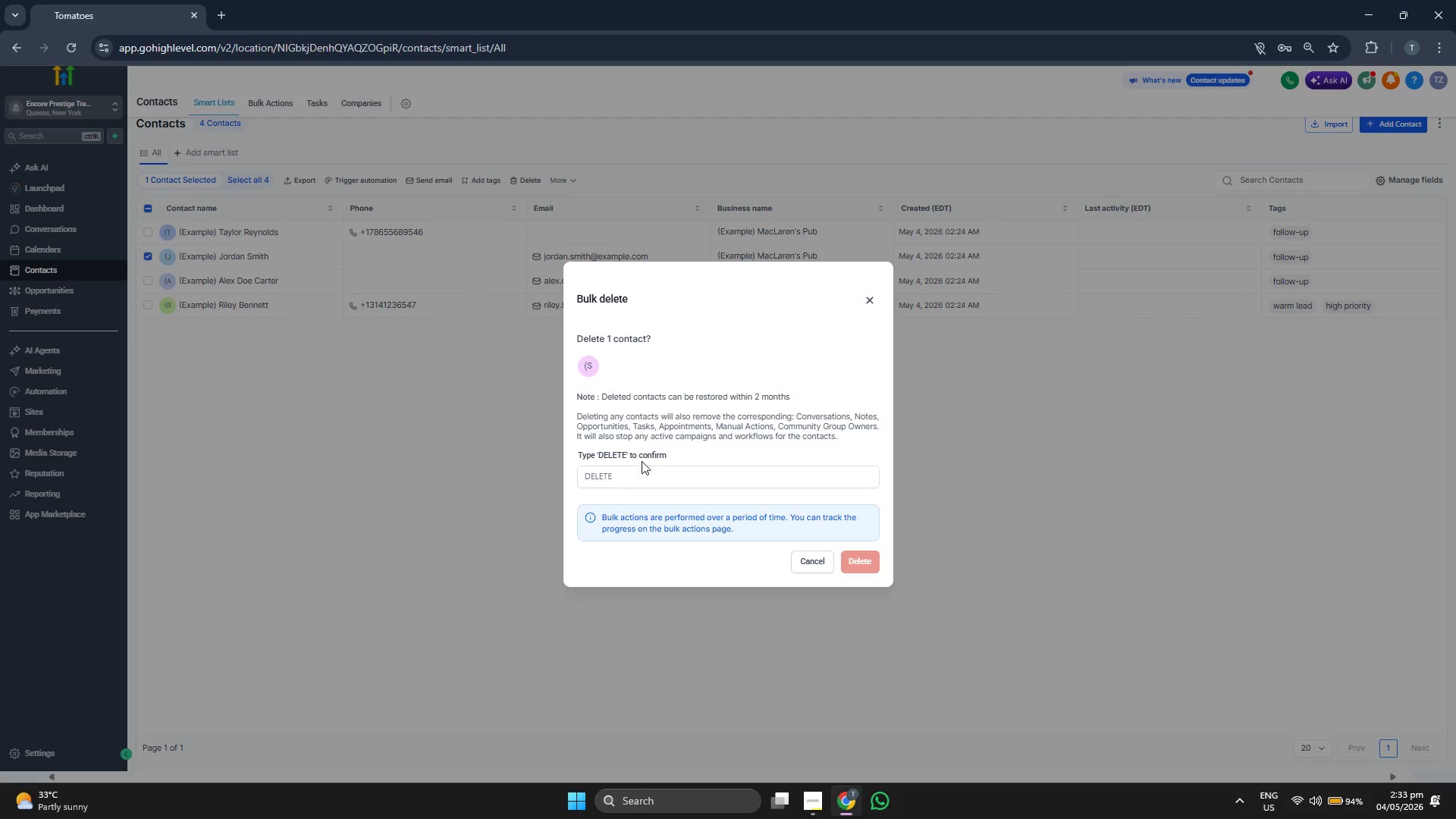 
left_click([652, 472])
 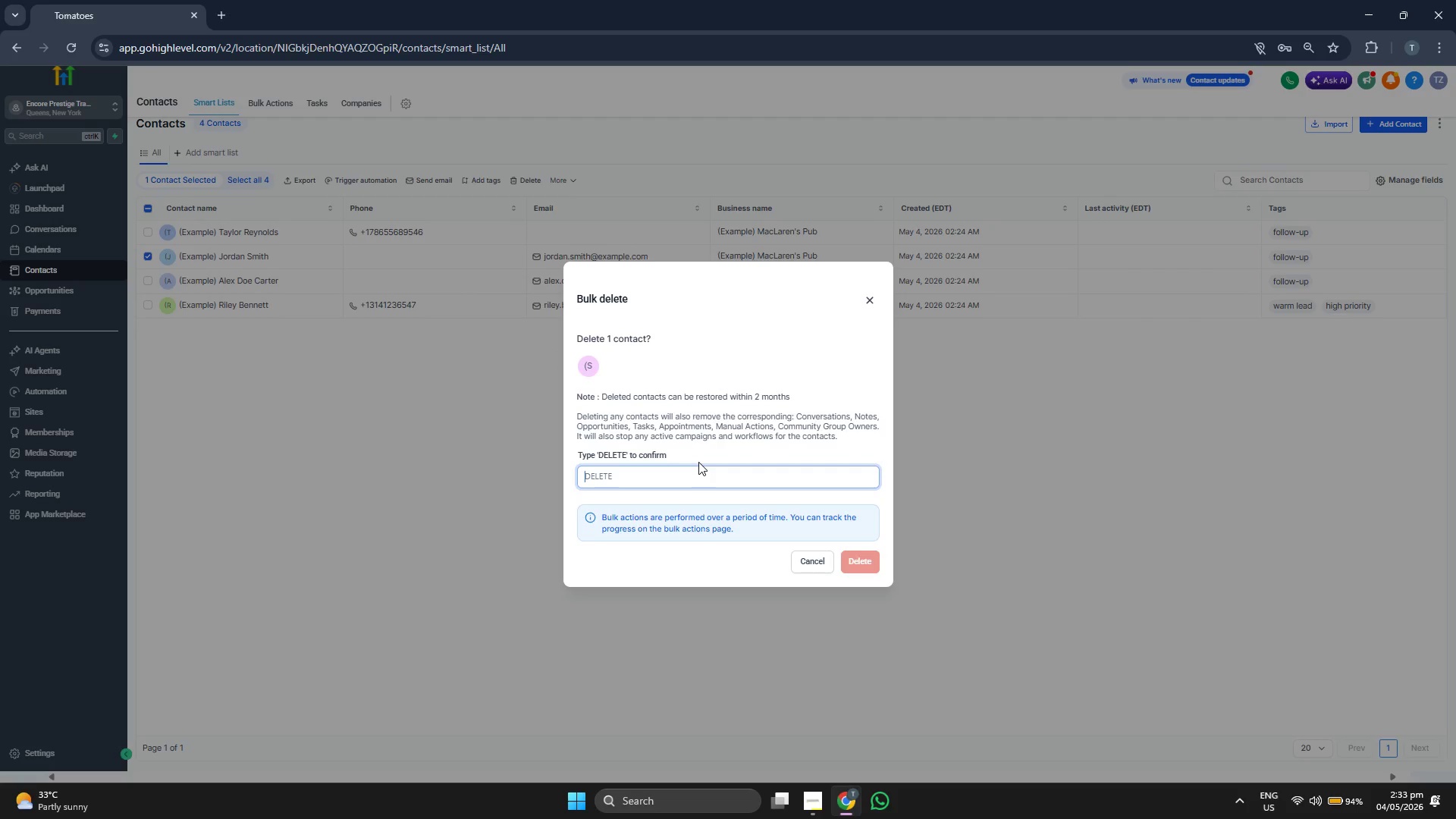 
type(DELET)
 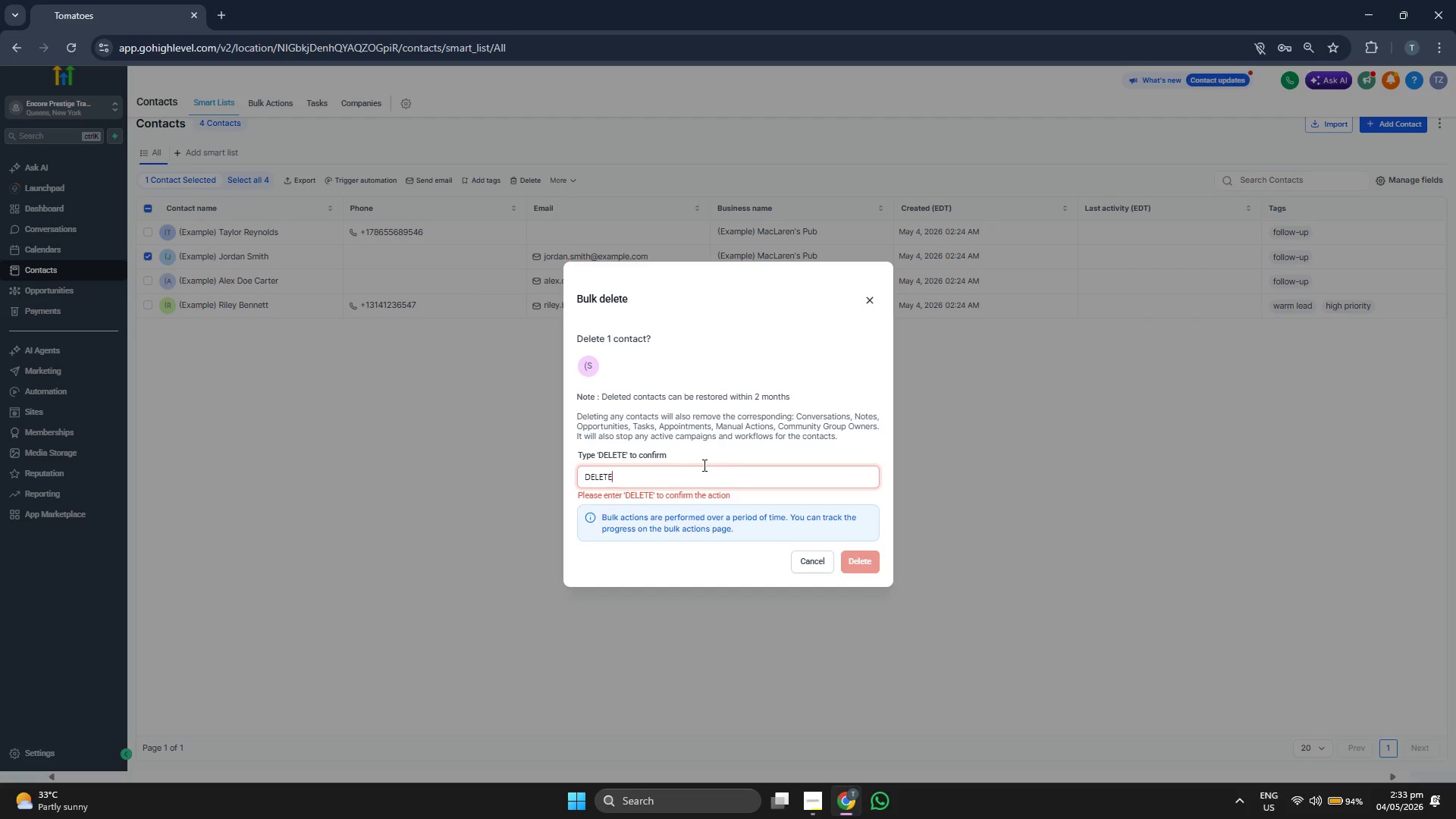 
key(E)
 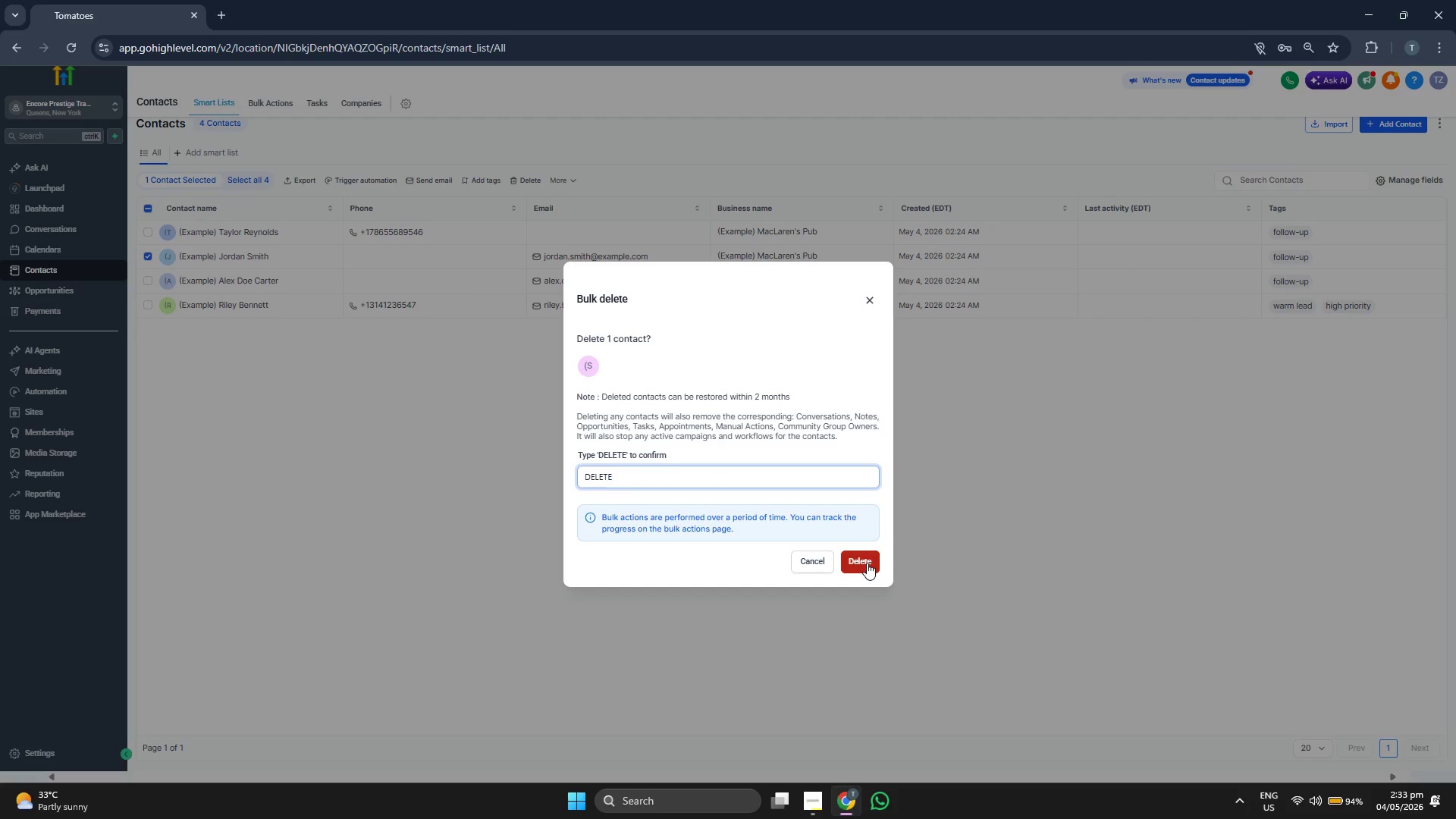 
left_click([867, 563])
 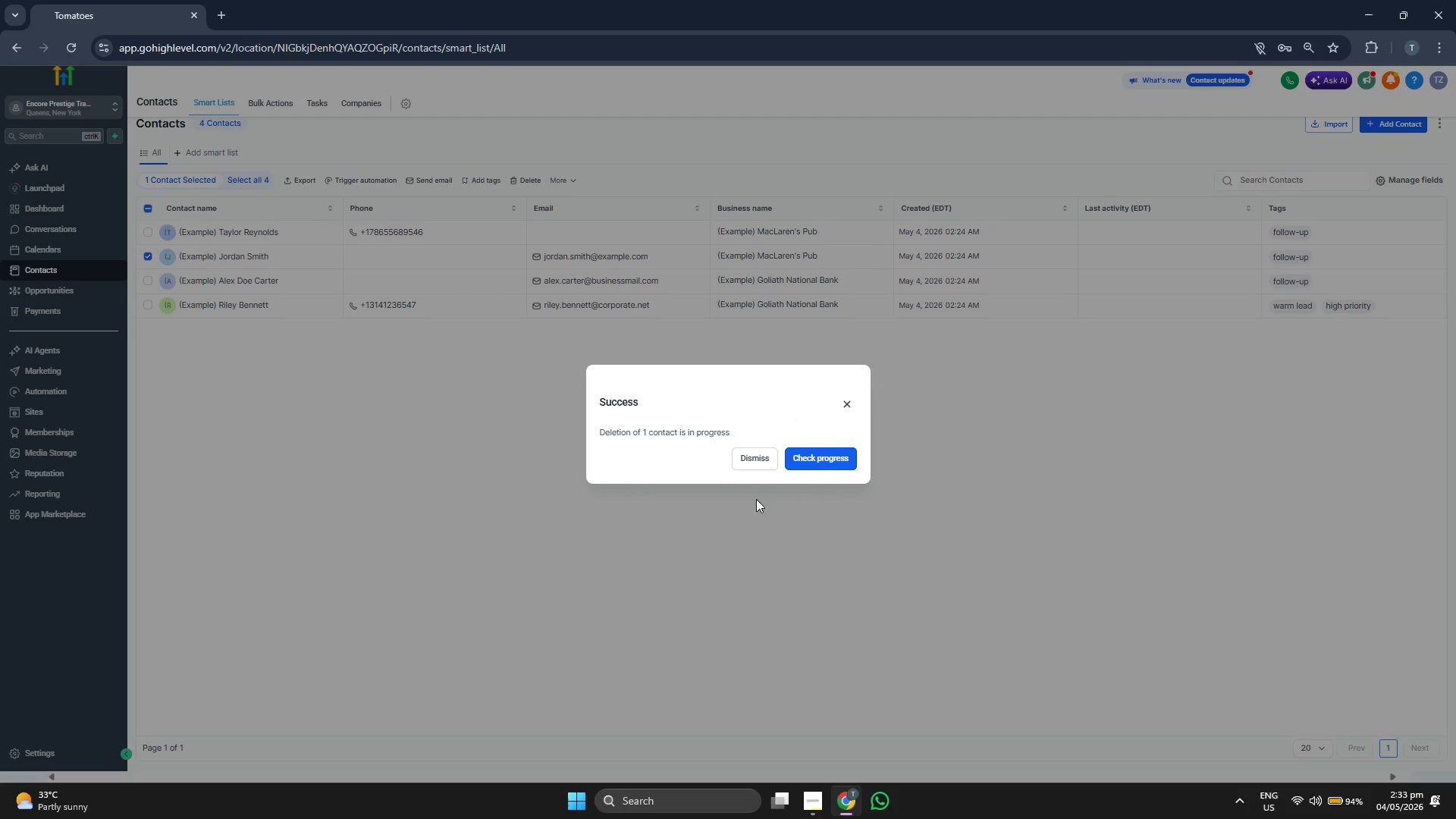 
left_click([752, 469])
 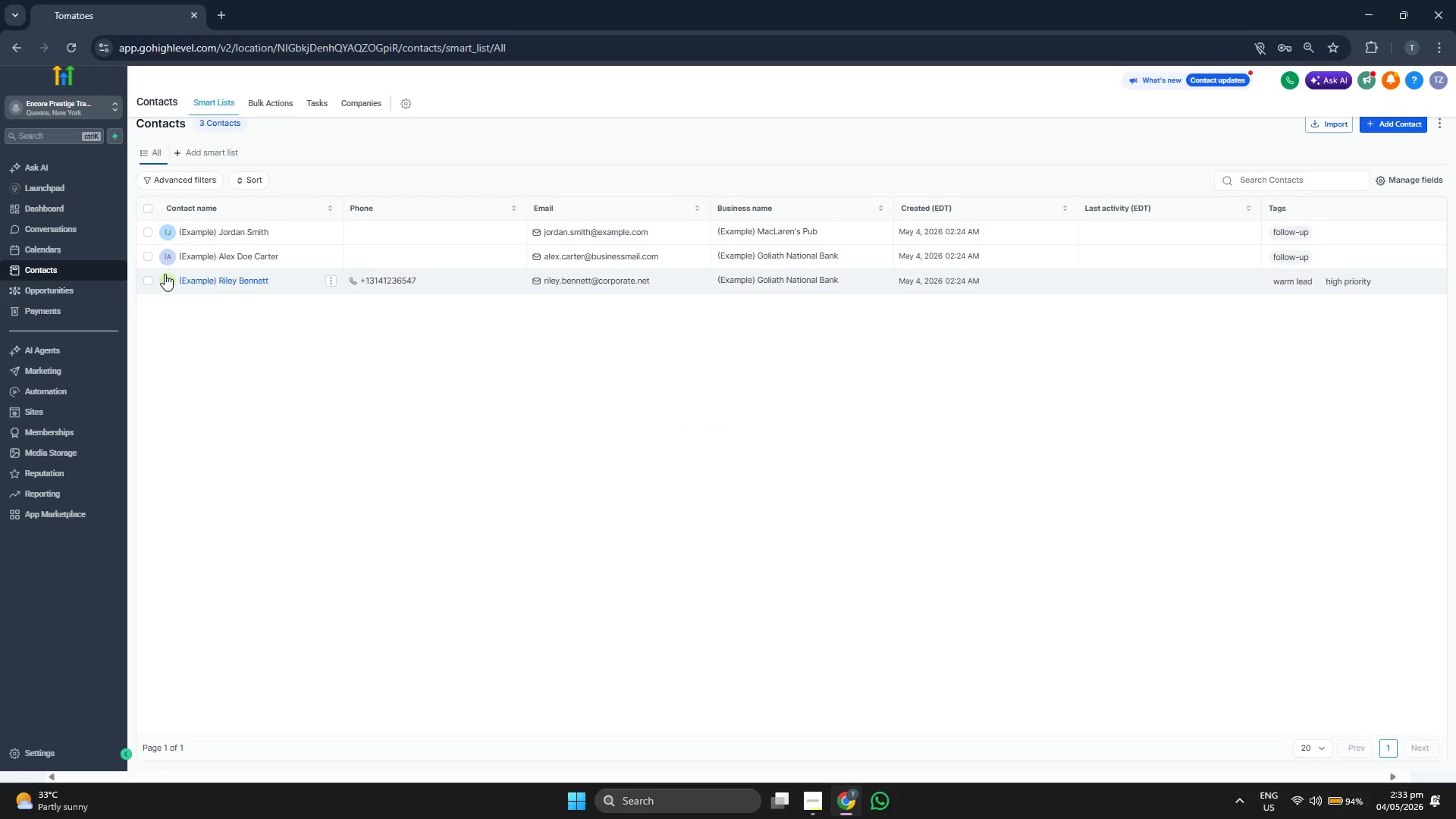 
left_click([143, 255])
 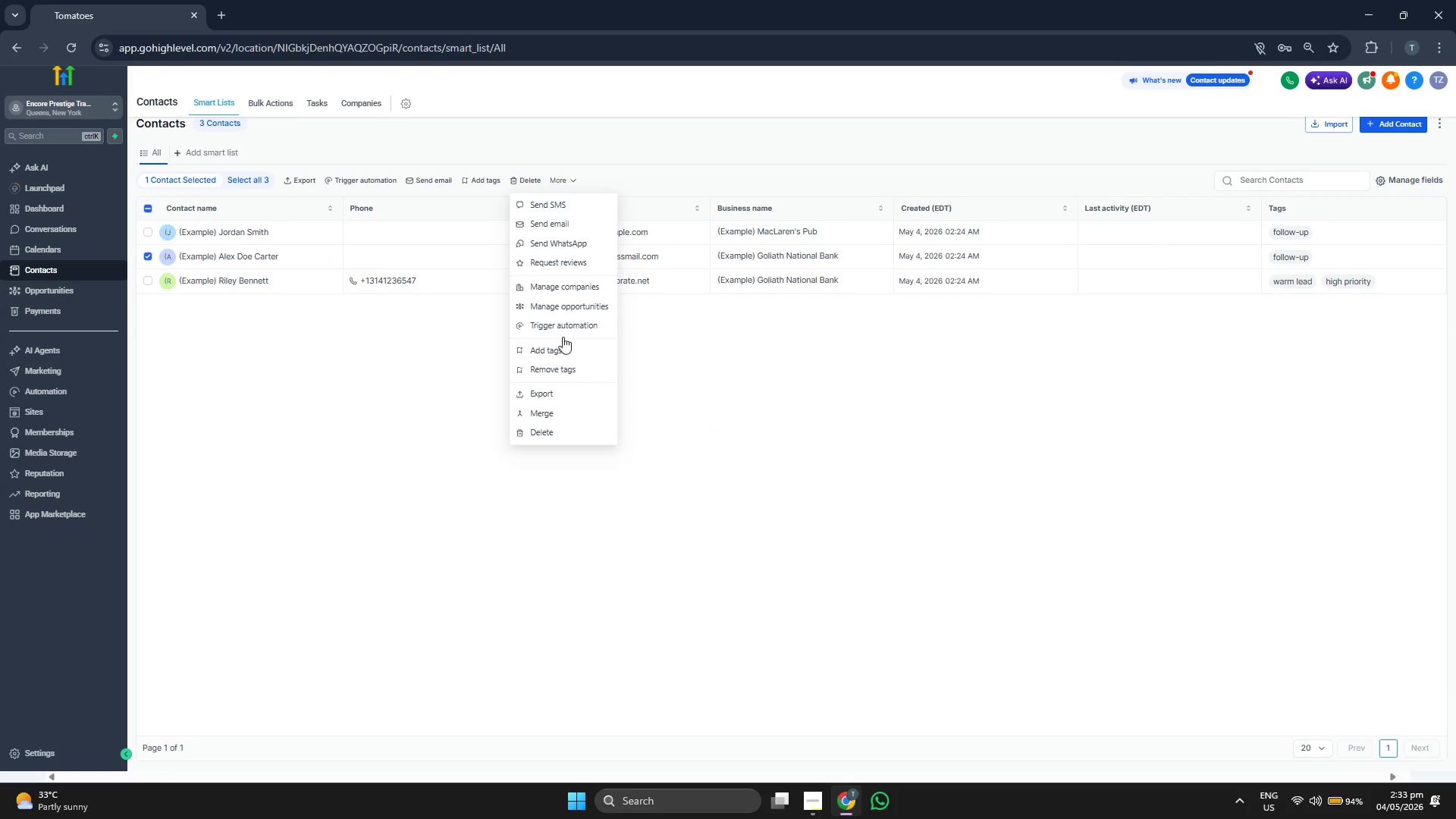 
left_click([560, 436])
 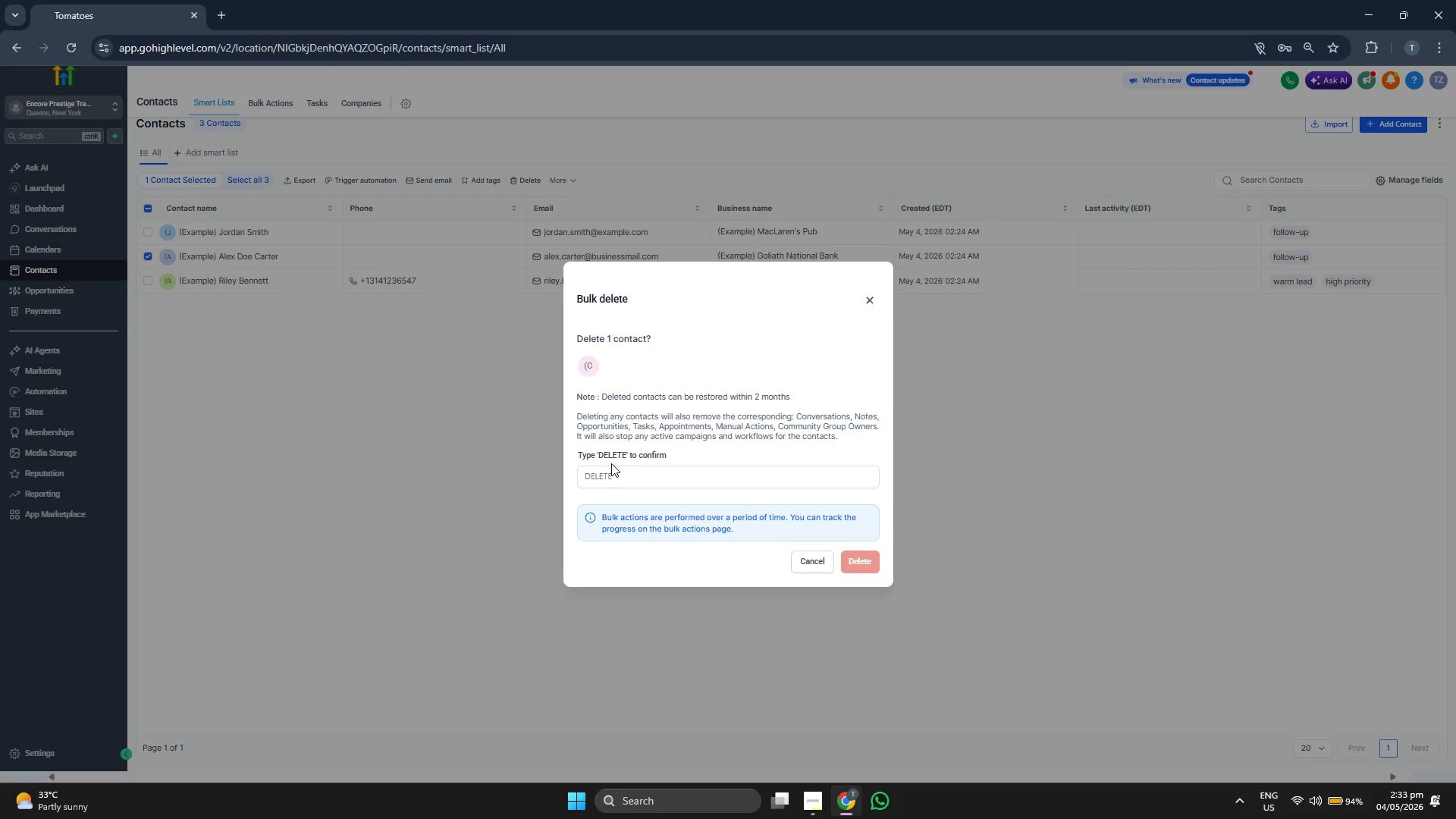 
double_click([613, 468])
 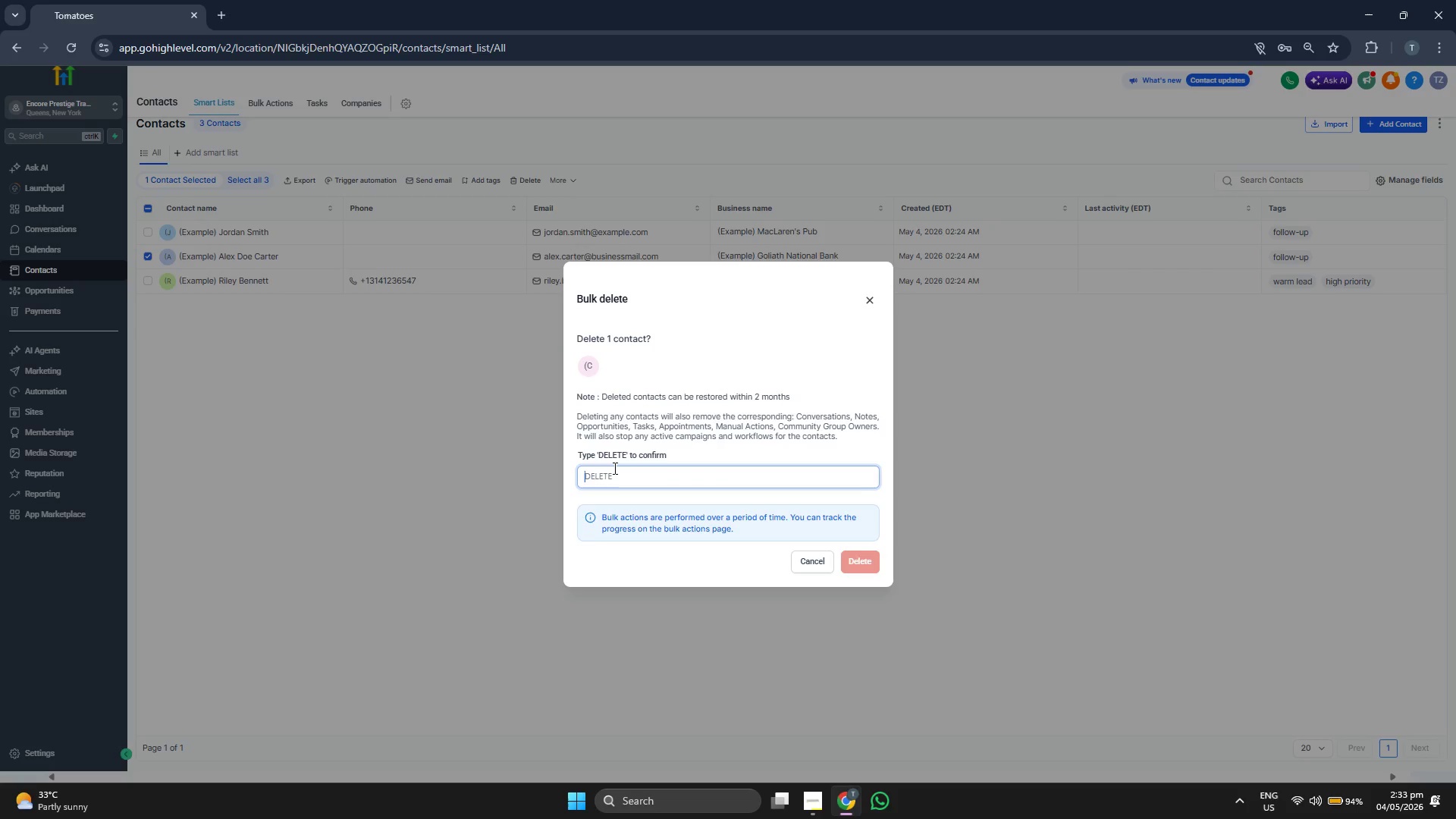 
type(DELE)
 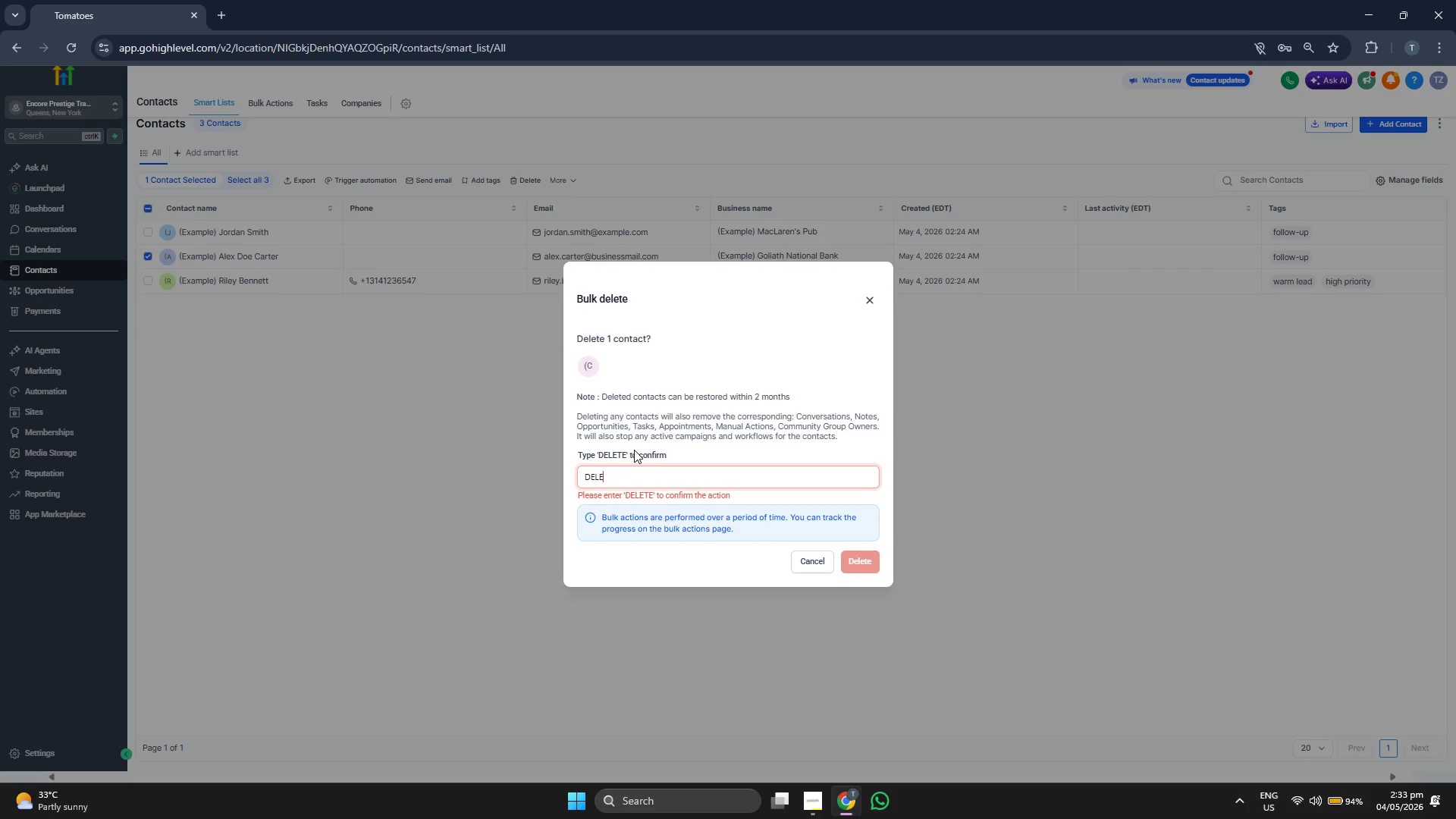 
type(TE)
 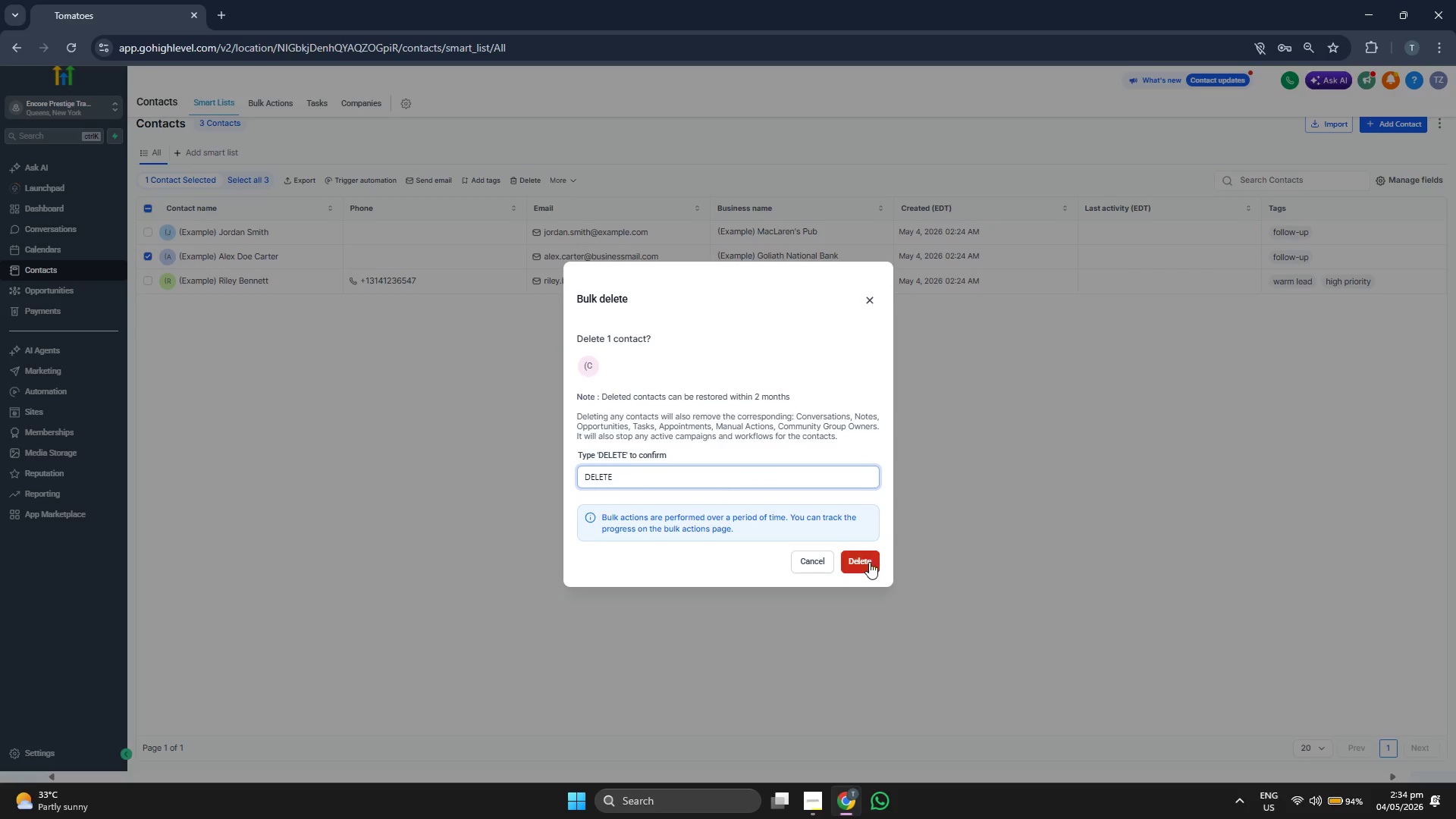 
left_click([868, 562])
 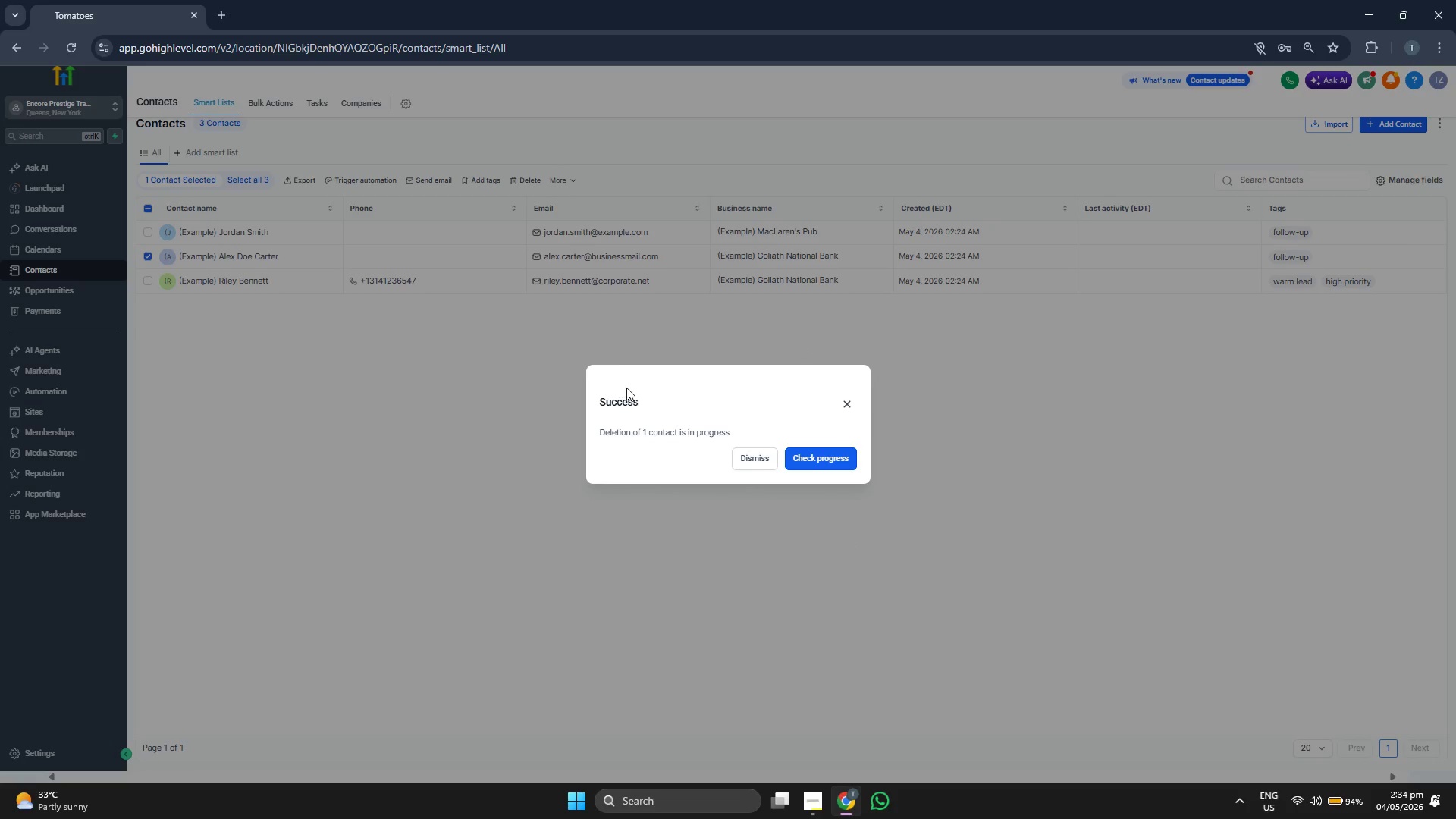 
double_click([767, 457])
 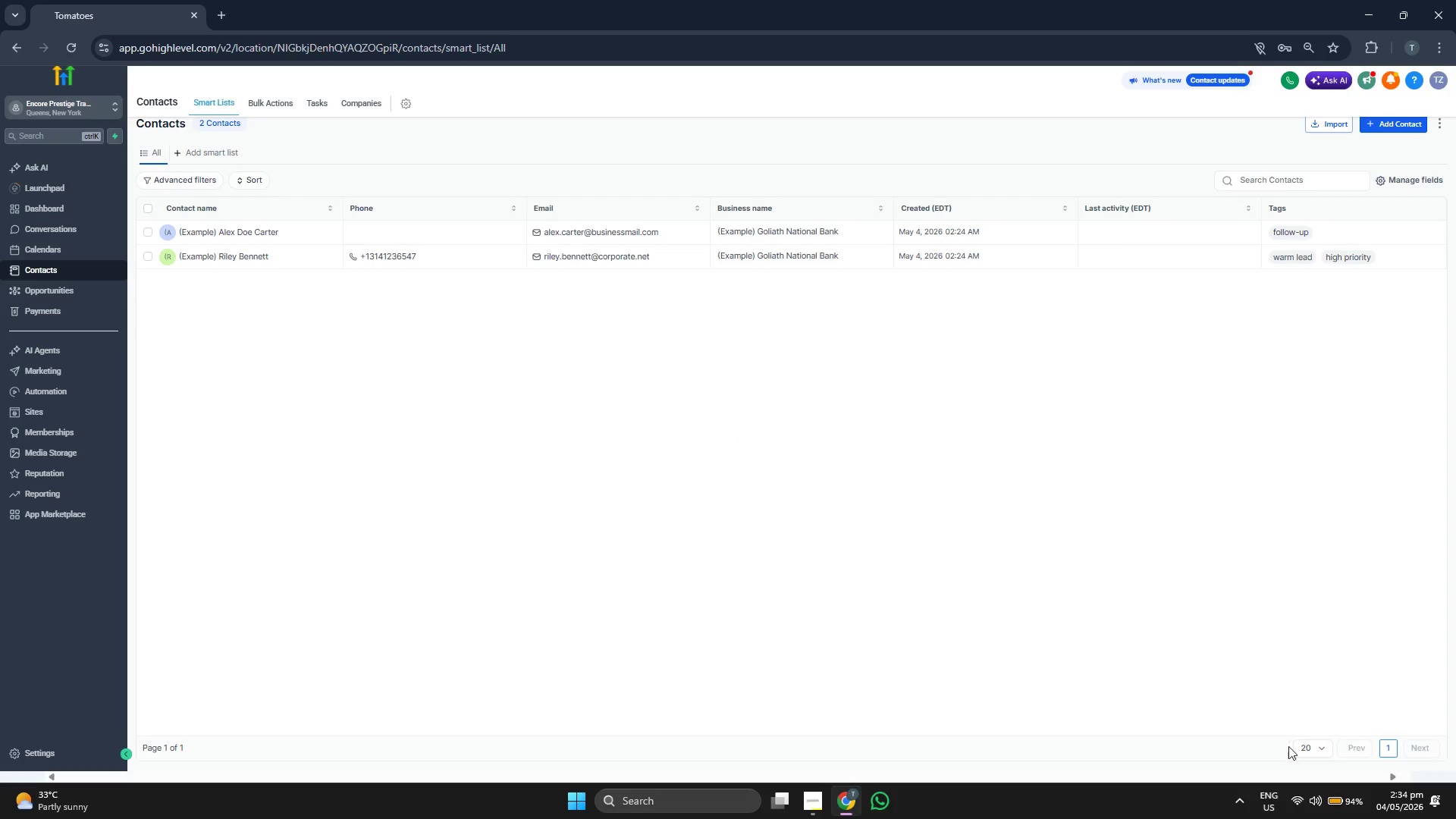 
left_click([1313, 795])
 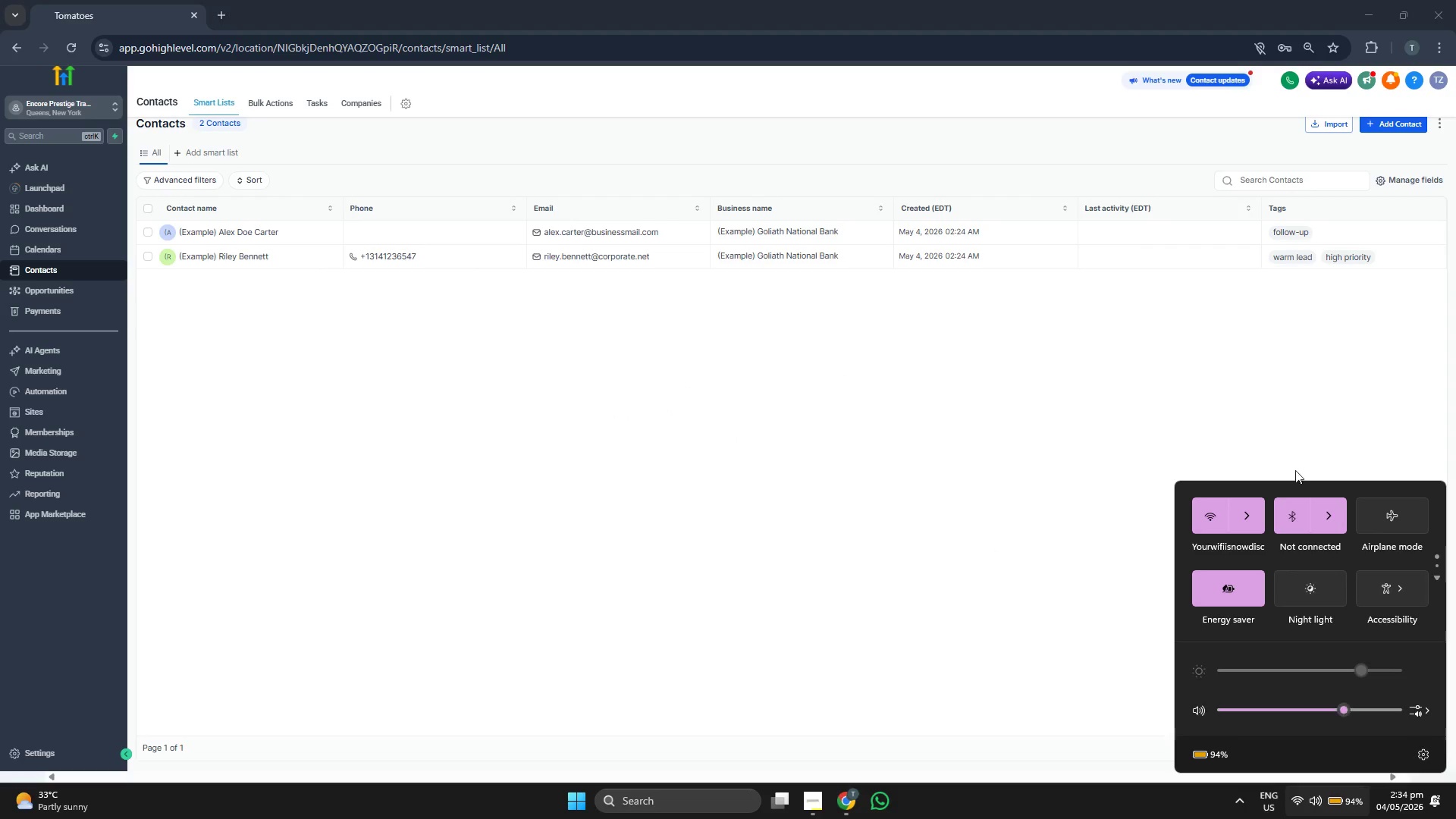 
left_click([1331, 516])
 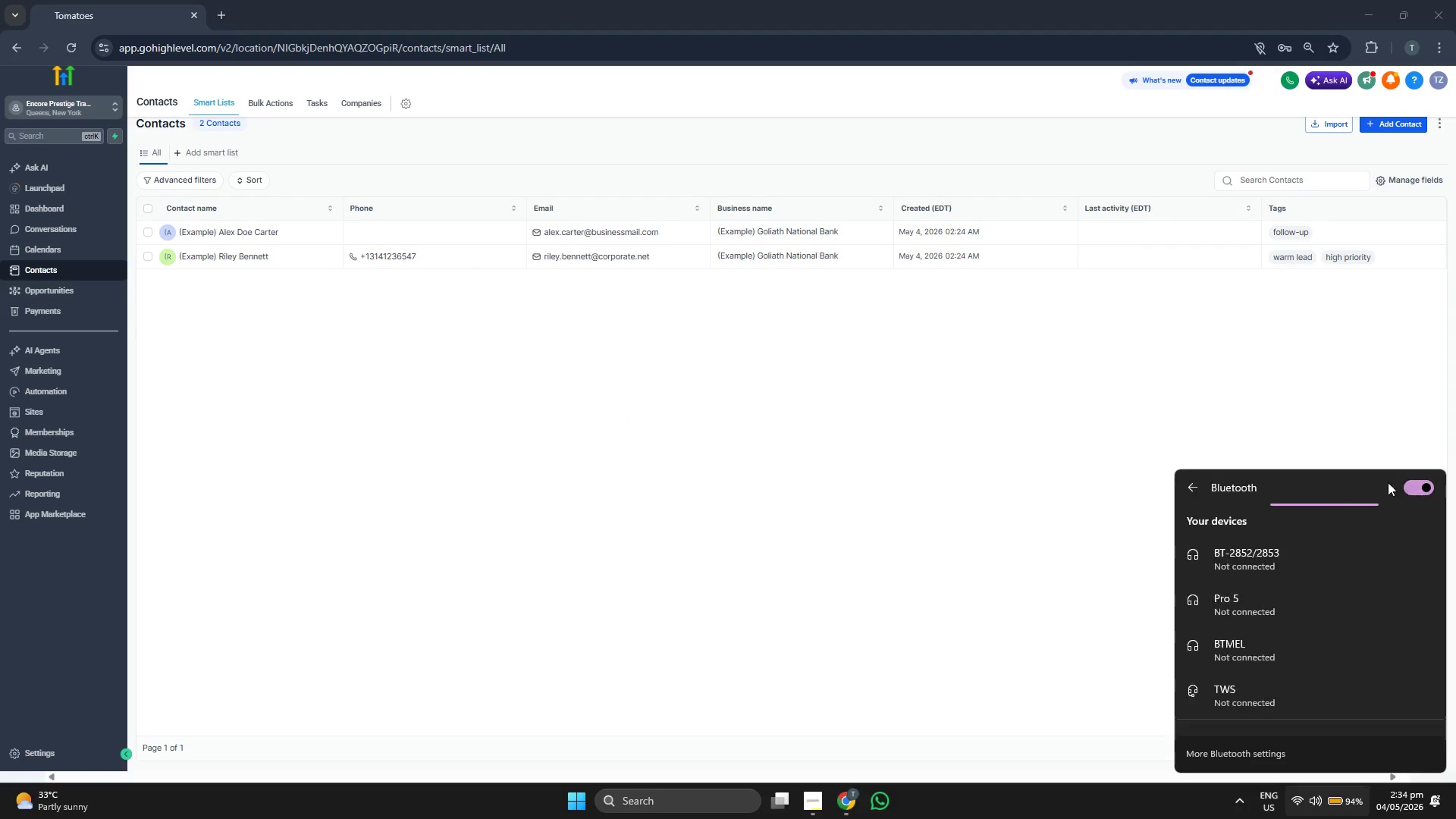 
left_click([918, 486])
 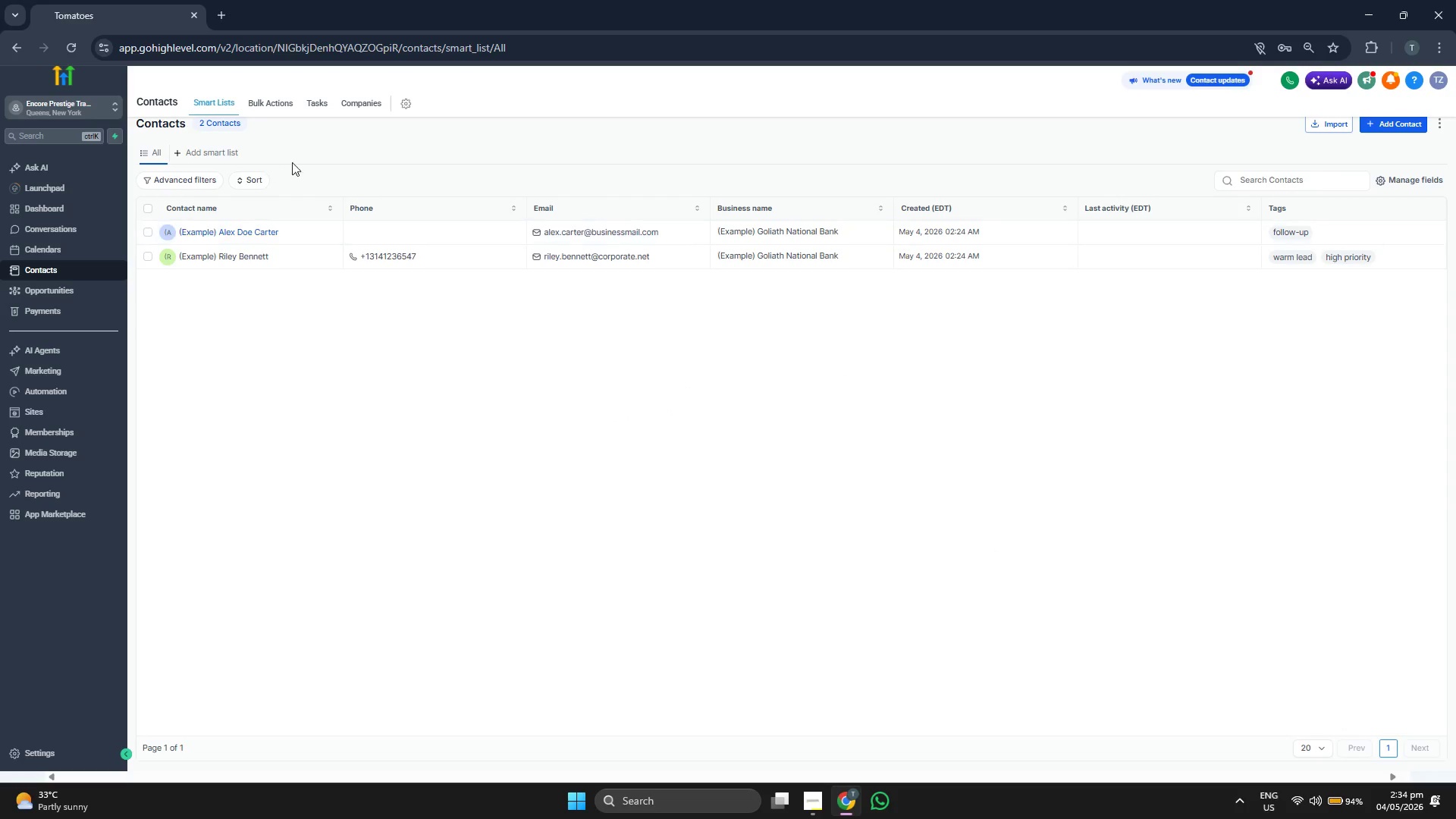 
left_click([262, 103])
 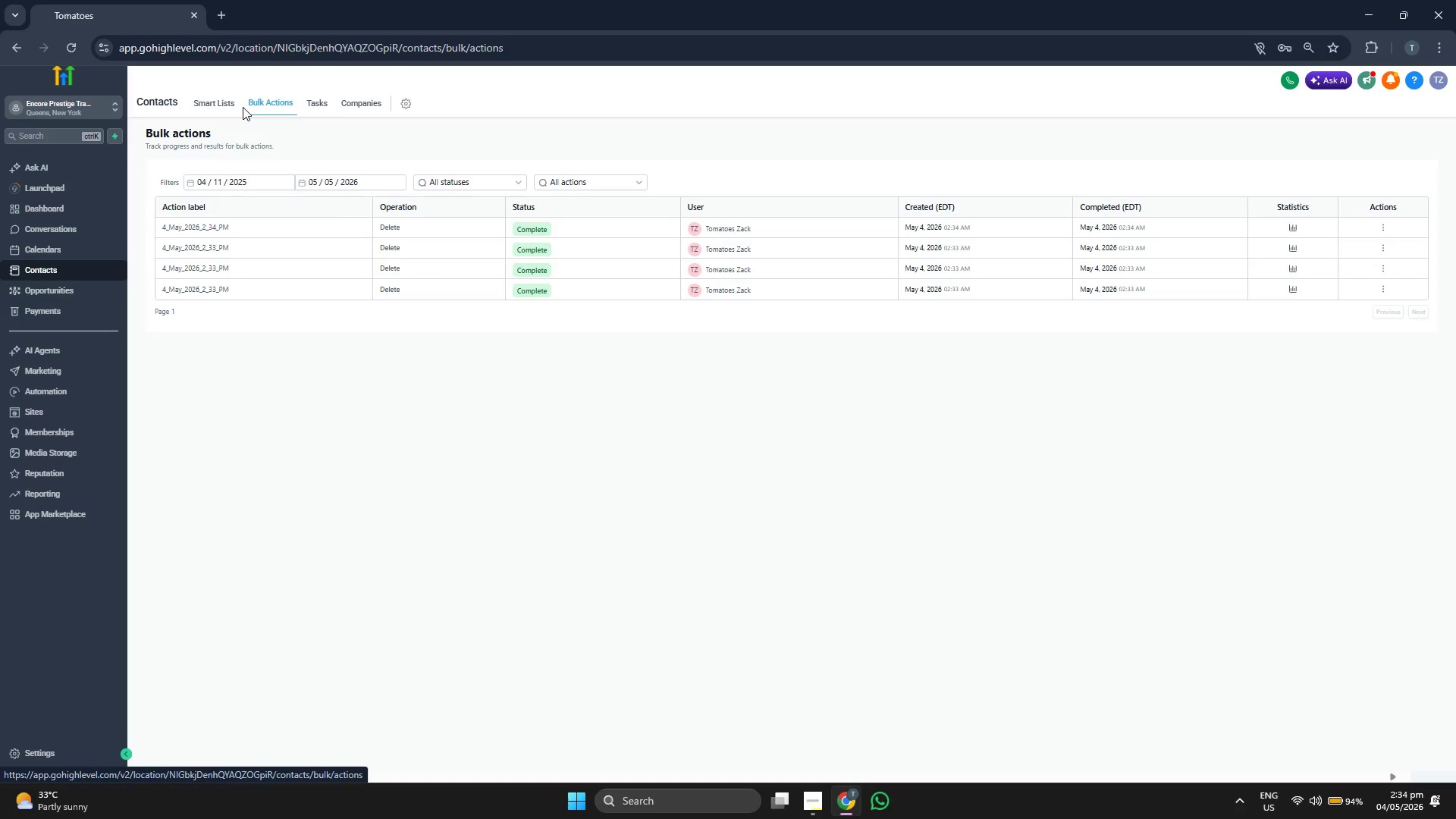 
left_click([213, 108])
 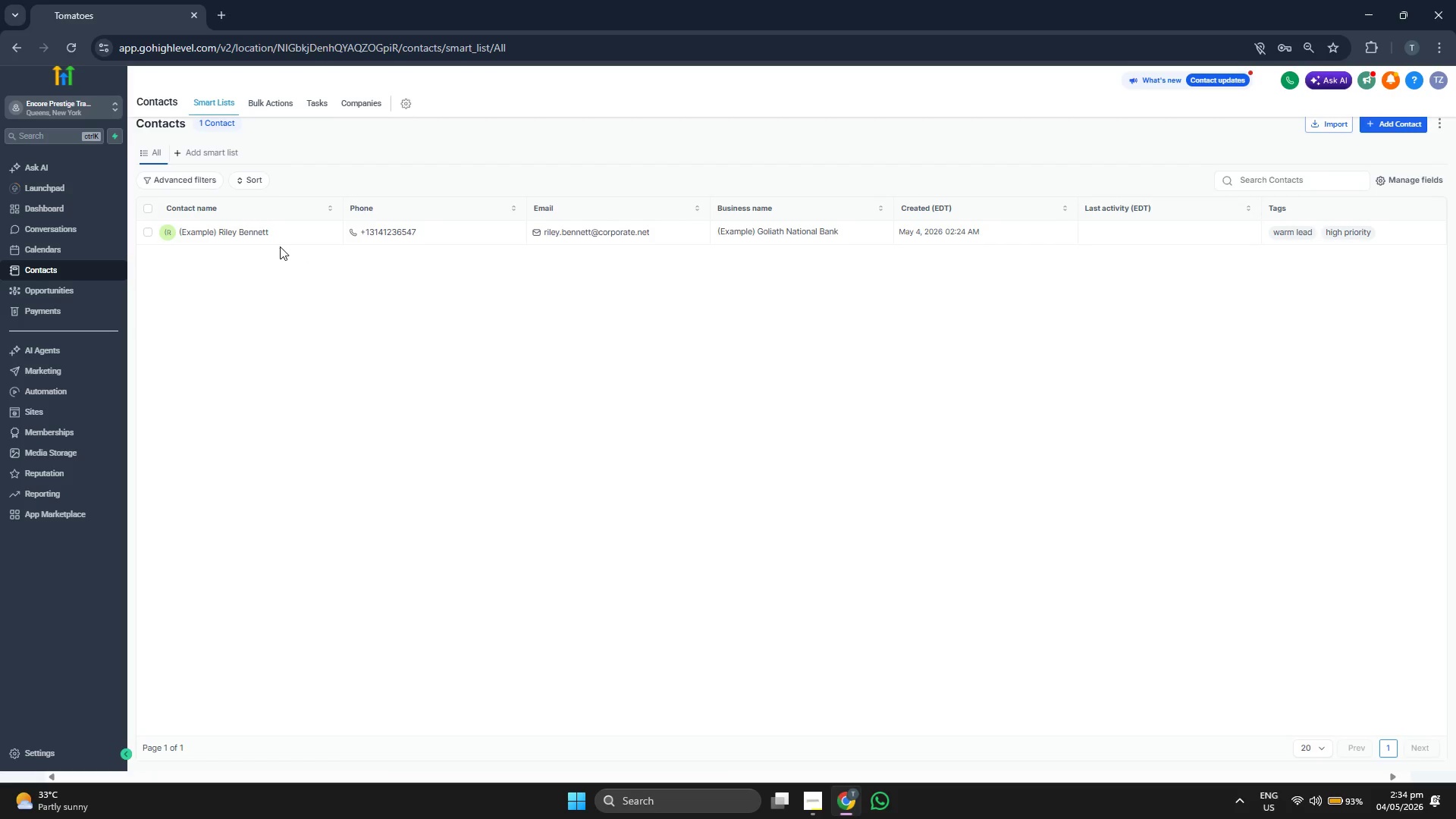 
left_click([144, 231])
 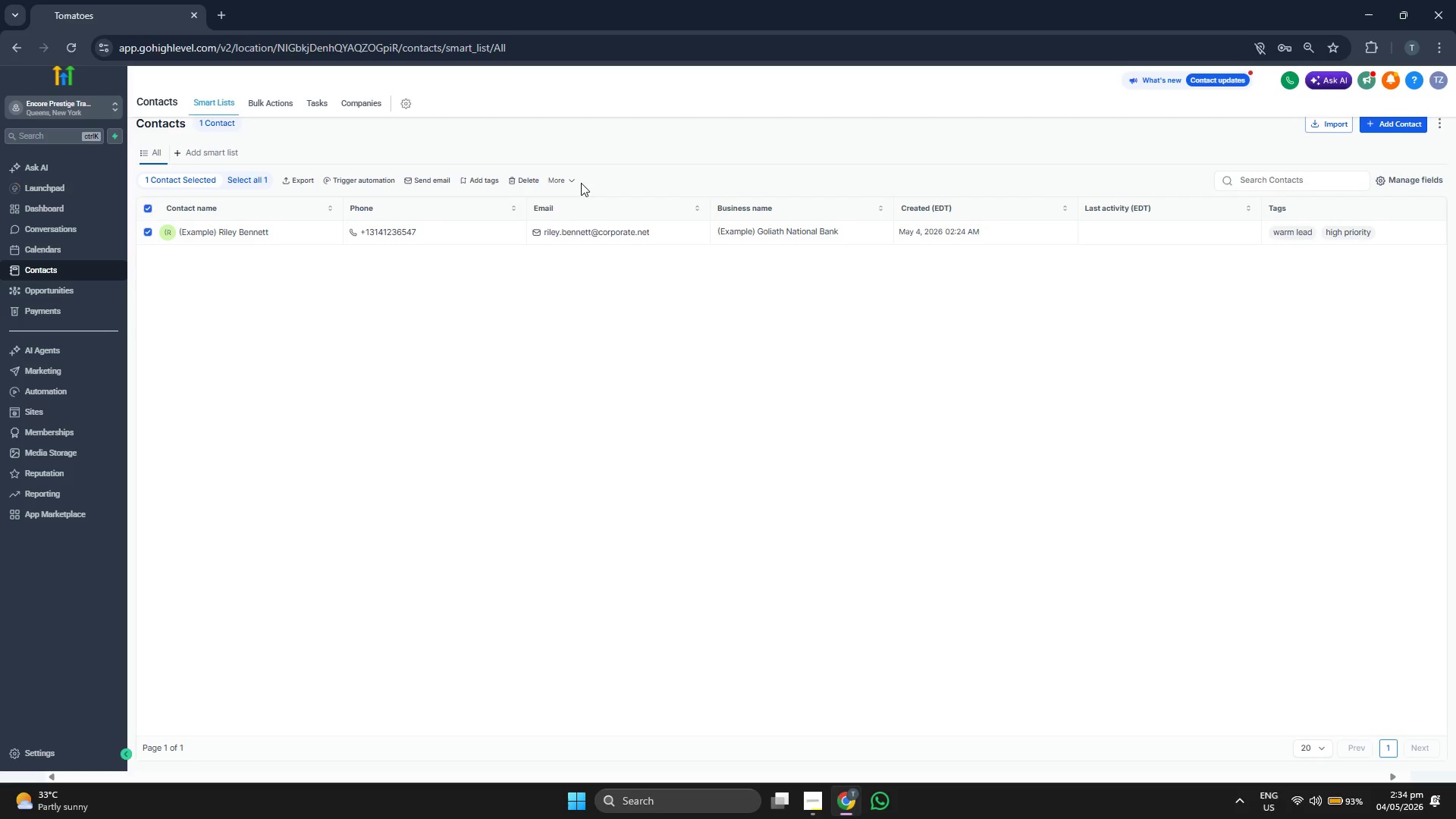 
left_click([564, 176])
 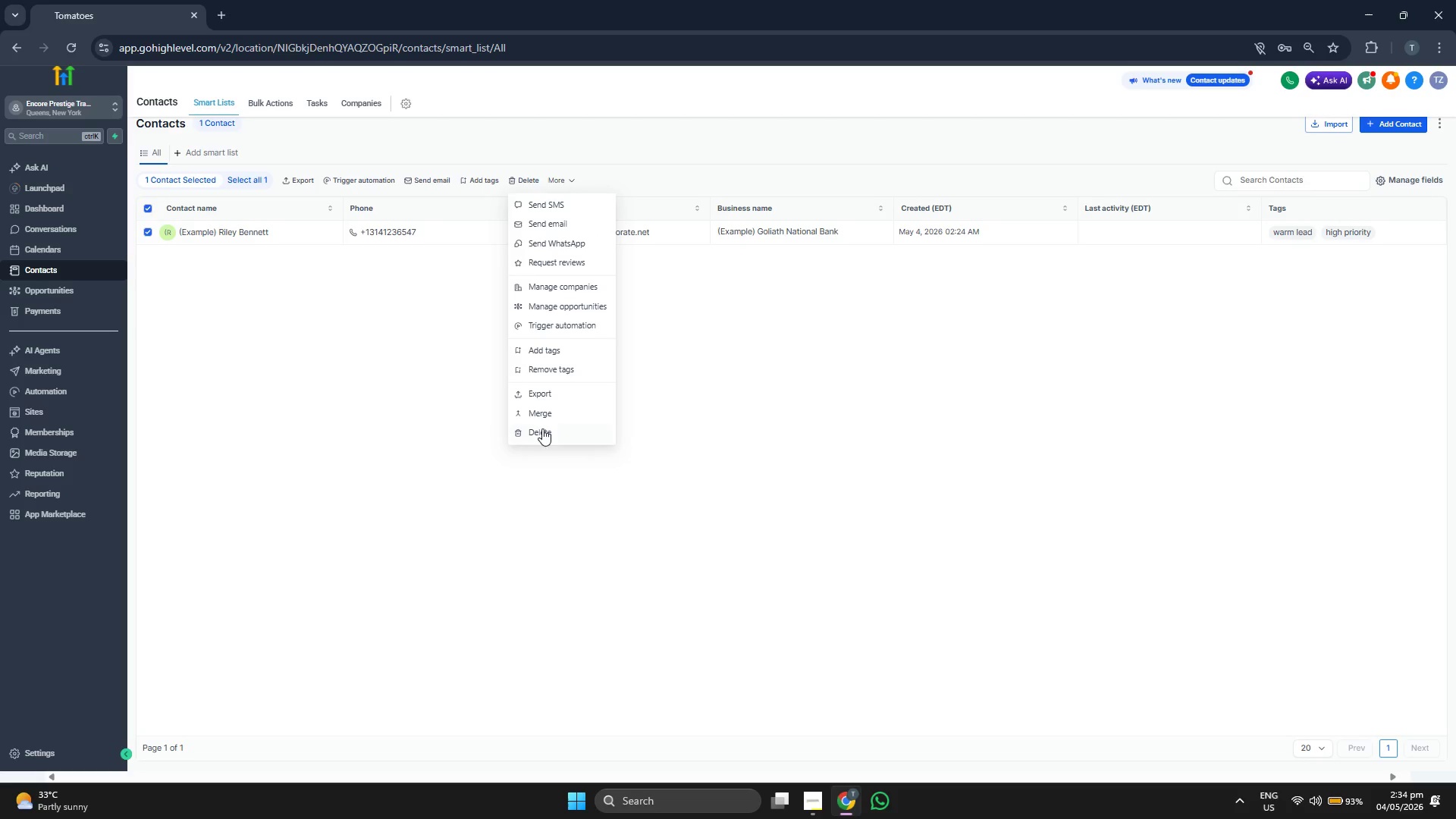 
left_click([543, 434])
 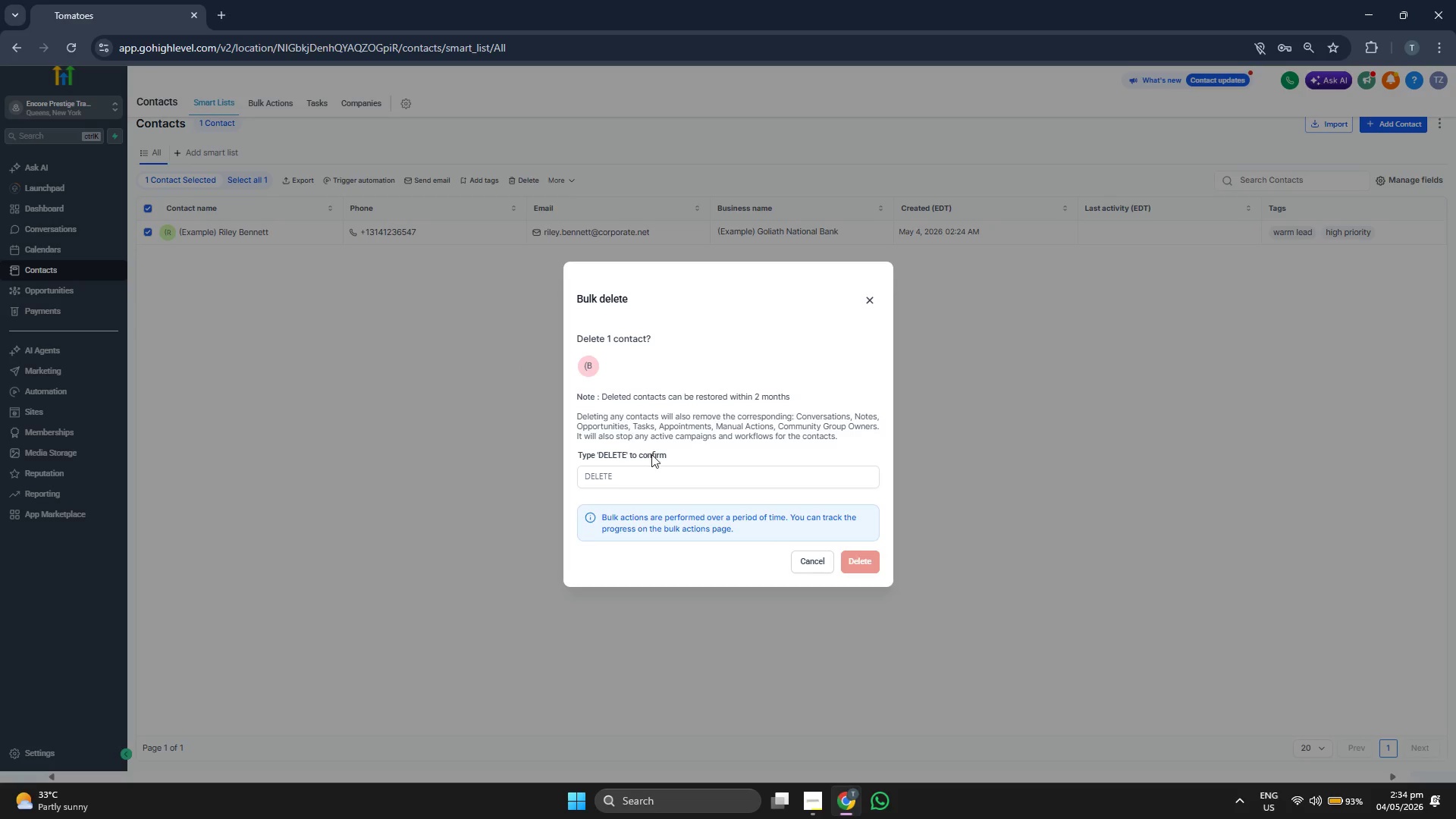 
left_click([664, 481])
 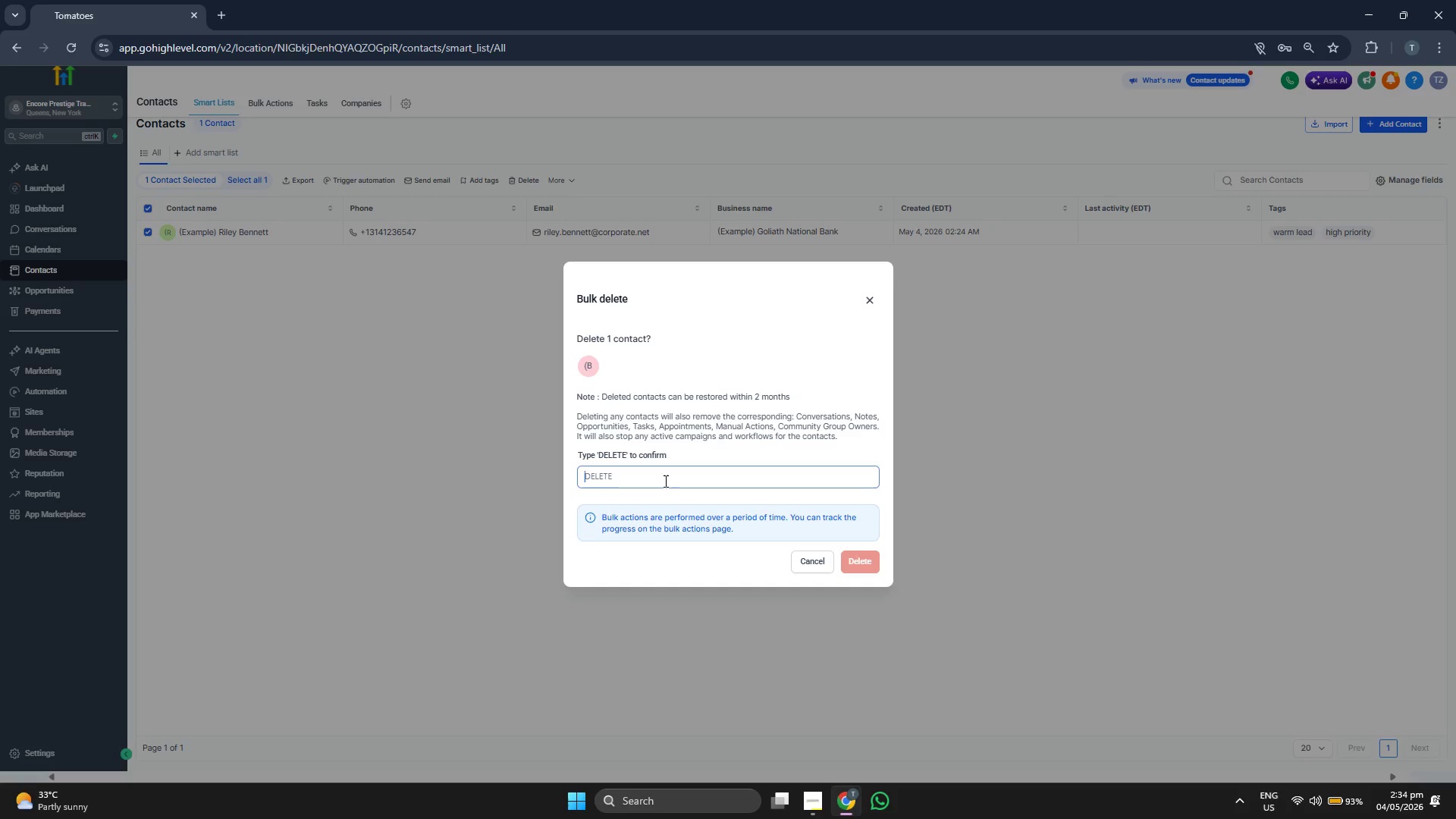 
type(DELETE)
 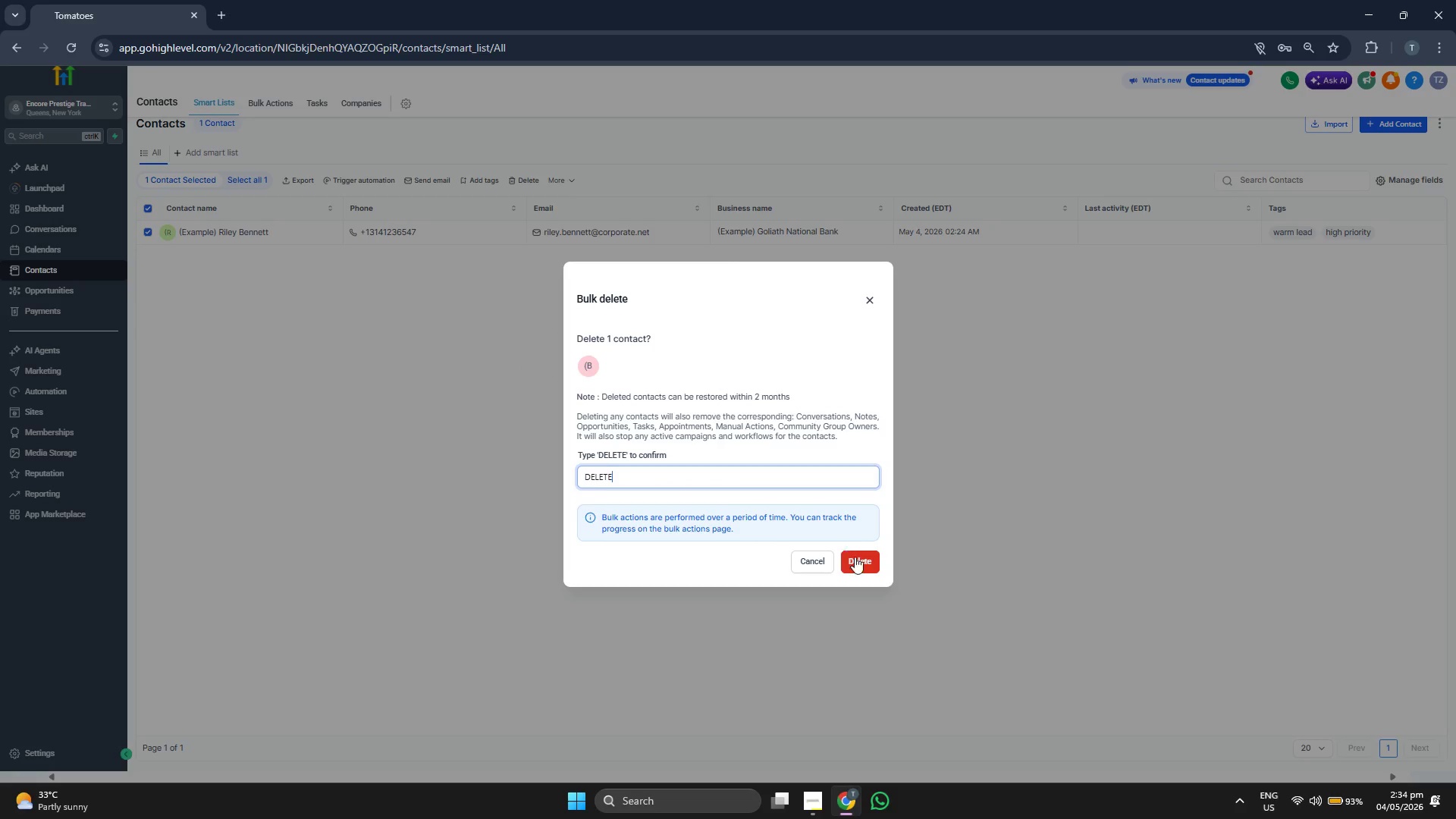 
left_click([861, 566])
 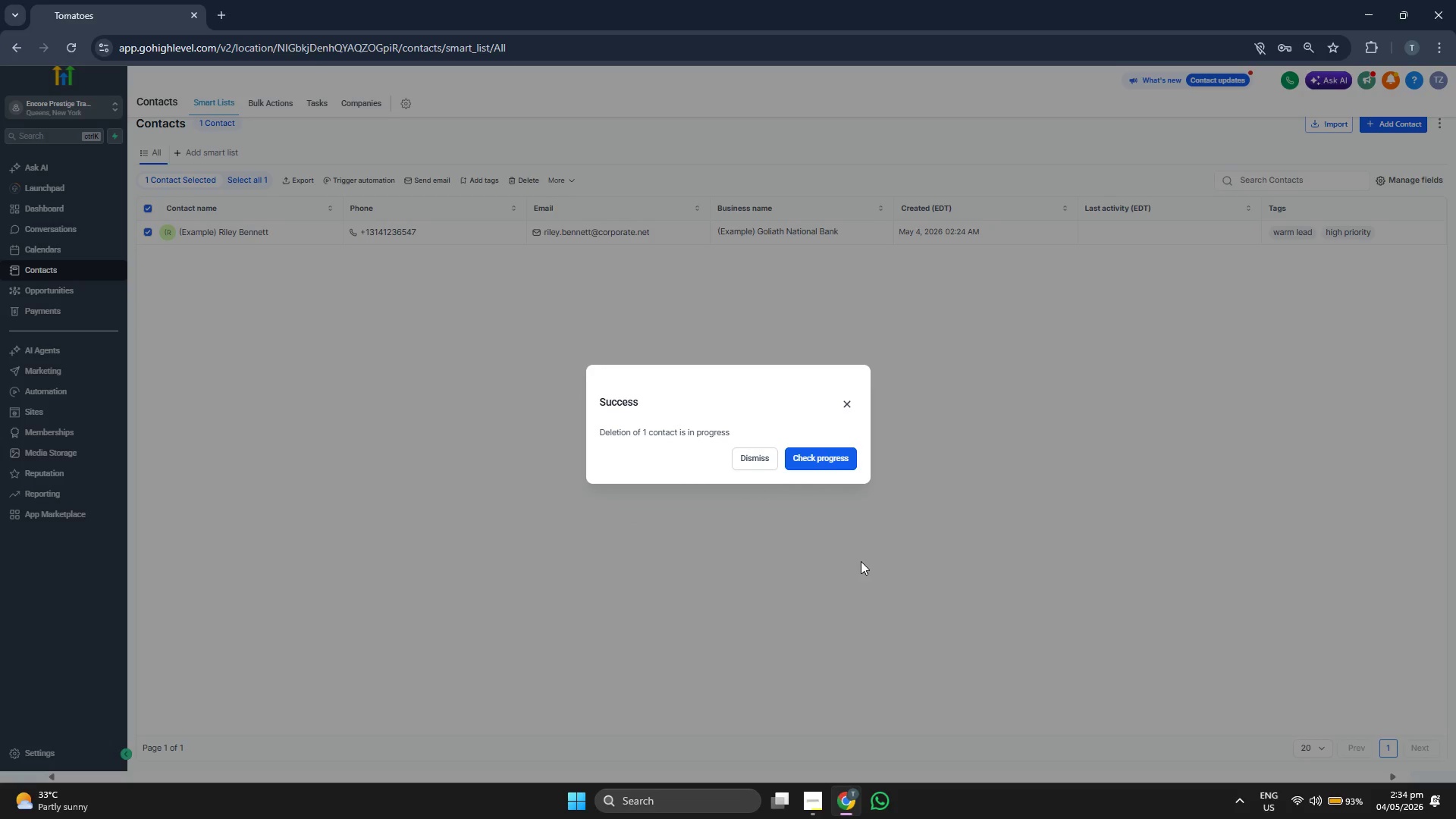 
left_click([794, 457])
 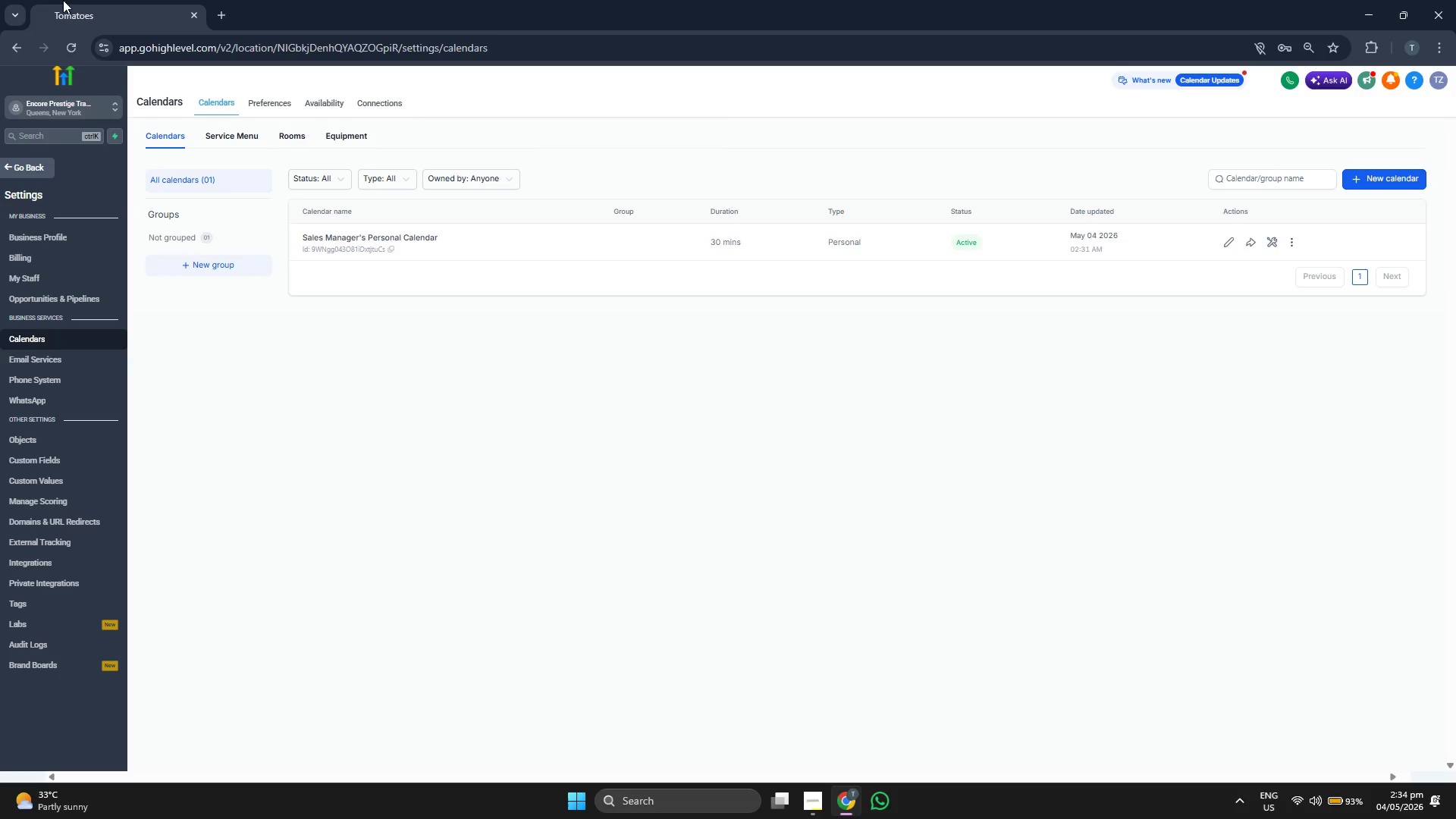 
wait(29.31)
 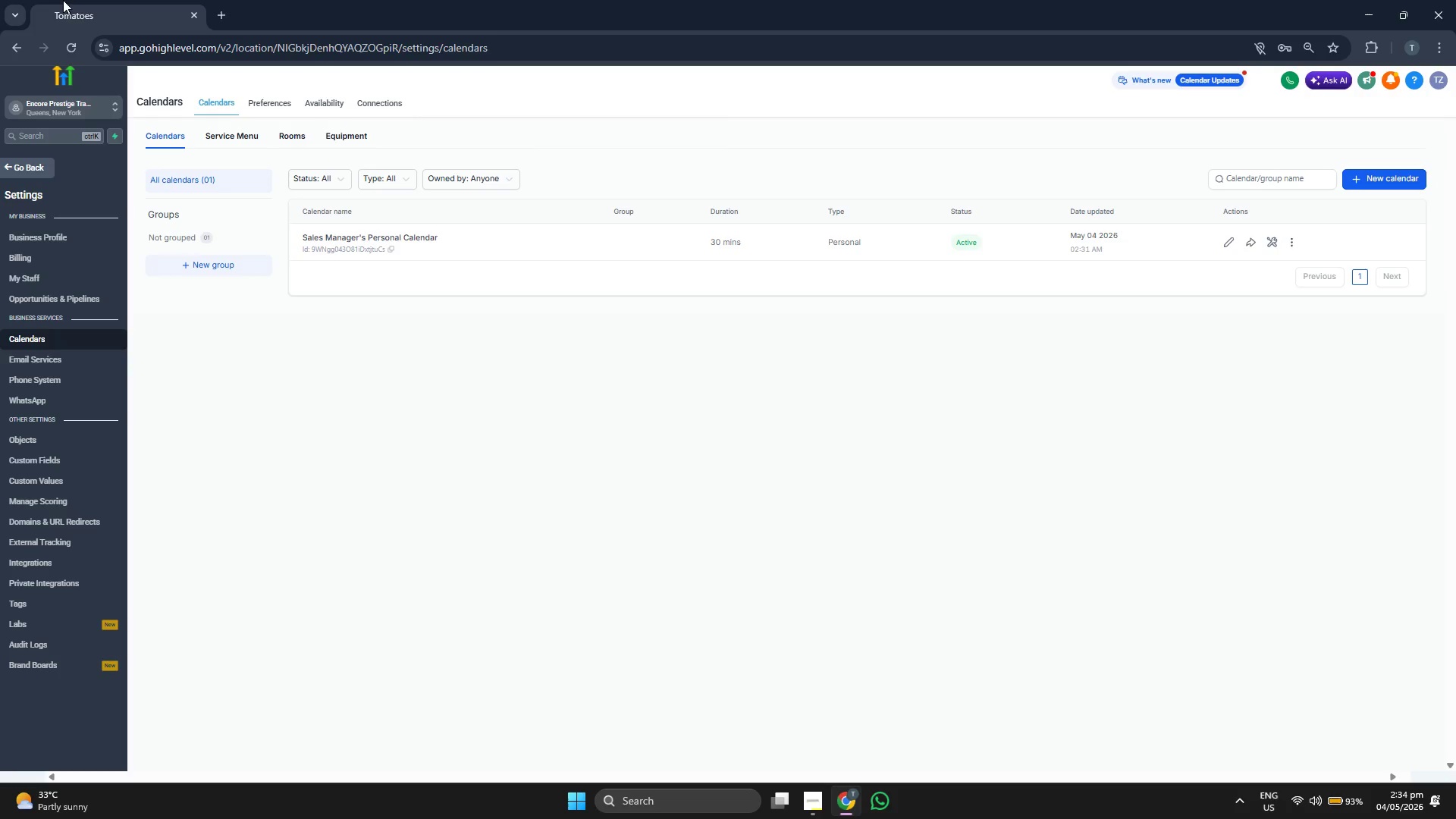 
left_click([1296, 238])
 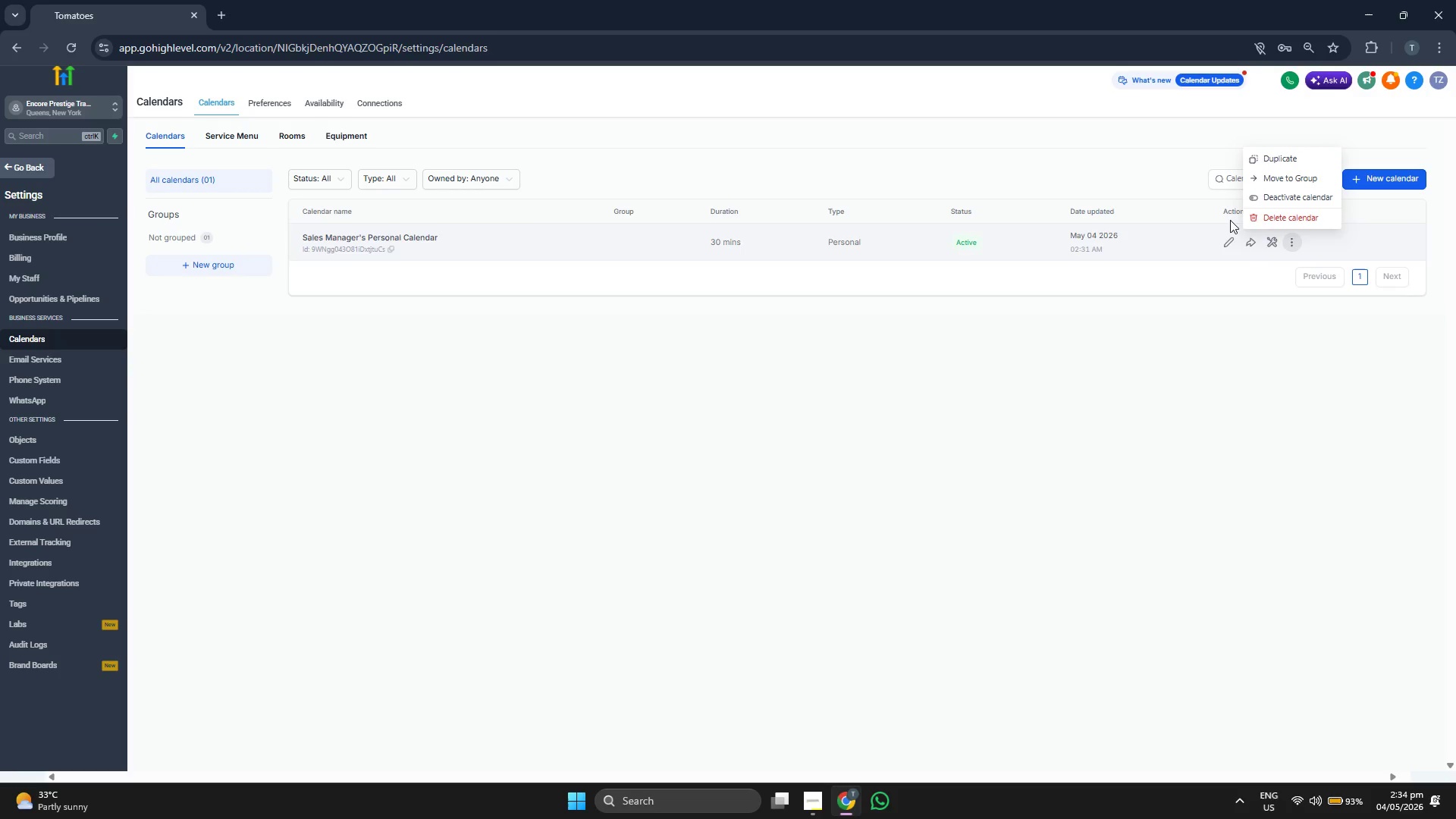 
left_click([1262, 218])
 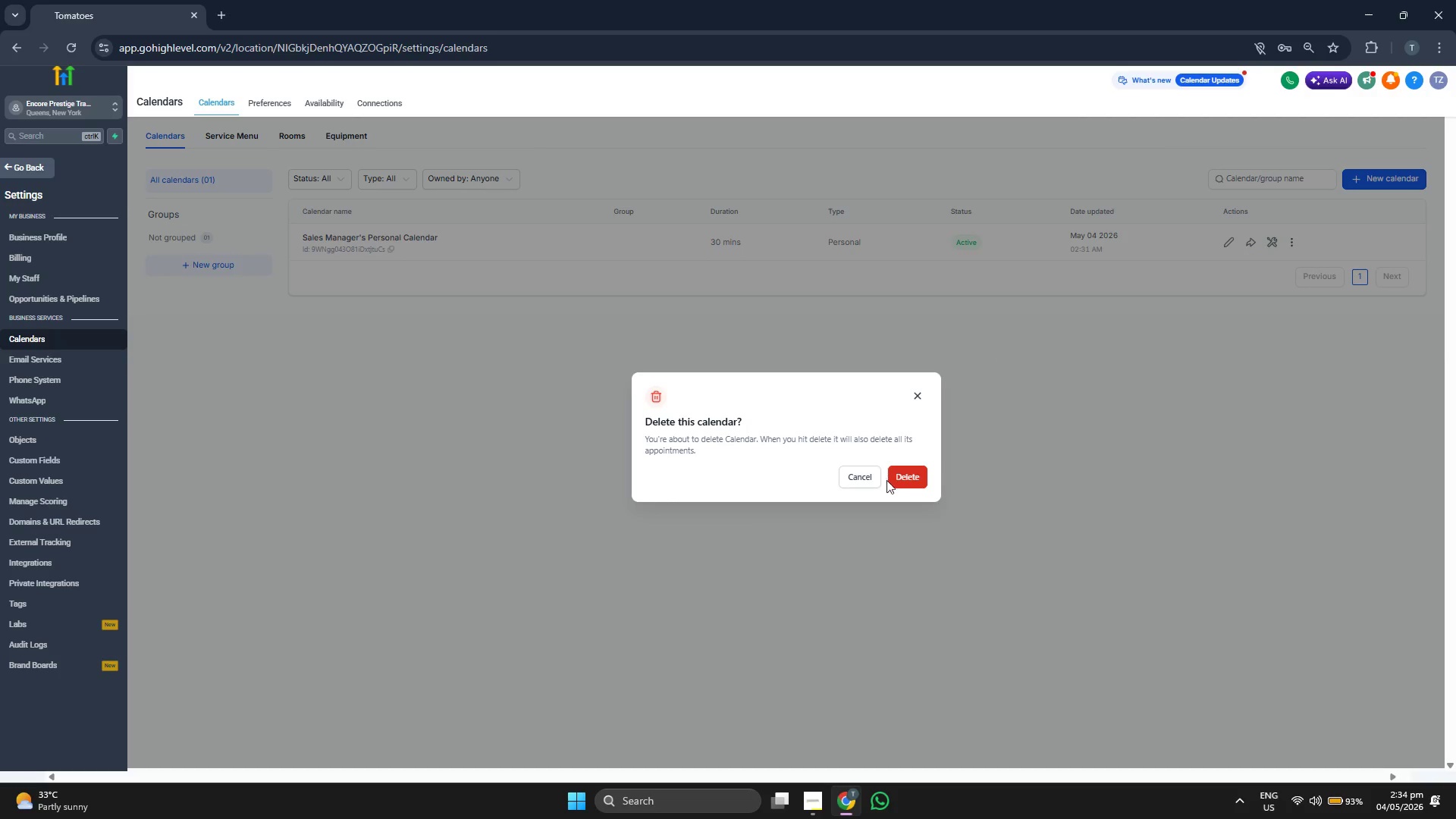 
left_click([899, 479])
 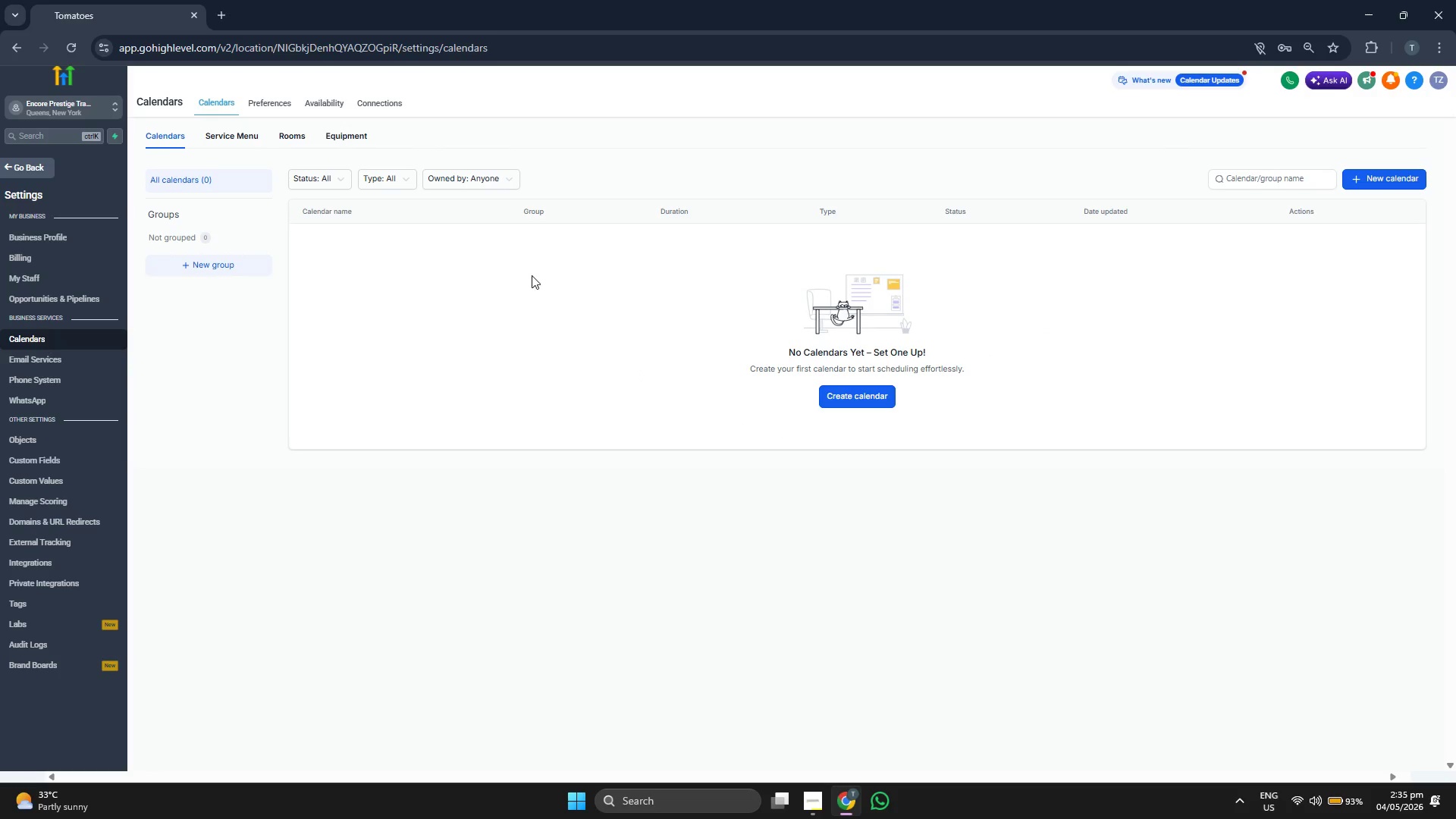 
left_click([872, 391])
 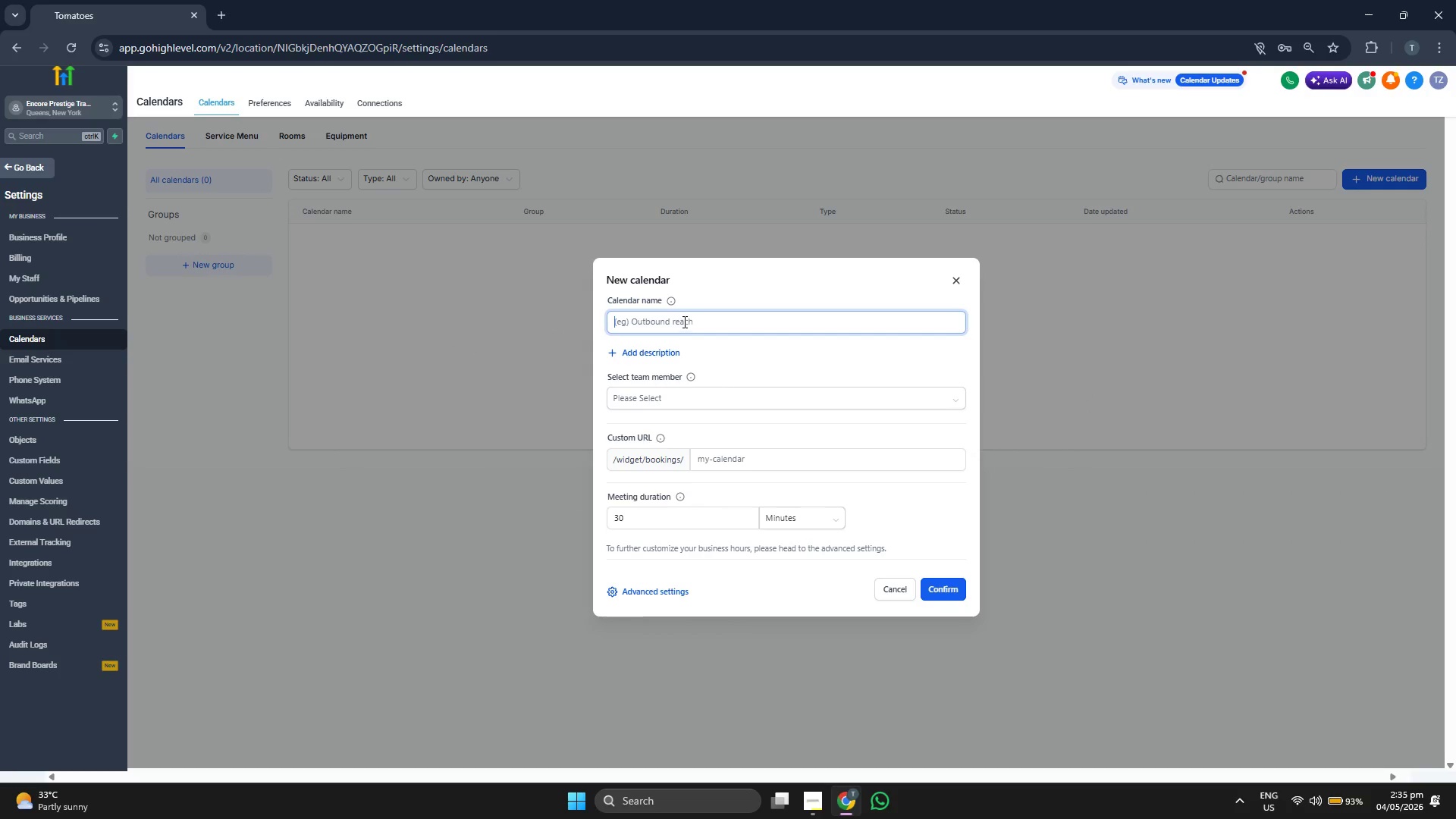 
type(bO)
key(Backspace)
type(Booking Appointment)
 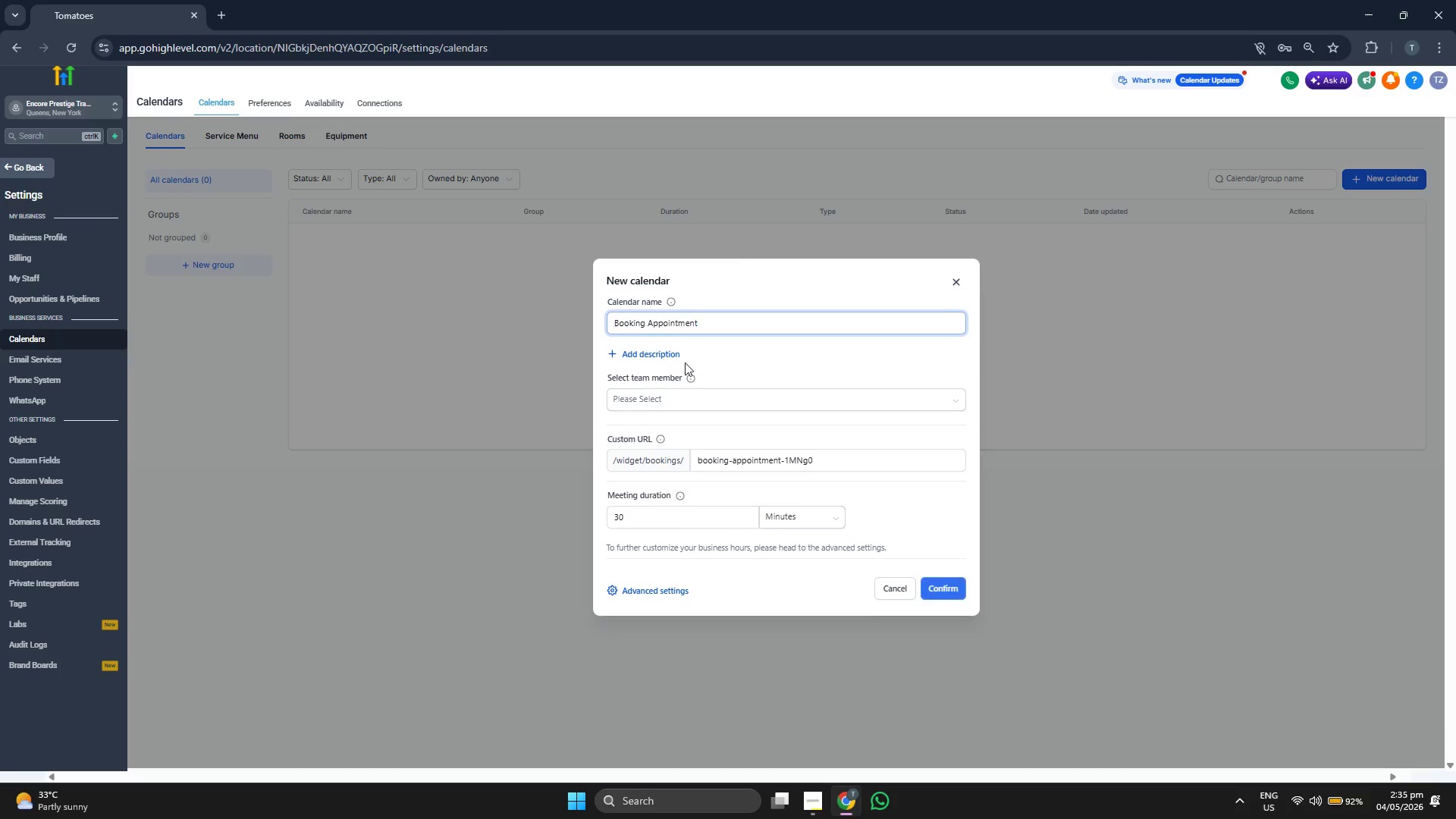 
left_click([715, 396])
 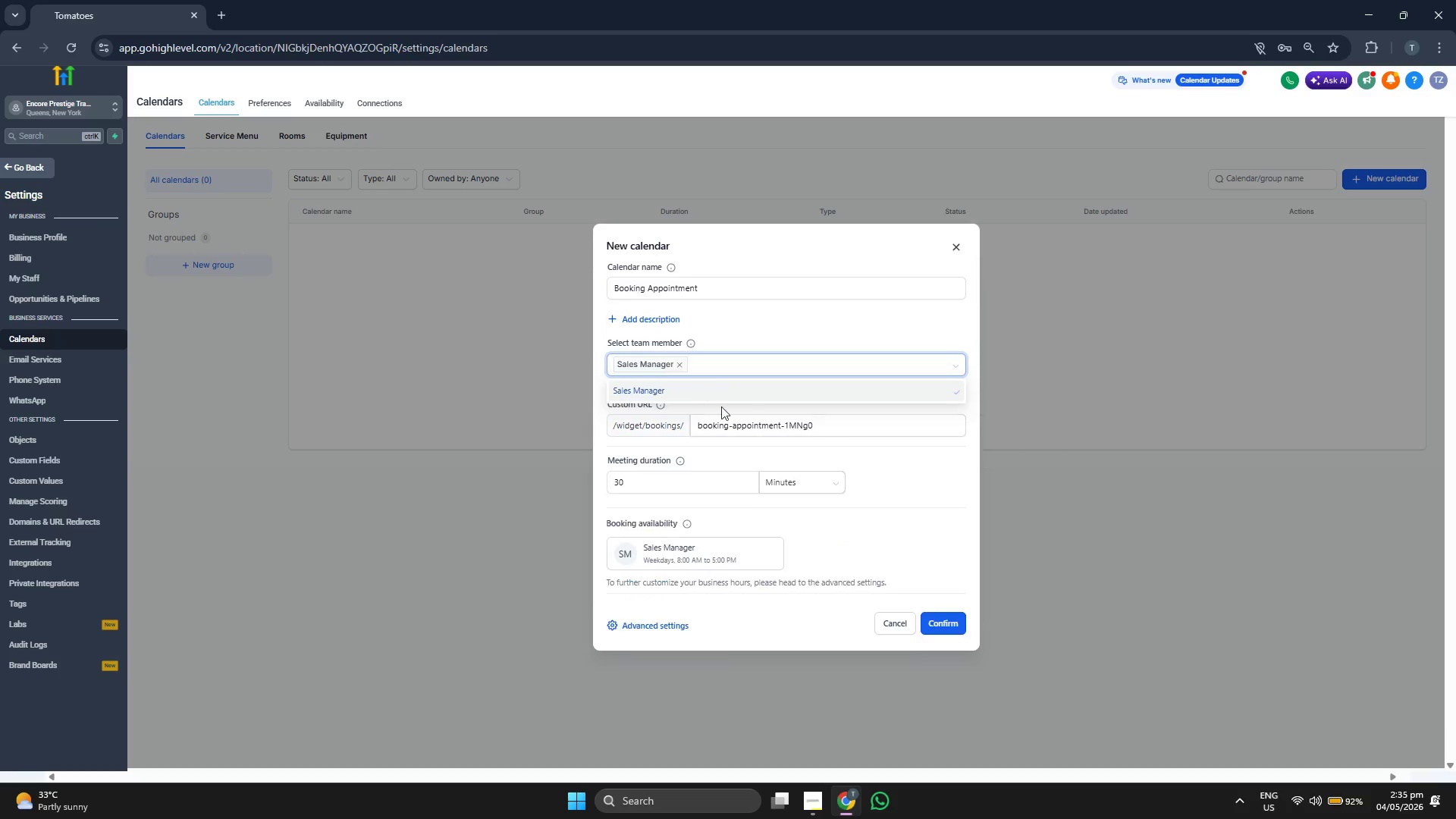 
left_click([783, 332])
 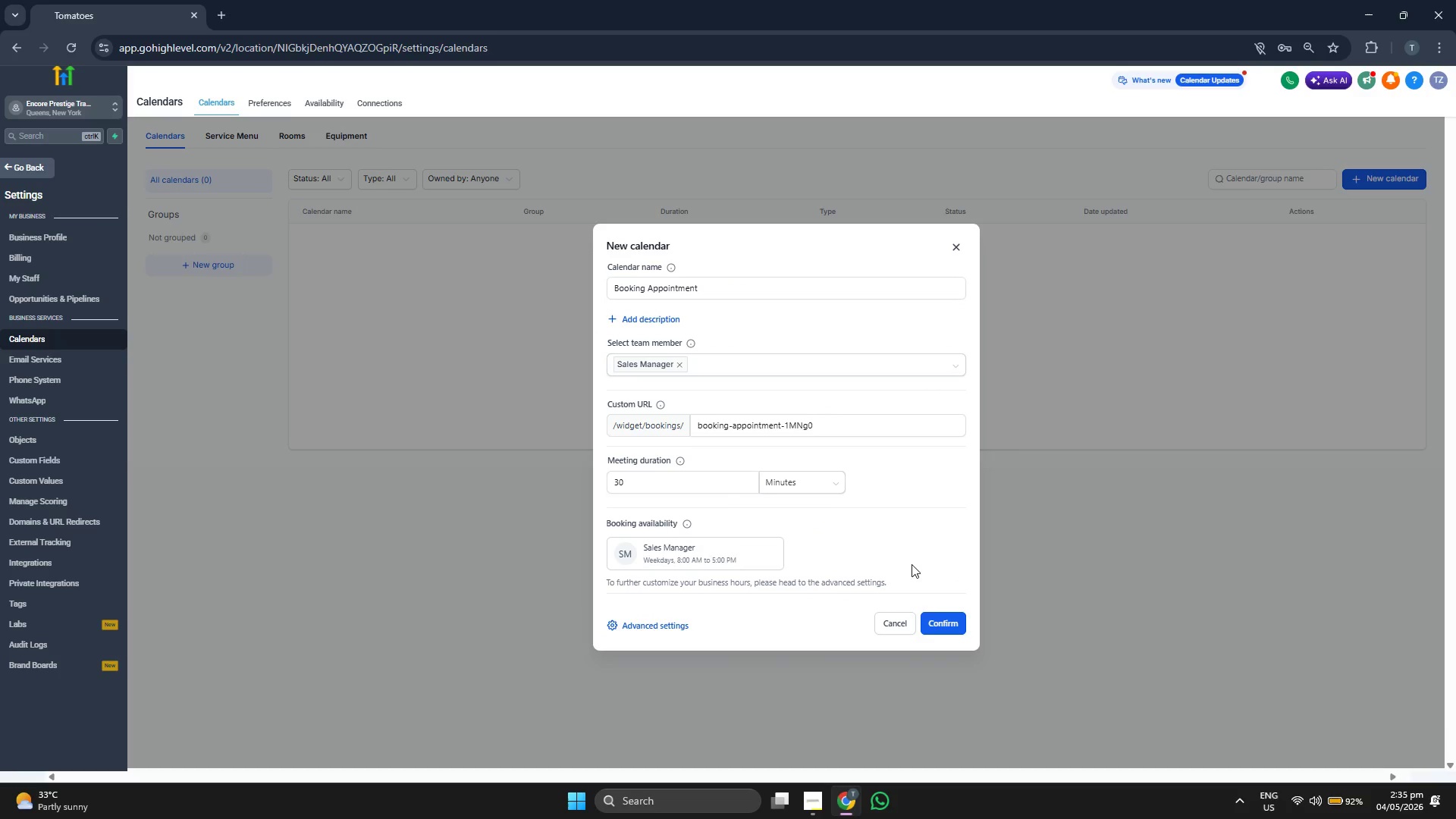 
left_click([942, 623])
 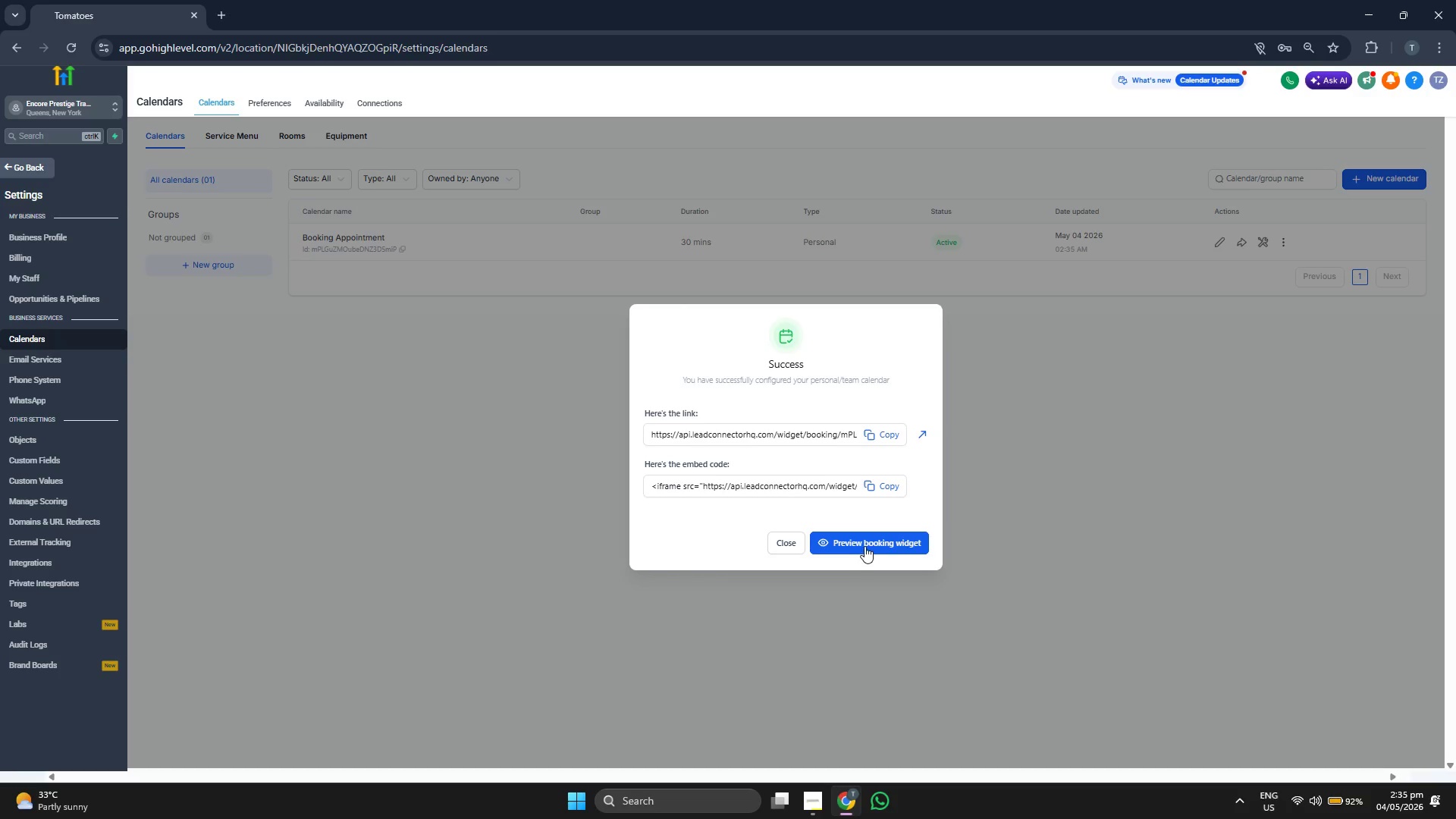 
left_click([864, 545])
 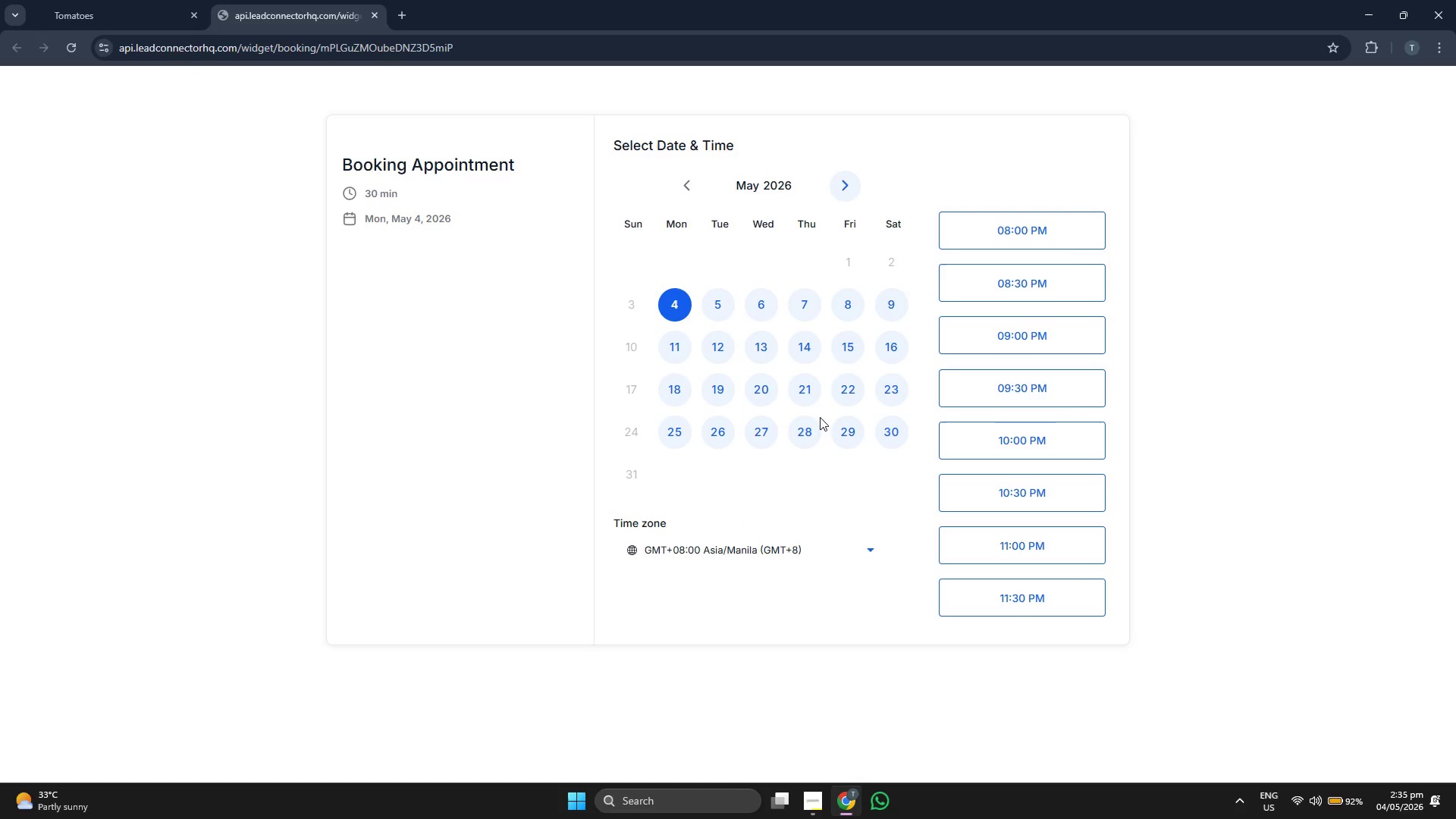 
scroll: coordinate [1053, 420], scroll_direction: down, amount: 1.0
 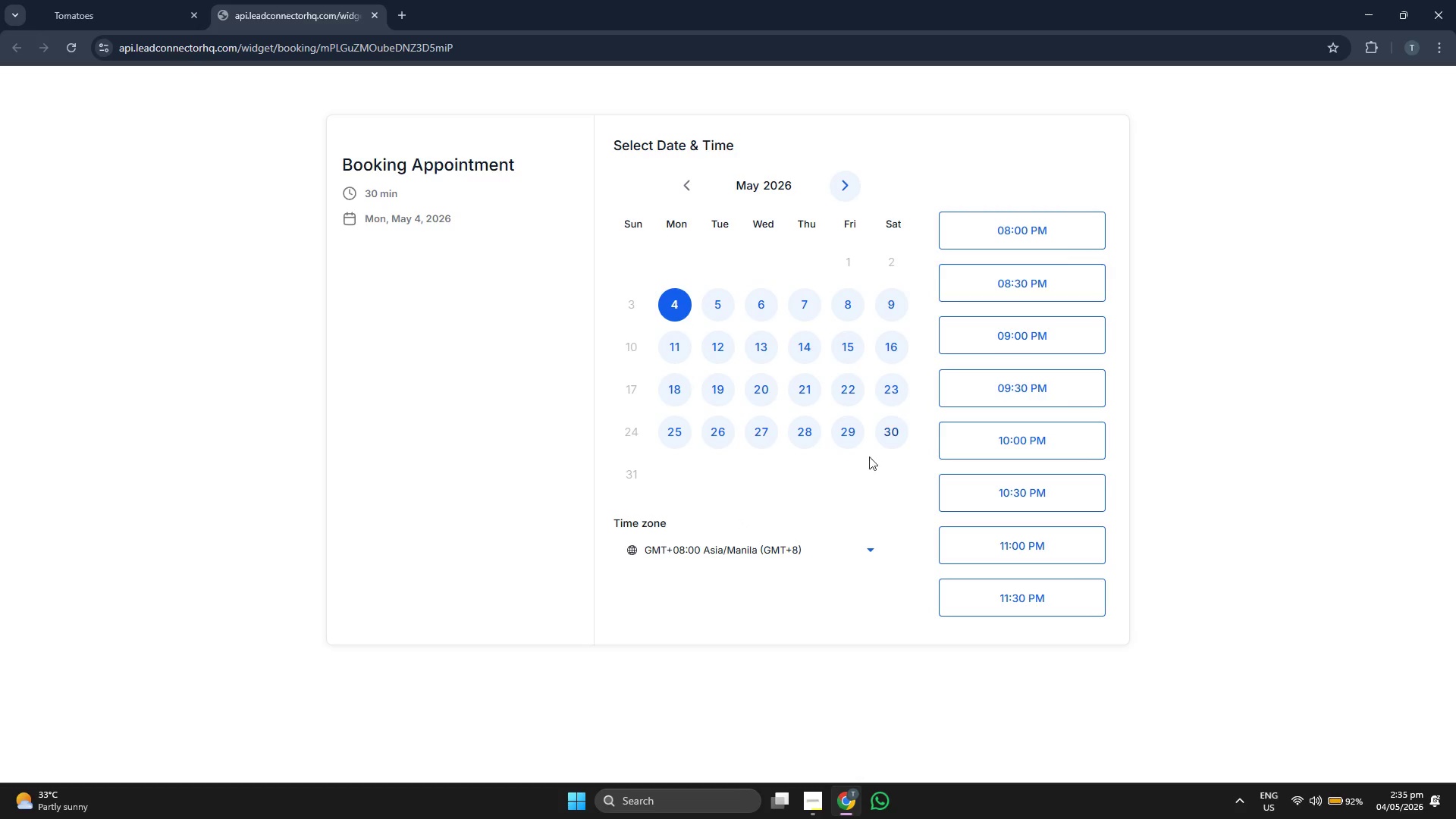 
left_click([827, 544])
 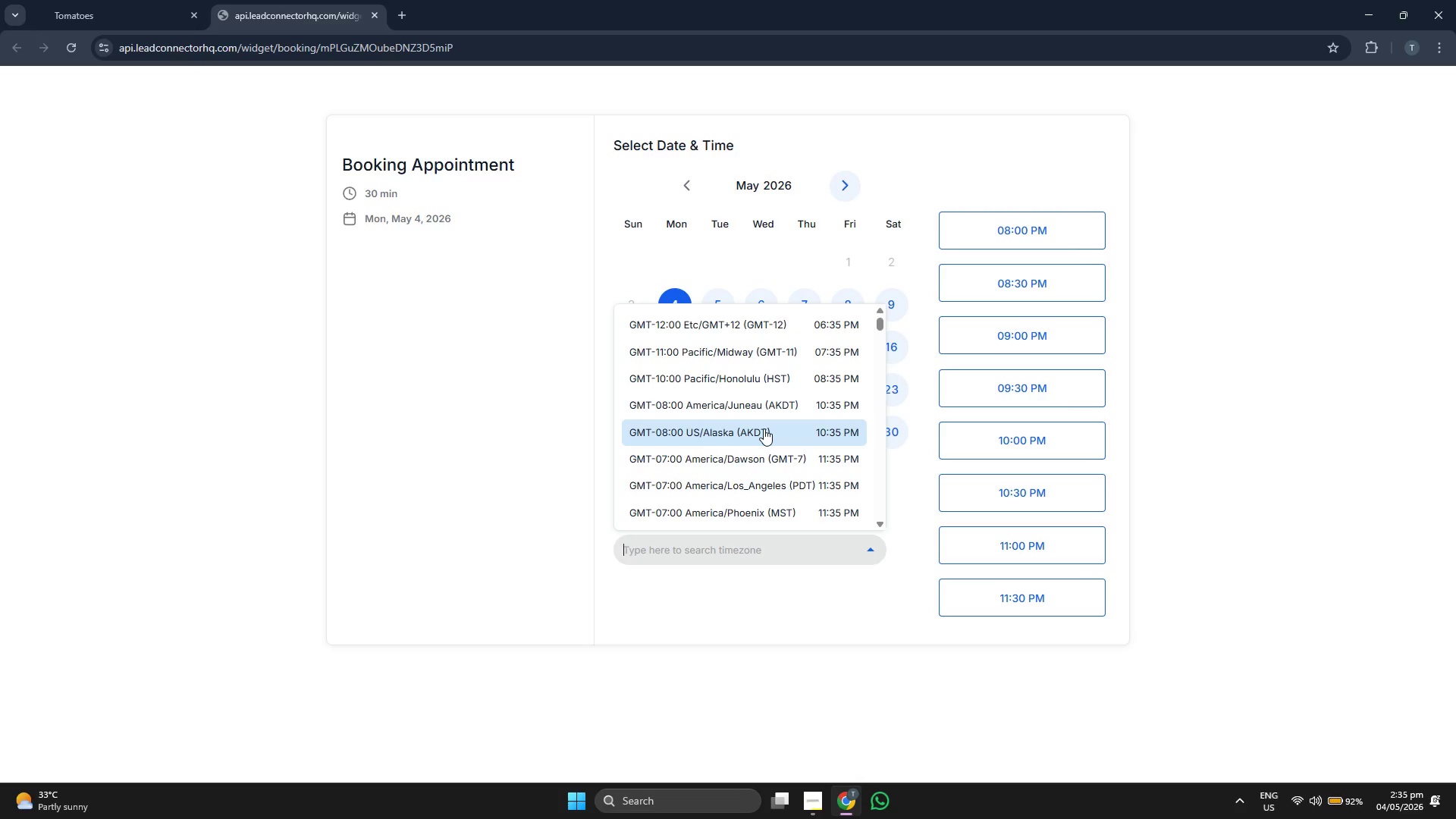 
scroll: coordinate [726, 417], scroll_direction: down, amount: 5.0
 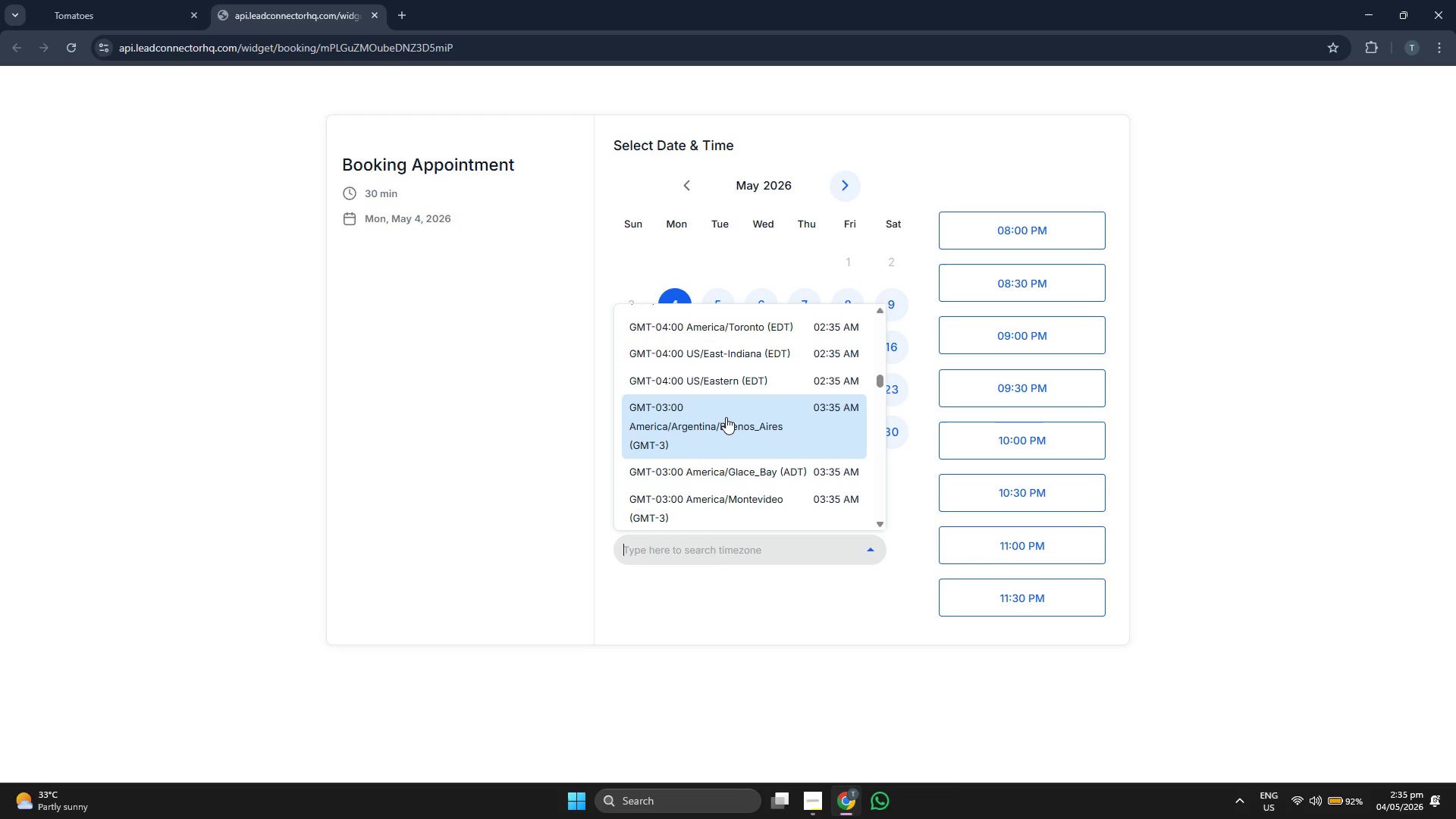 
scroll: coordinate [726, 417], scroll_direction: down, amount: 5.0
 